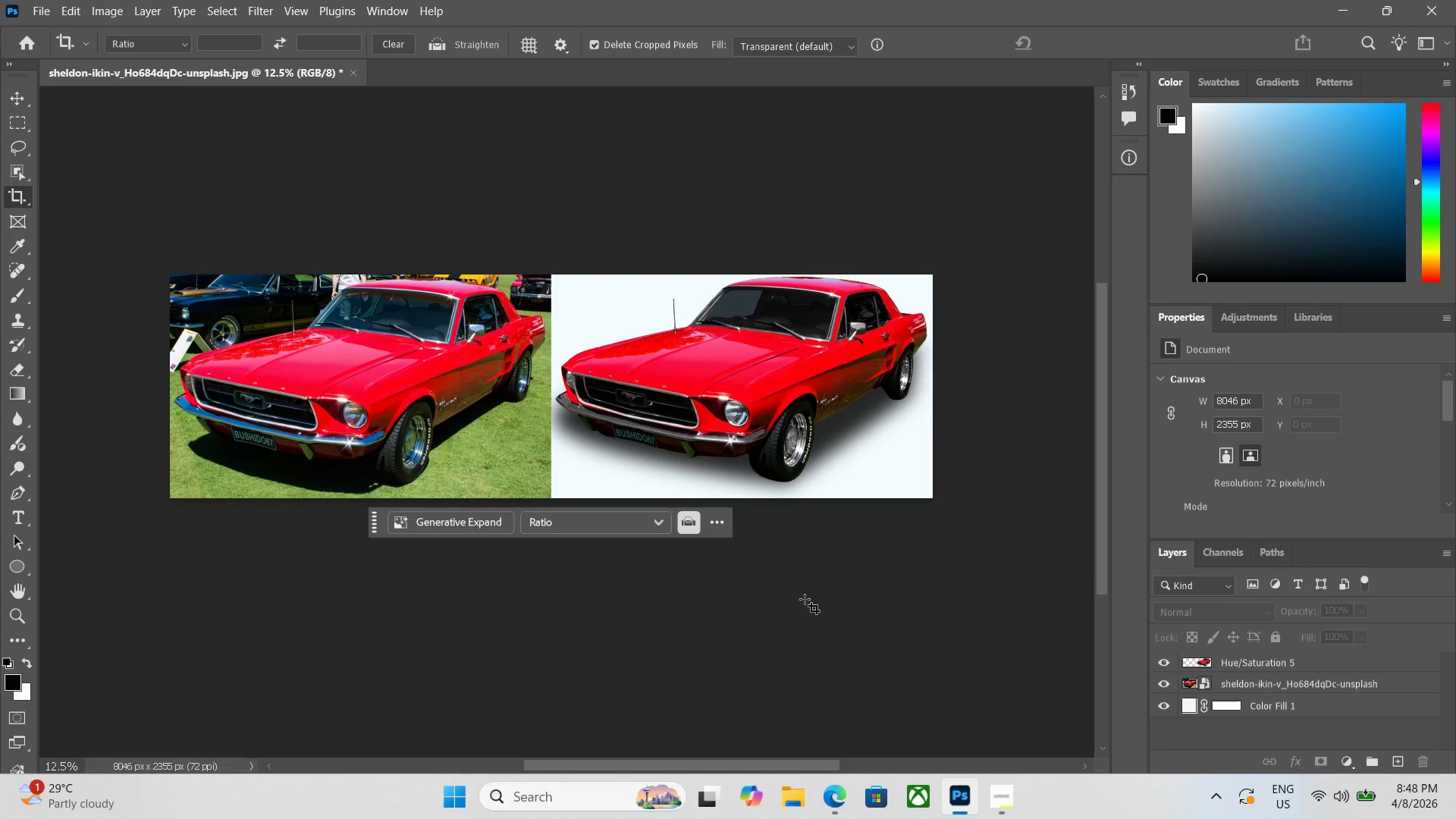 
left_click([826, 598])
 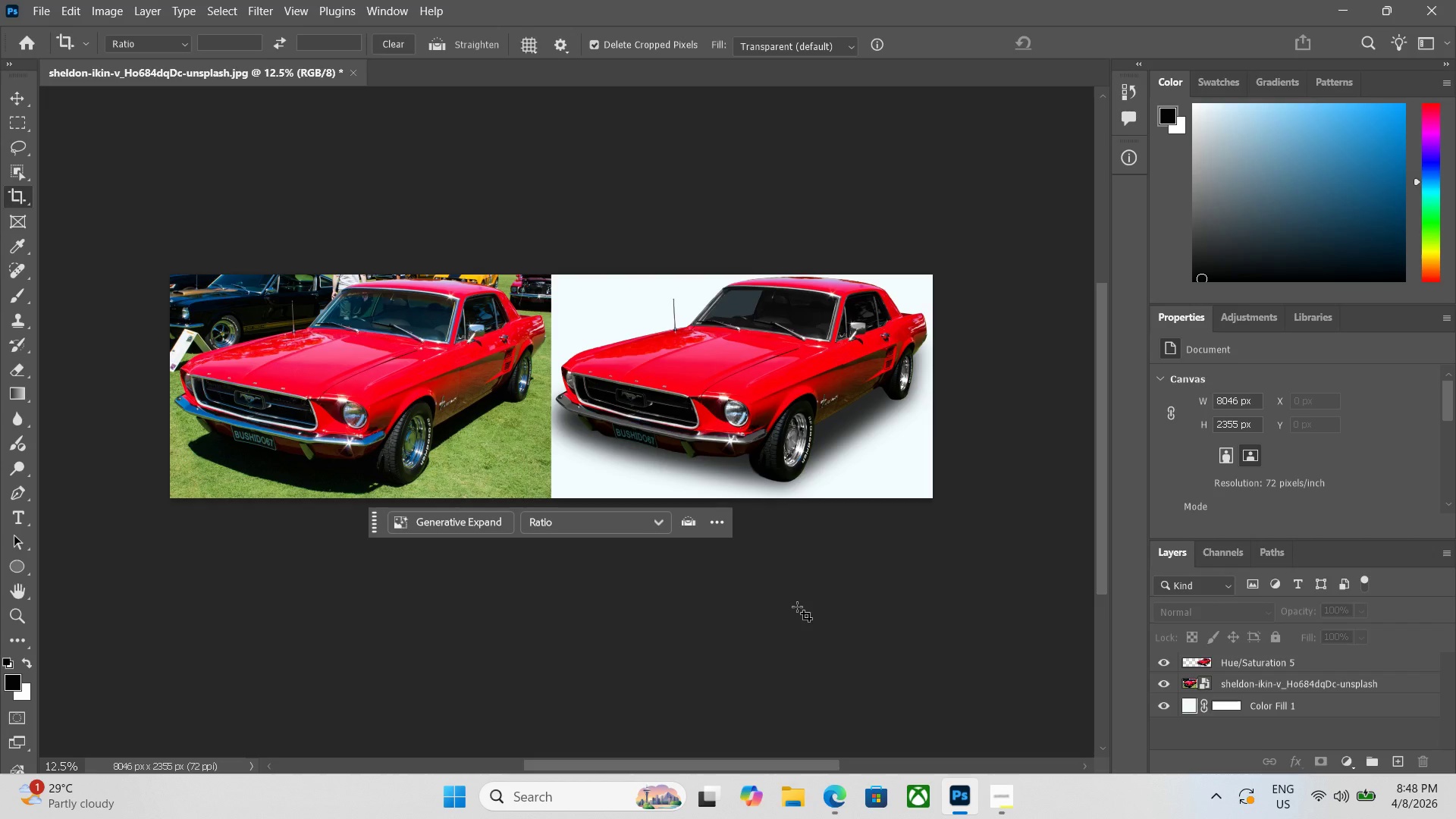 
key(Control+Equal)
 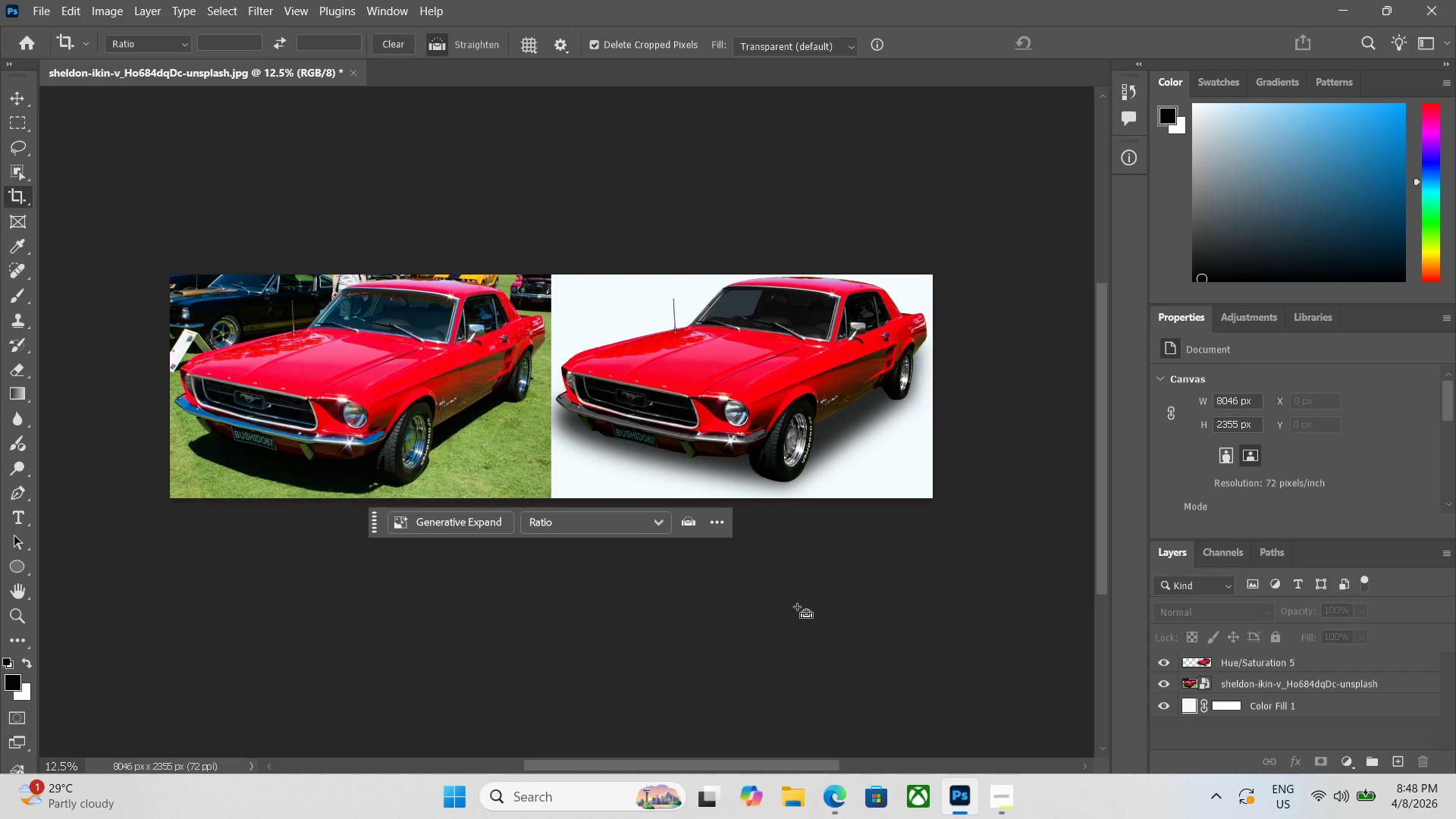 
key(Control+Equal)
 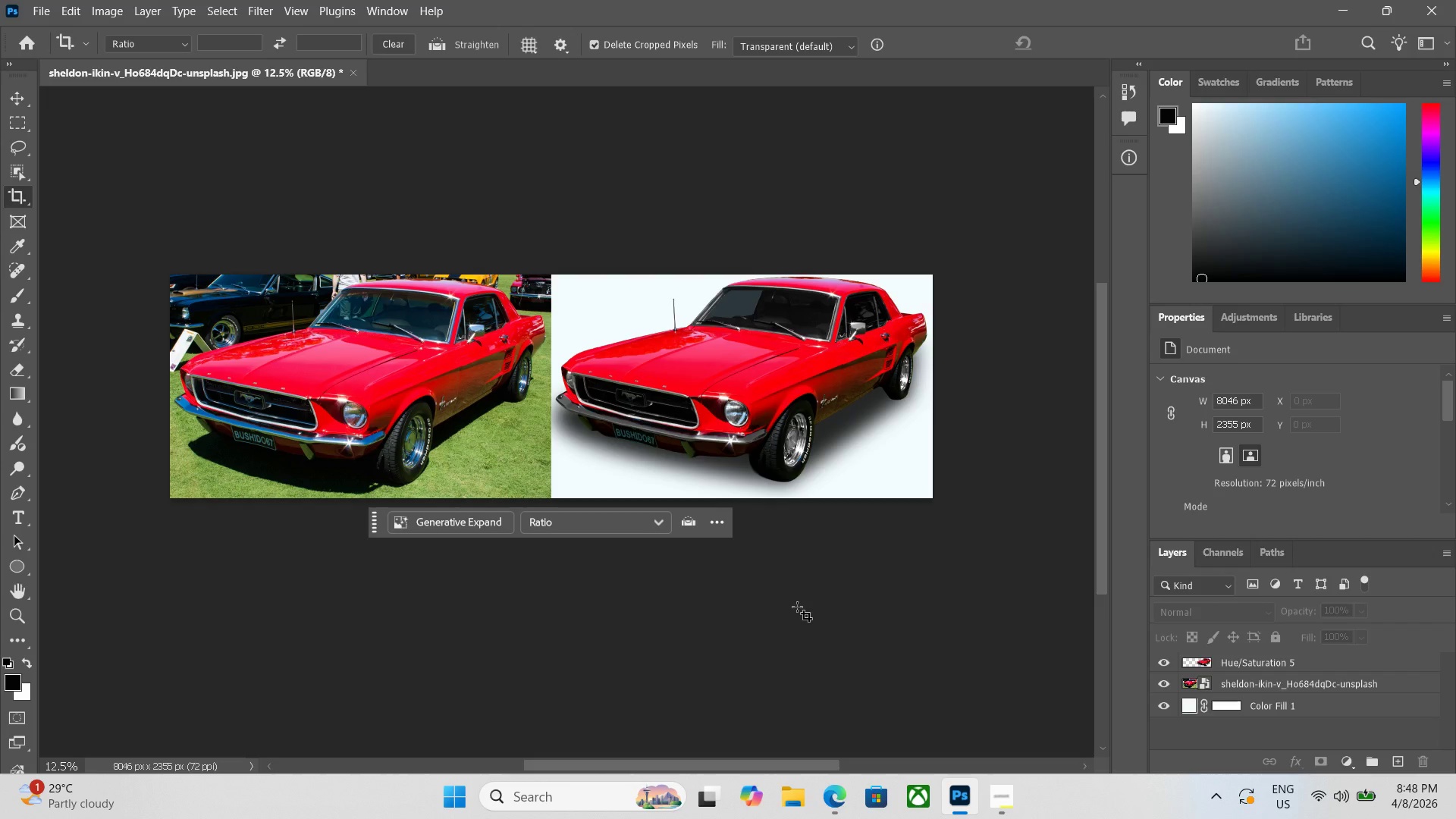 
key(Alt+AltLeft)
 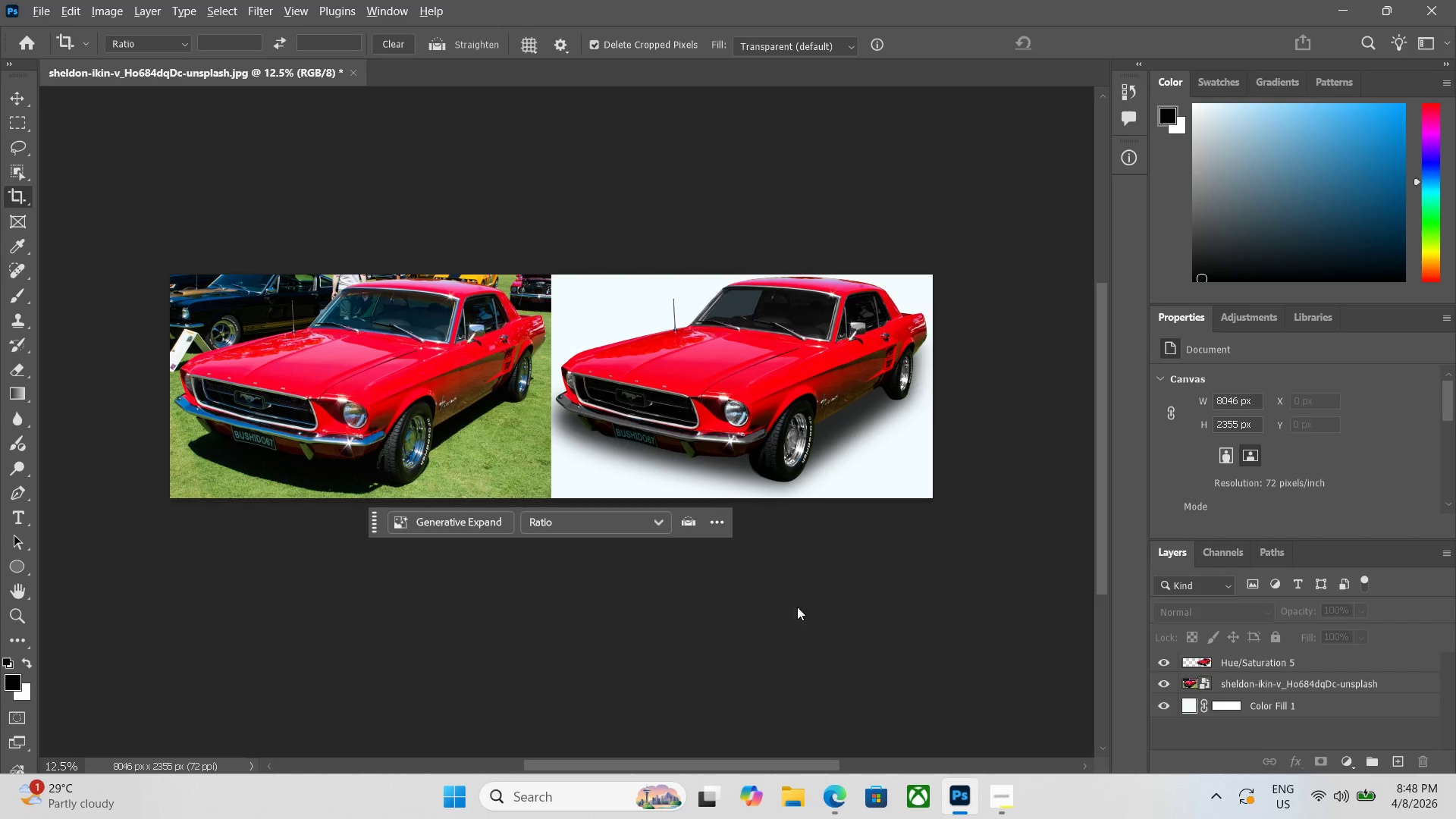 
key(Alt+Equal)
 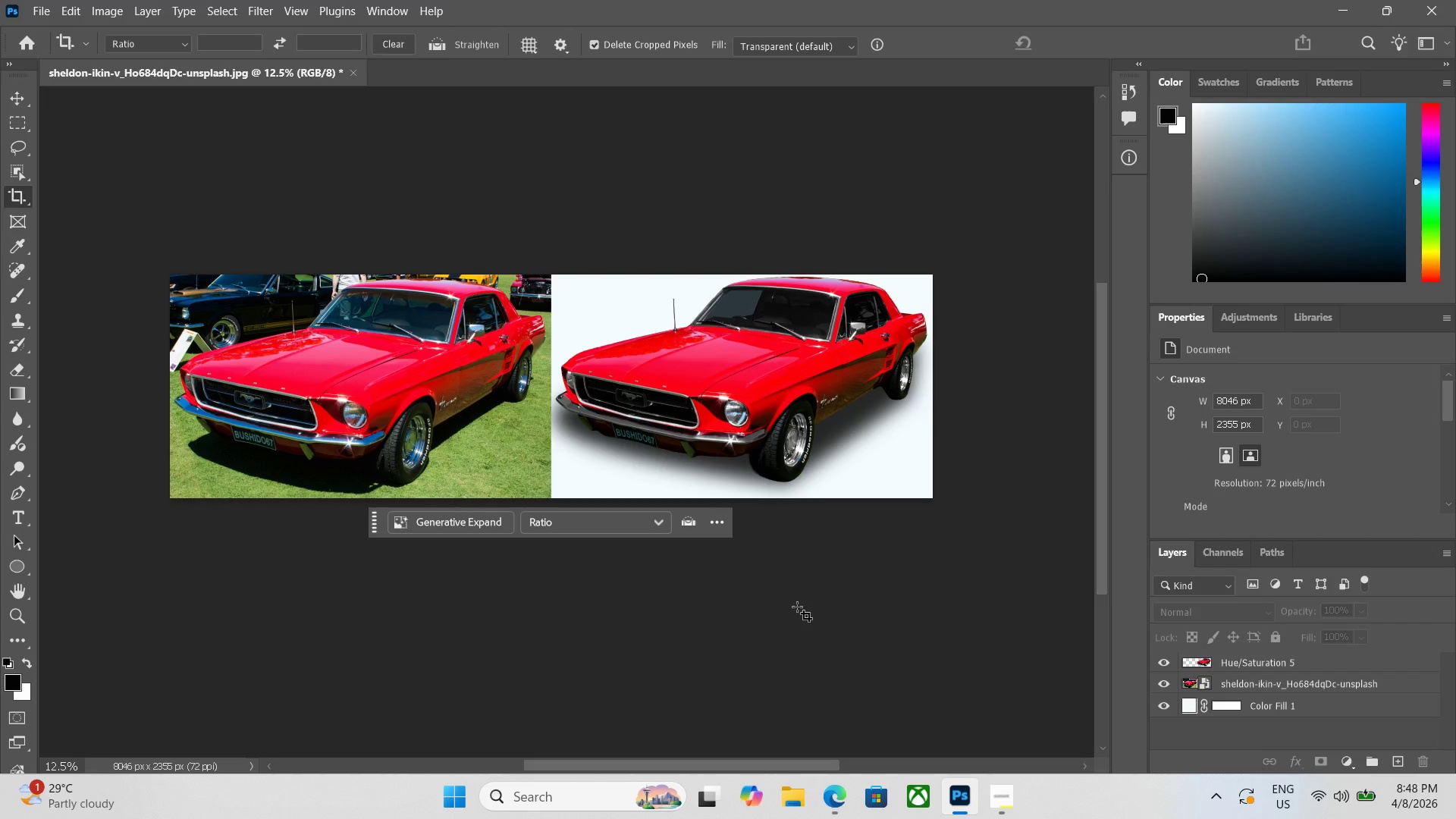 
key(Control+ControlLeft)
 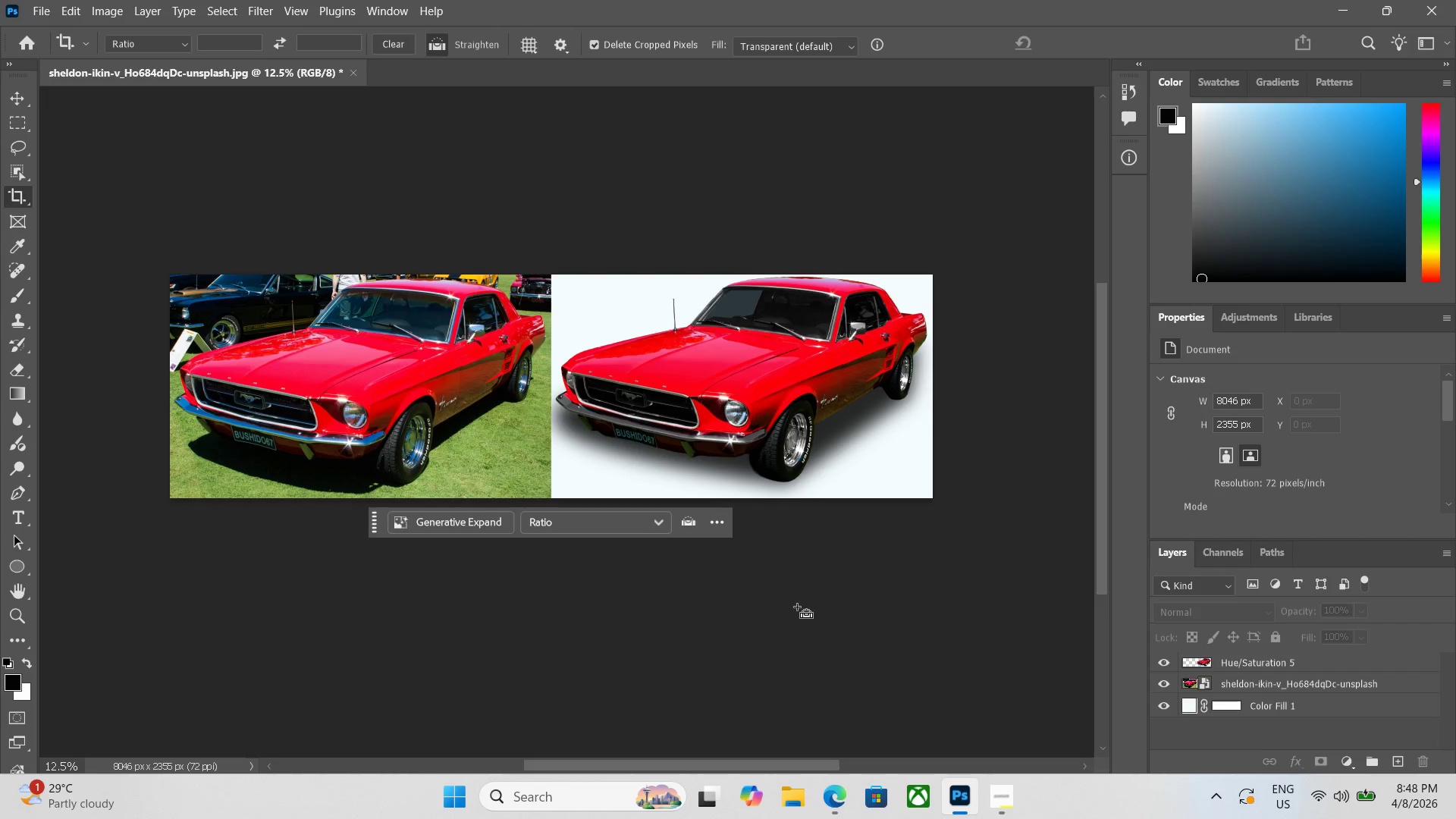 
key(Control+Equal)
 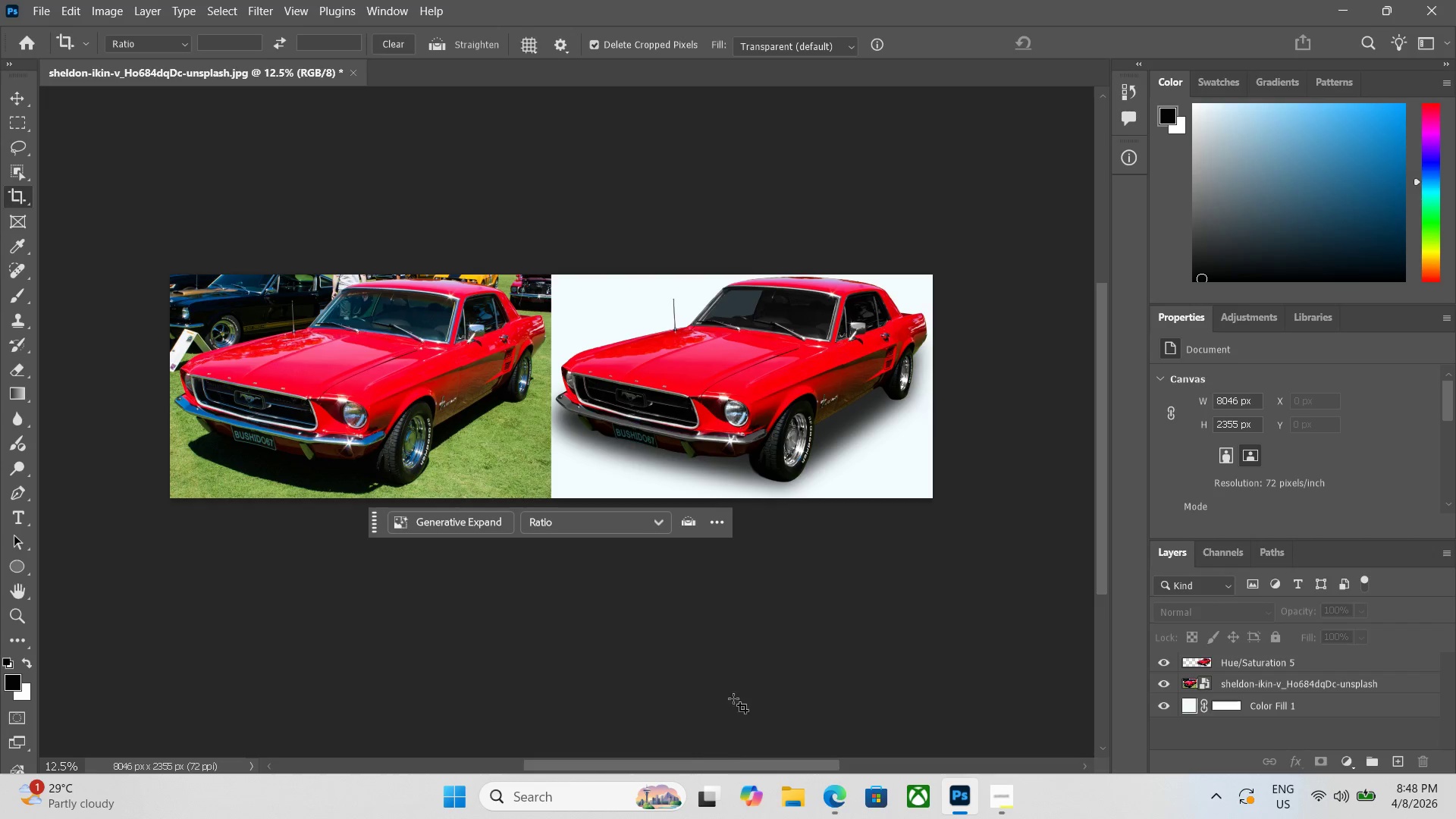 
left_click([830, 651])
 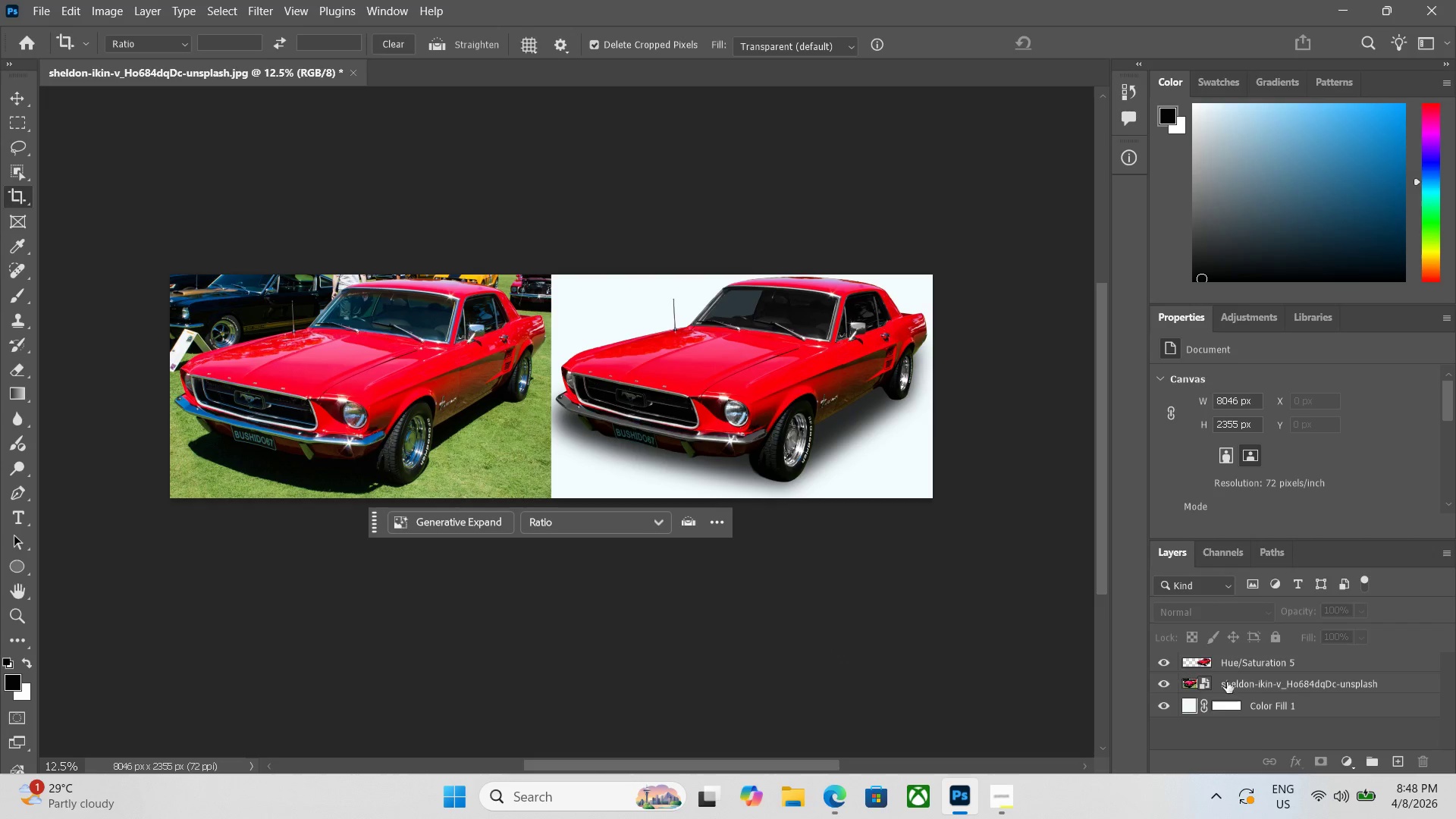 
left_click([1311, 677])
 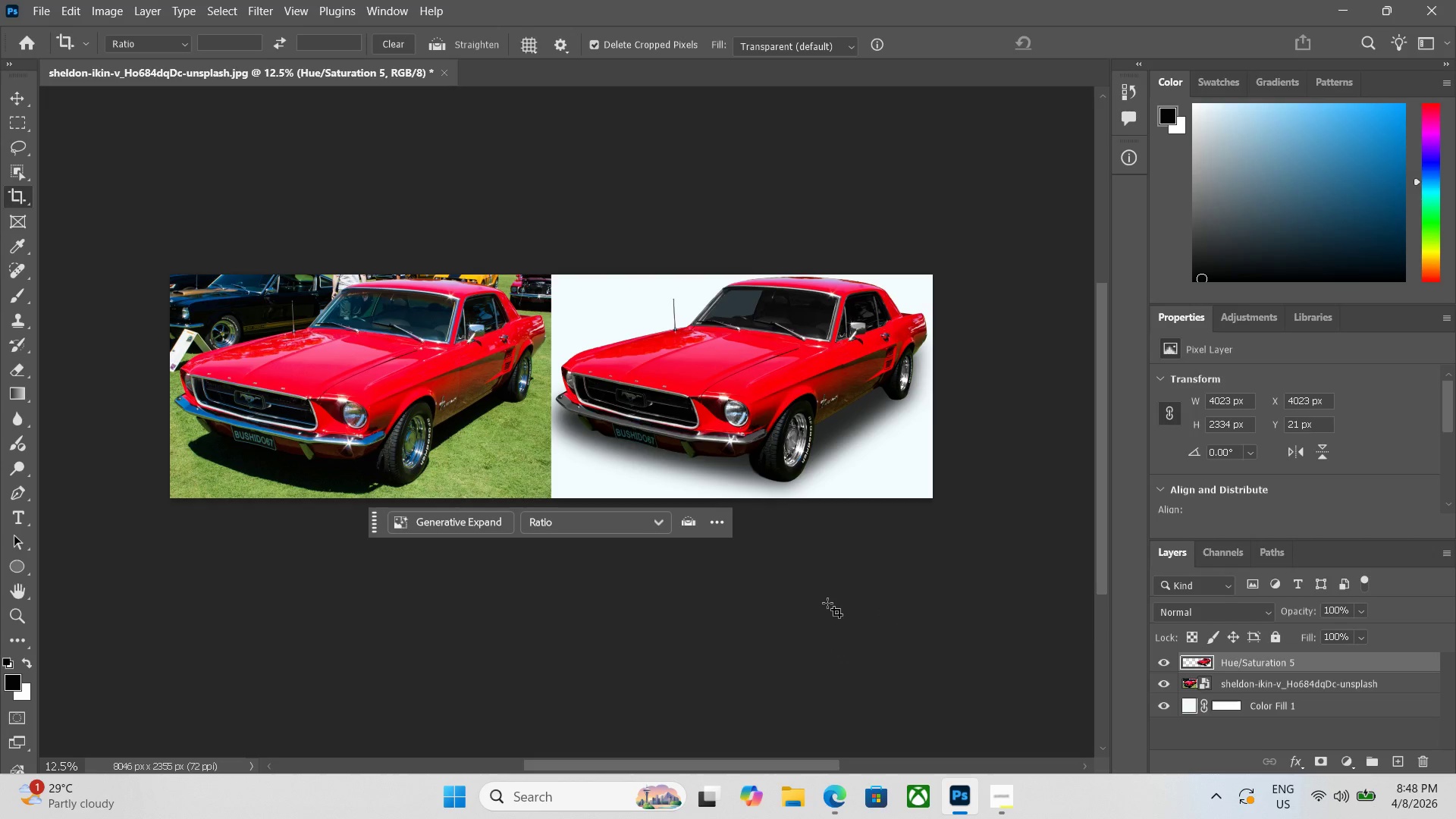 
key(Control+Equal)
 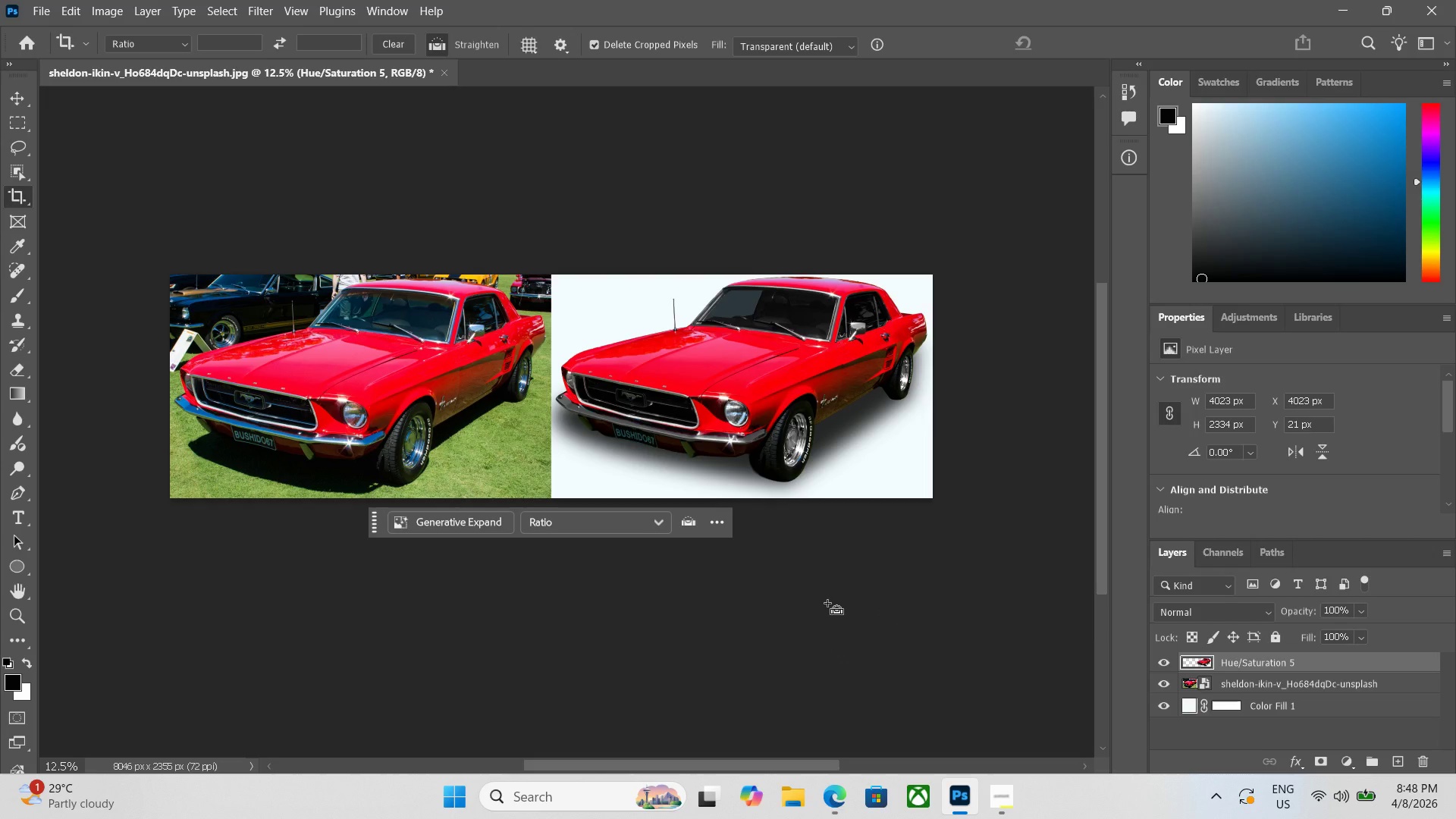 
key(Control+Equal)
 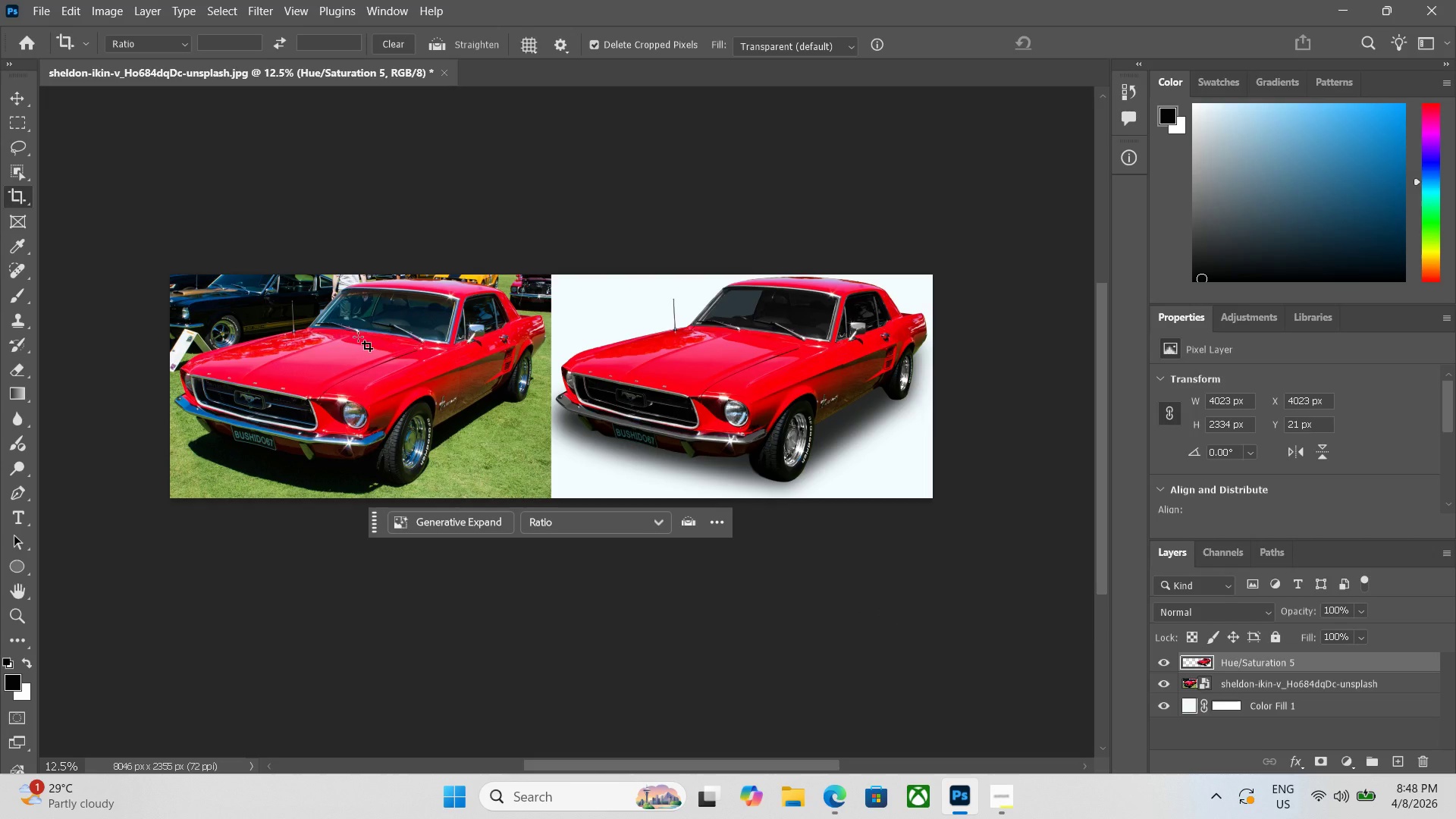 
key(C)
 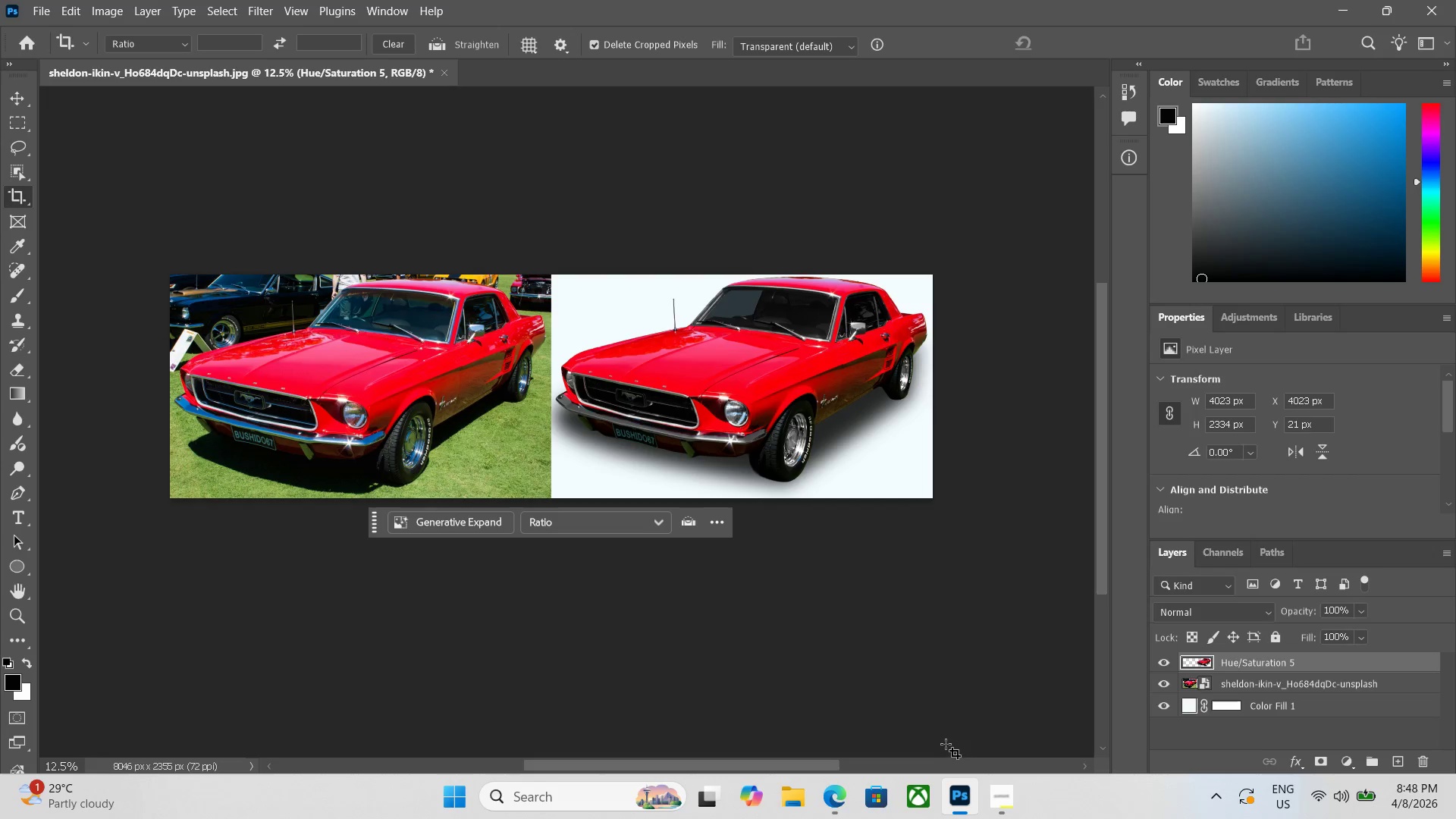 
key(P)
 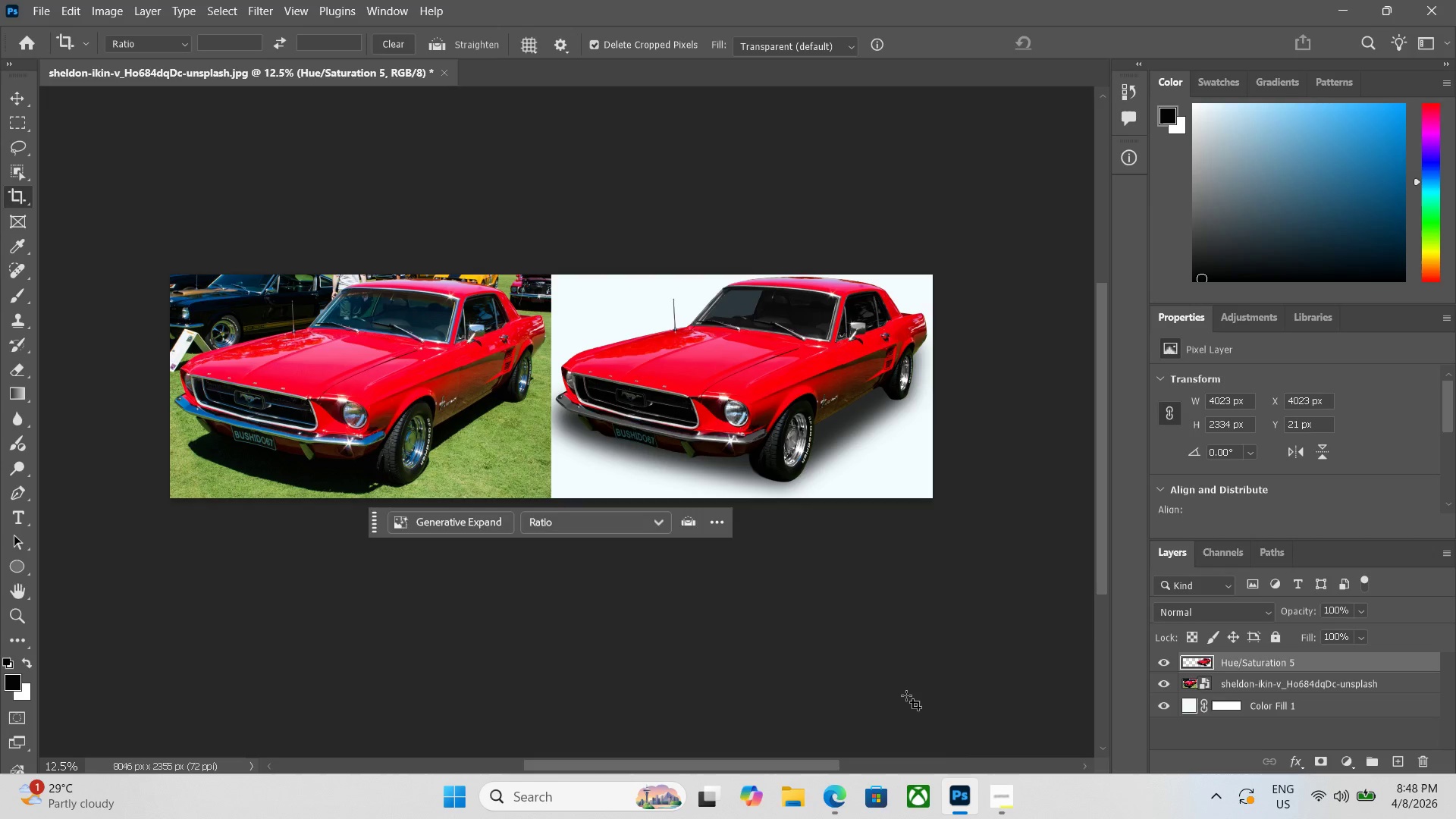 
left_click([906, 695])
 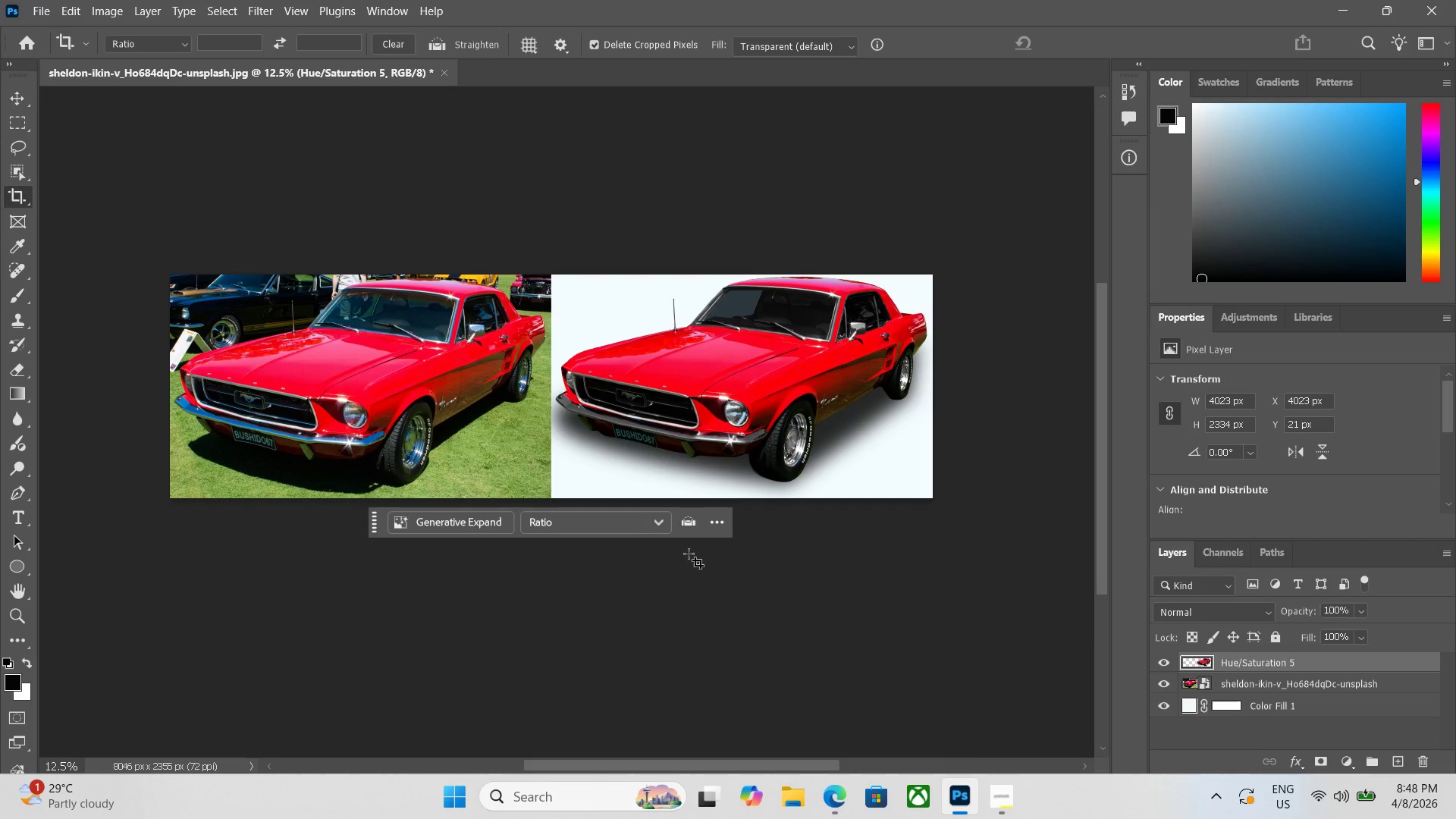 
left_click([715, 526])
 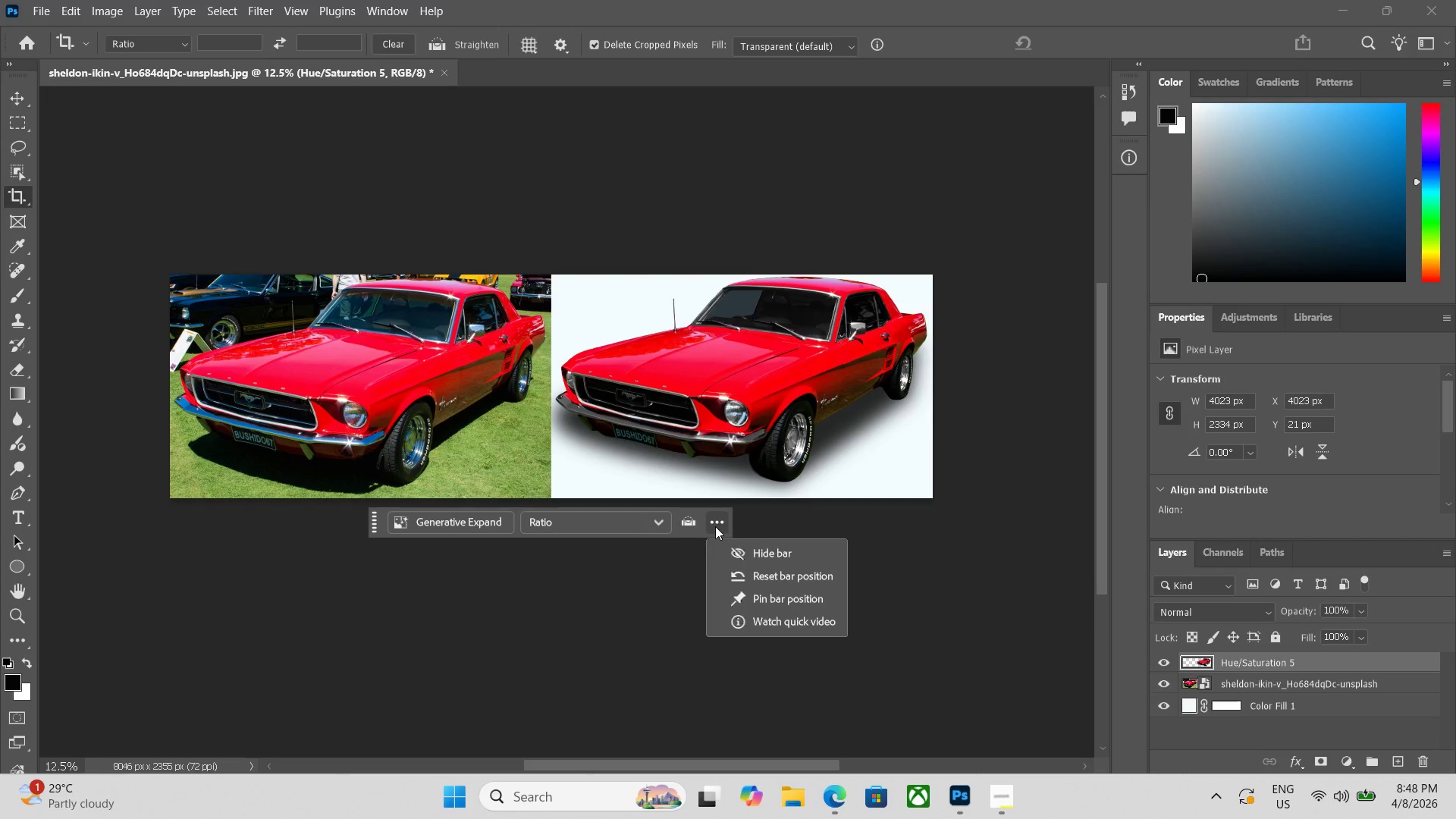 
left_click([759, 579])
 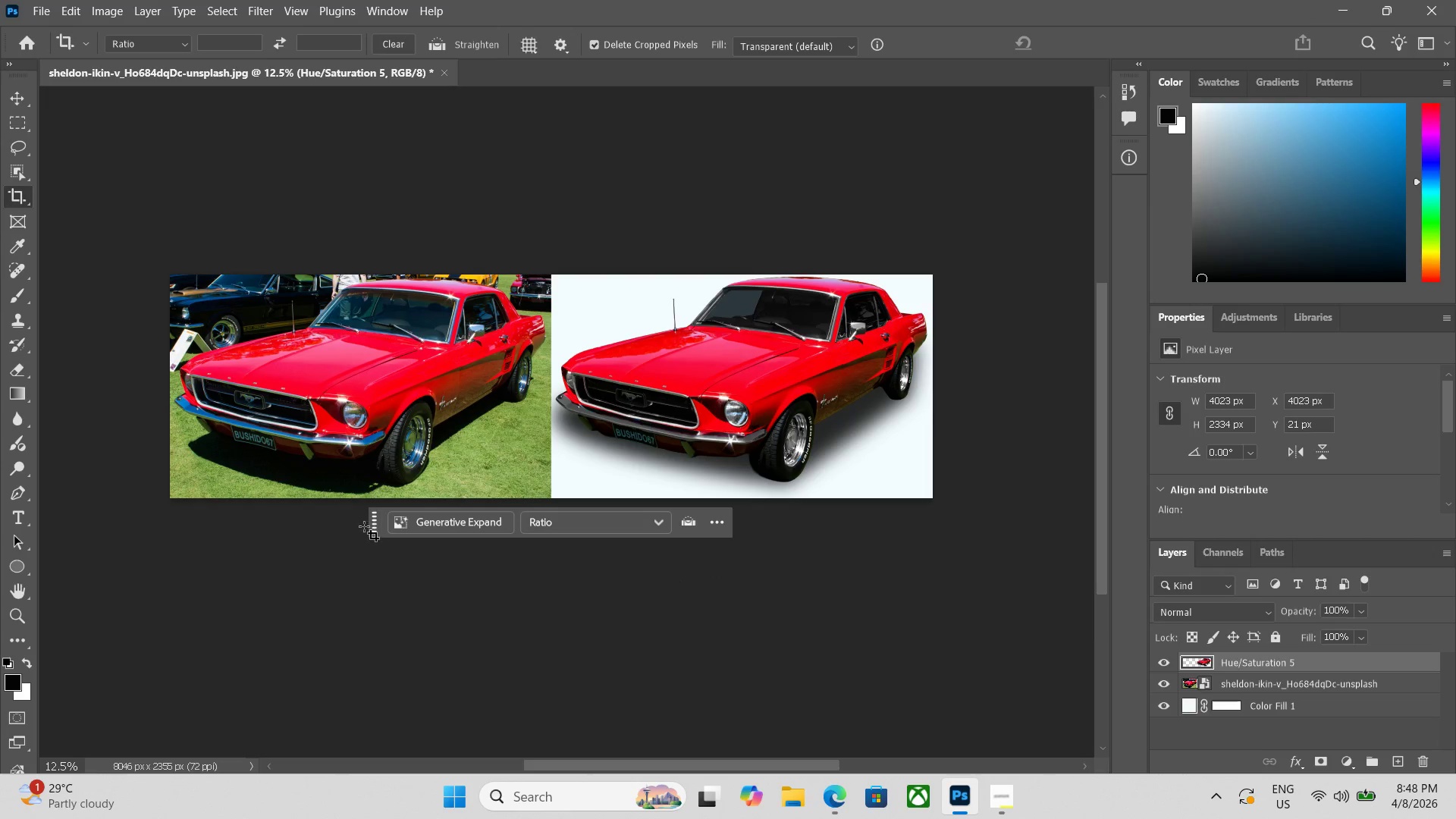 
left_click_drag(start_coordinate=[373, 526], to_coordinate=[251, 148])
 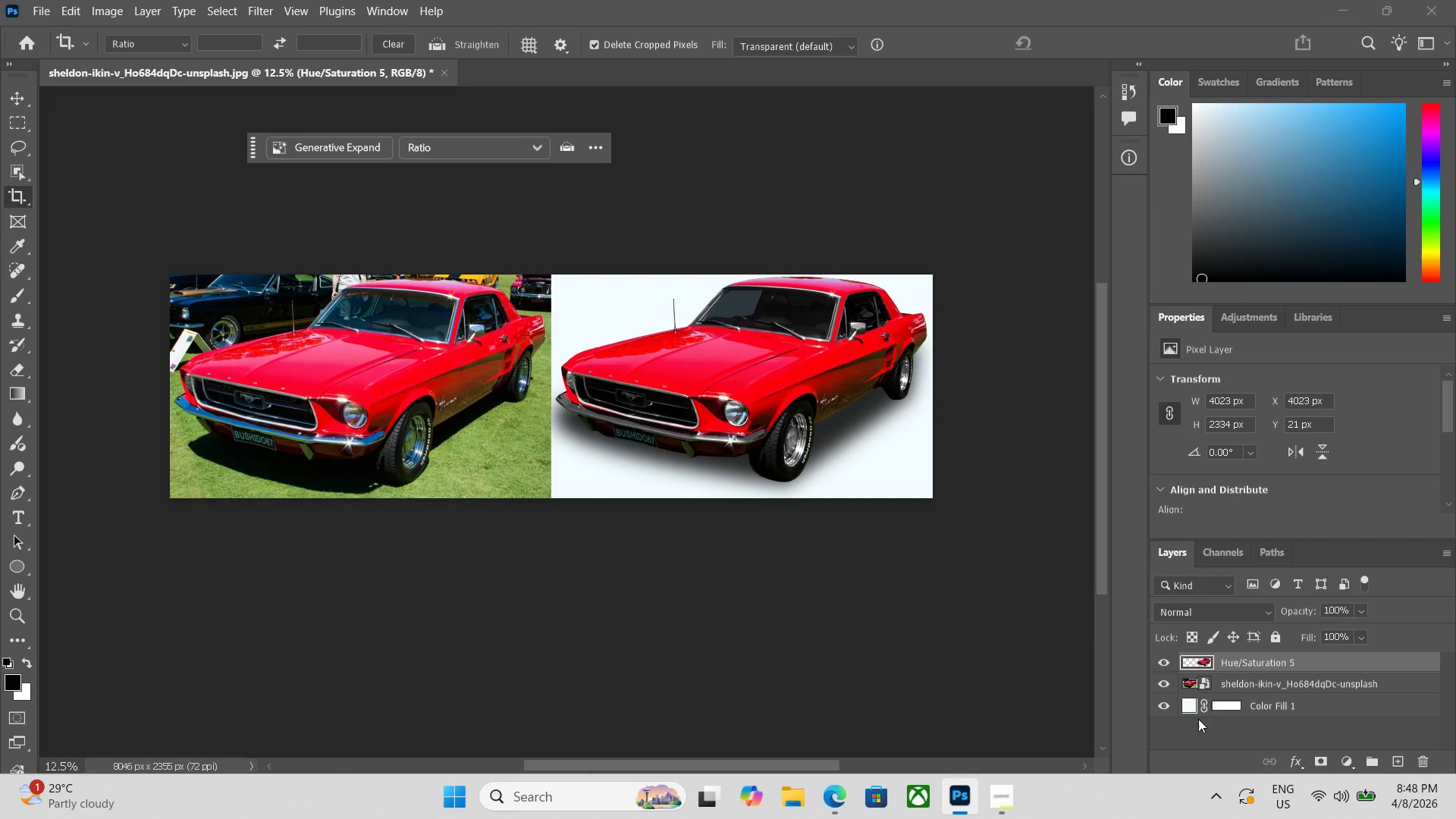 
left_click([1222, 690])
 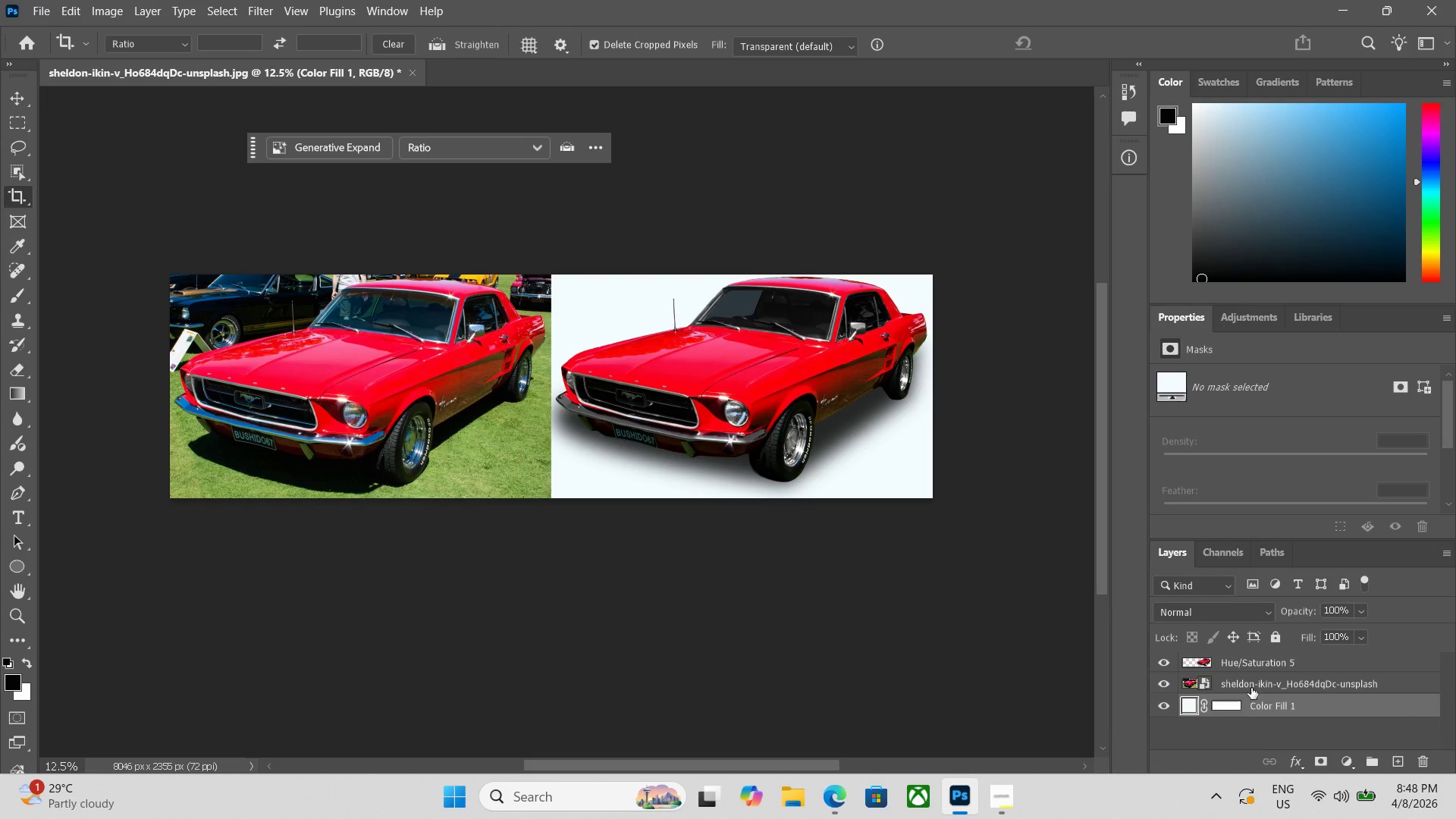 
left_click([1265, 668])
 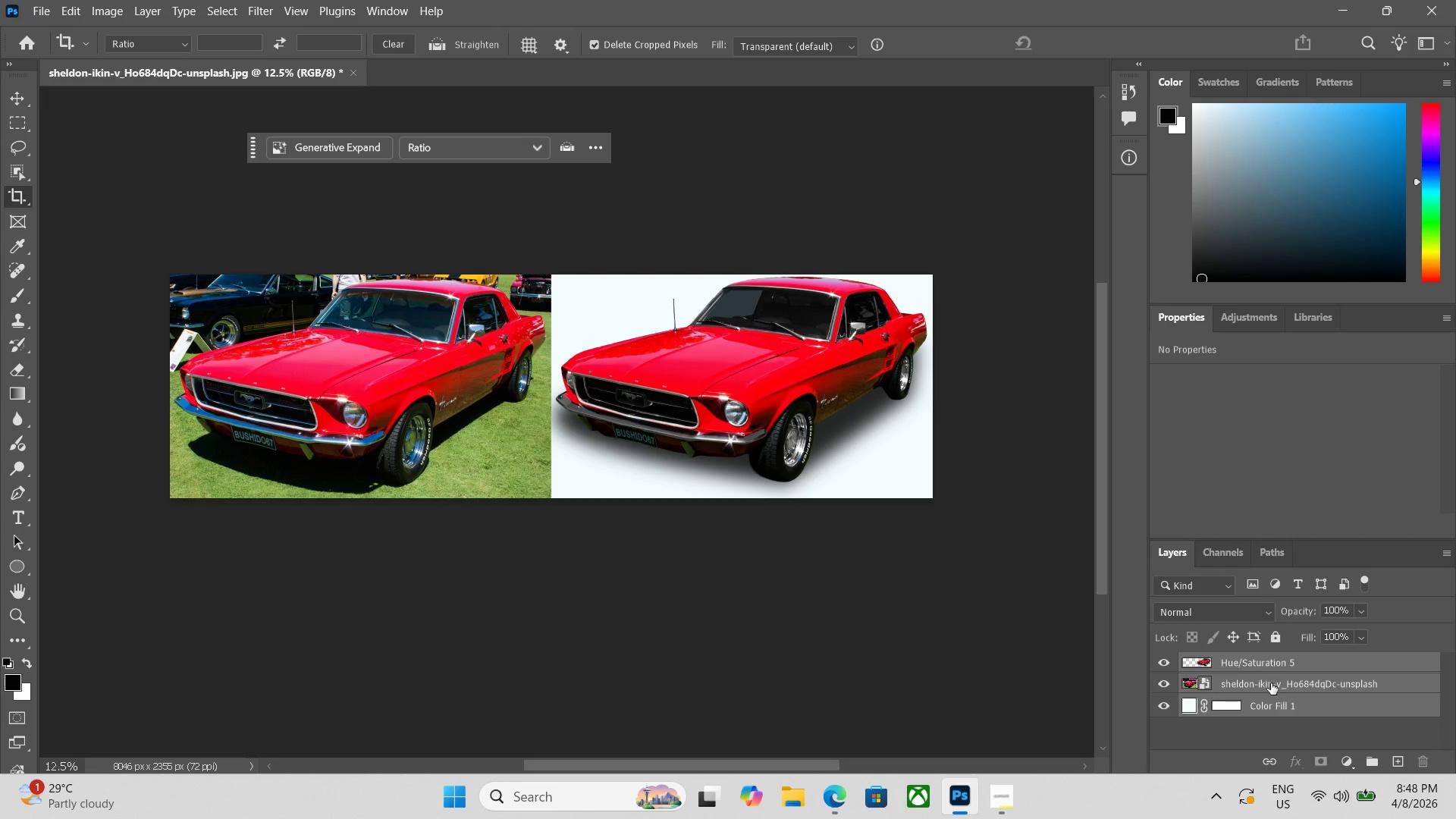 
key(Control+E)
 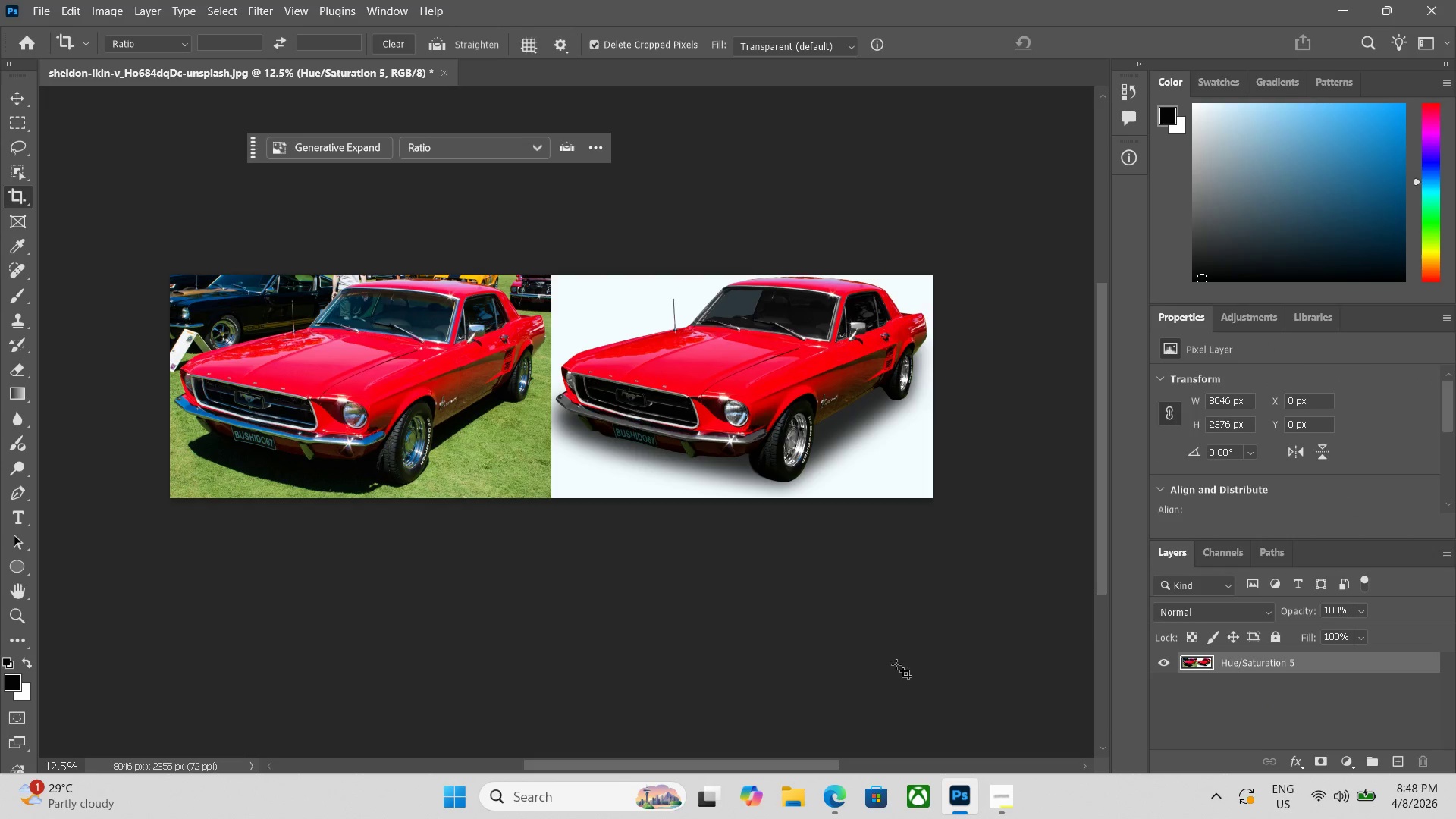 
key(Control+Equal)
 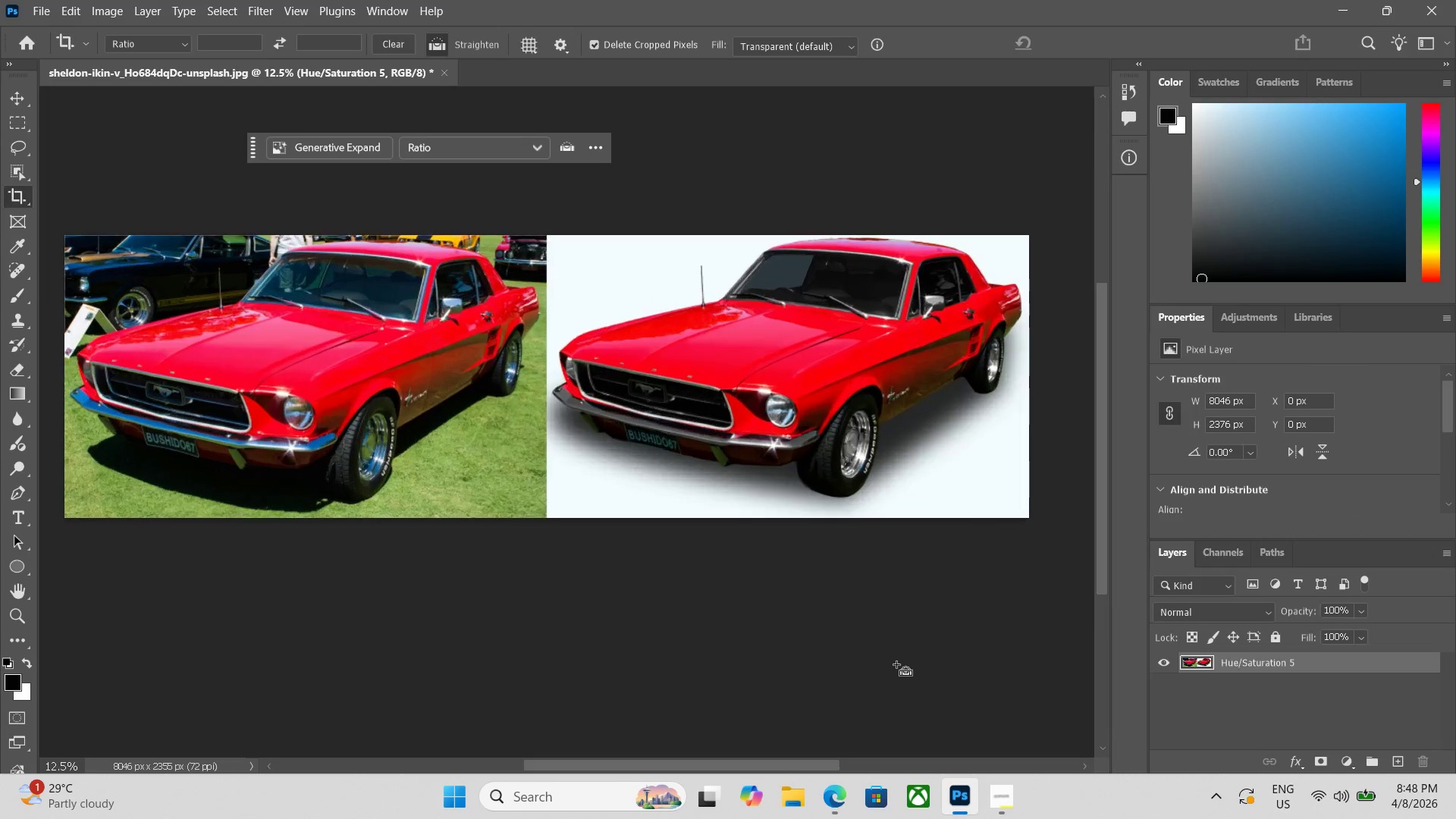 
key(Control+Equal)
 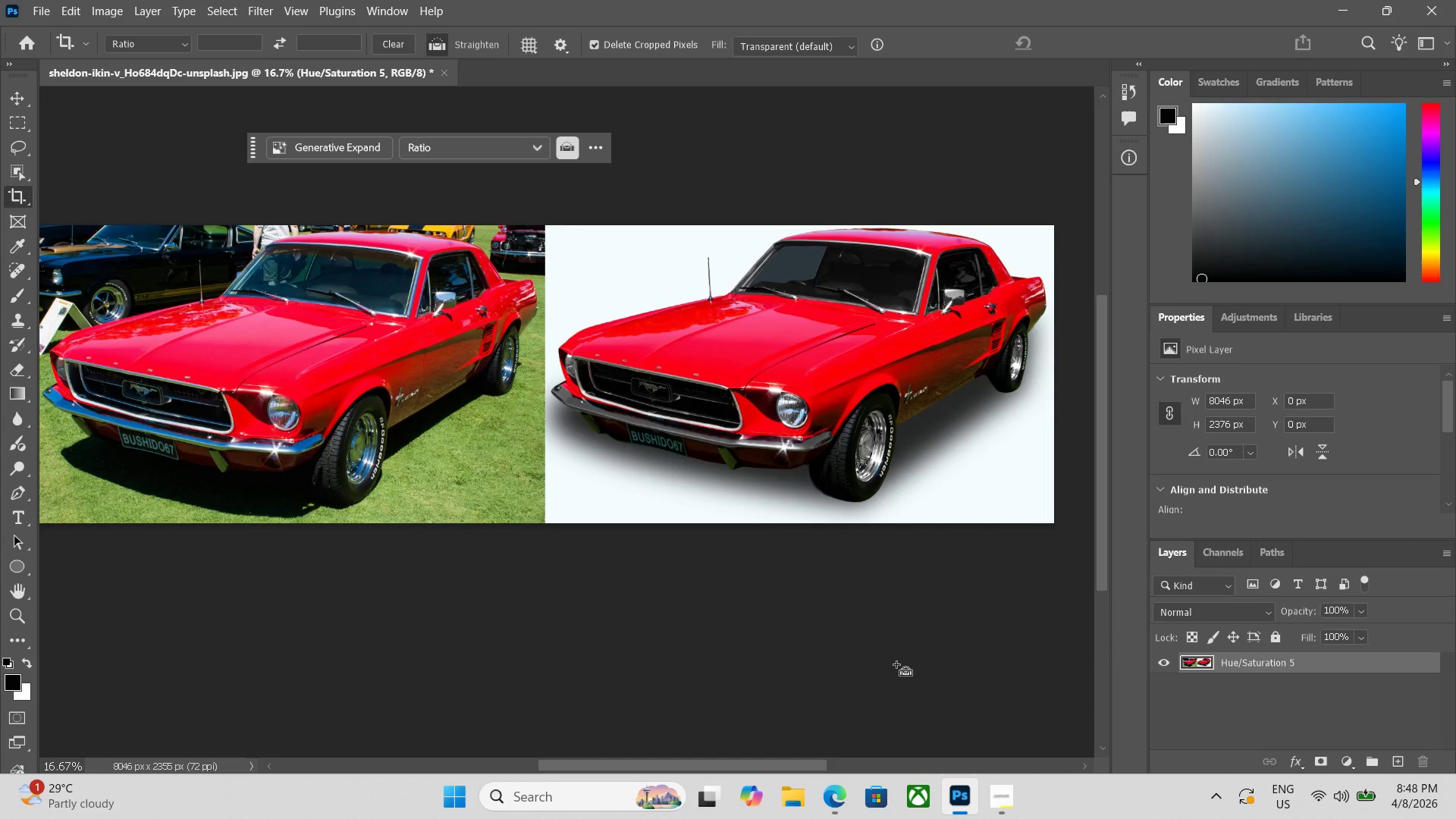 
key(Control+ControlLeft)
 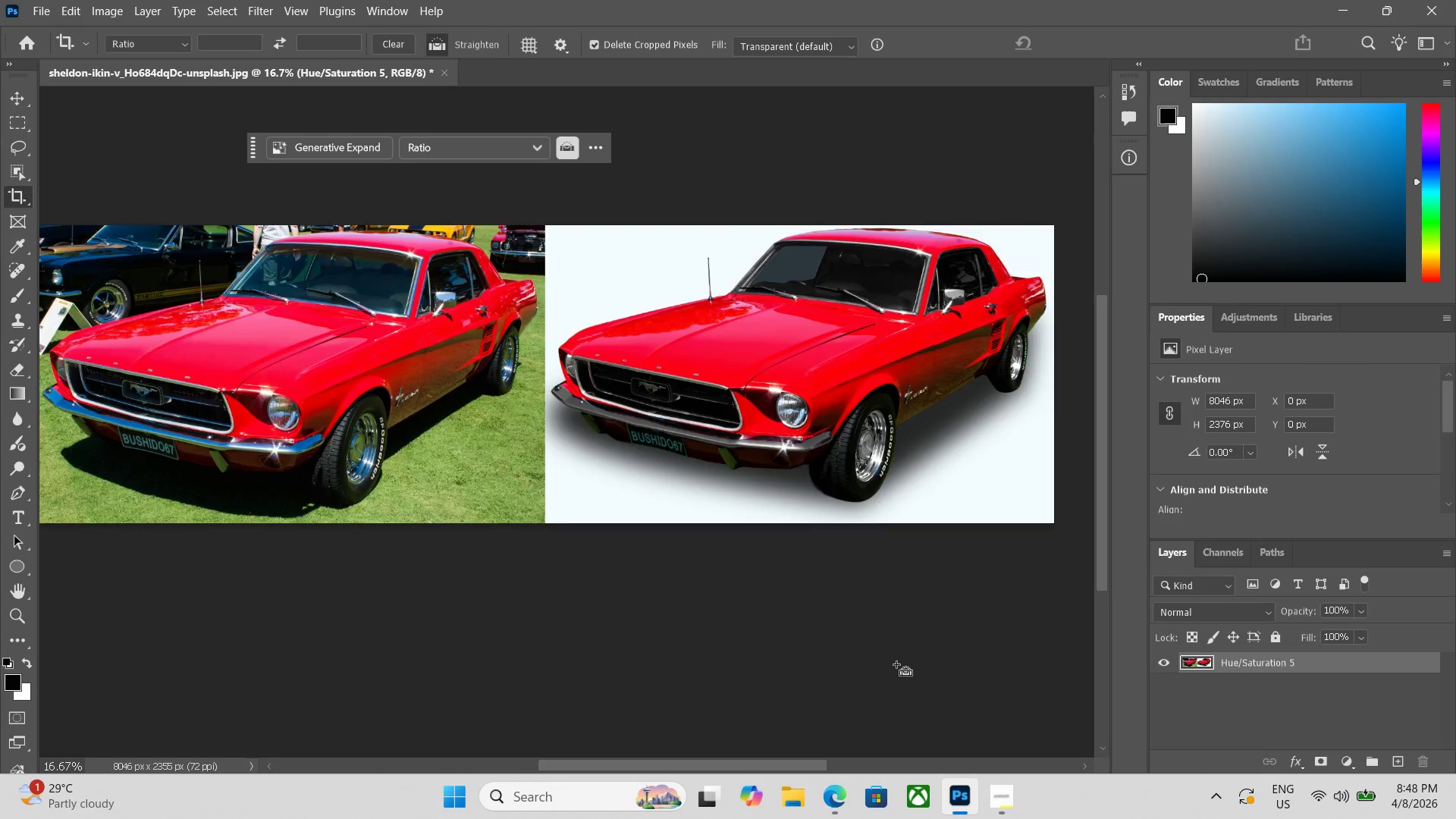 
key(Control+Equal)
 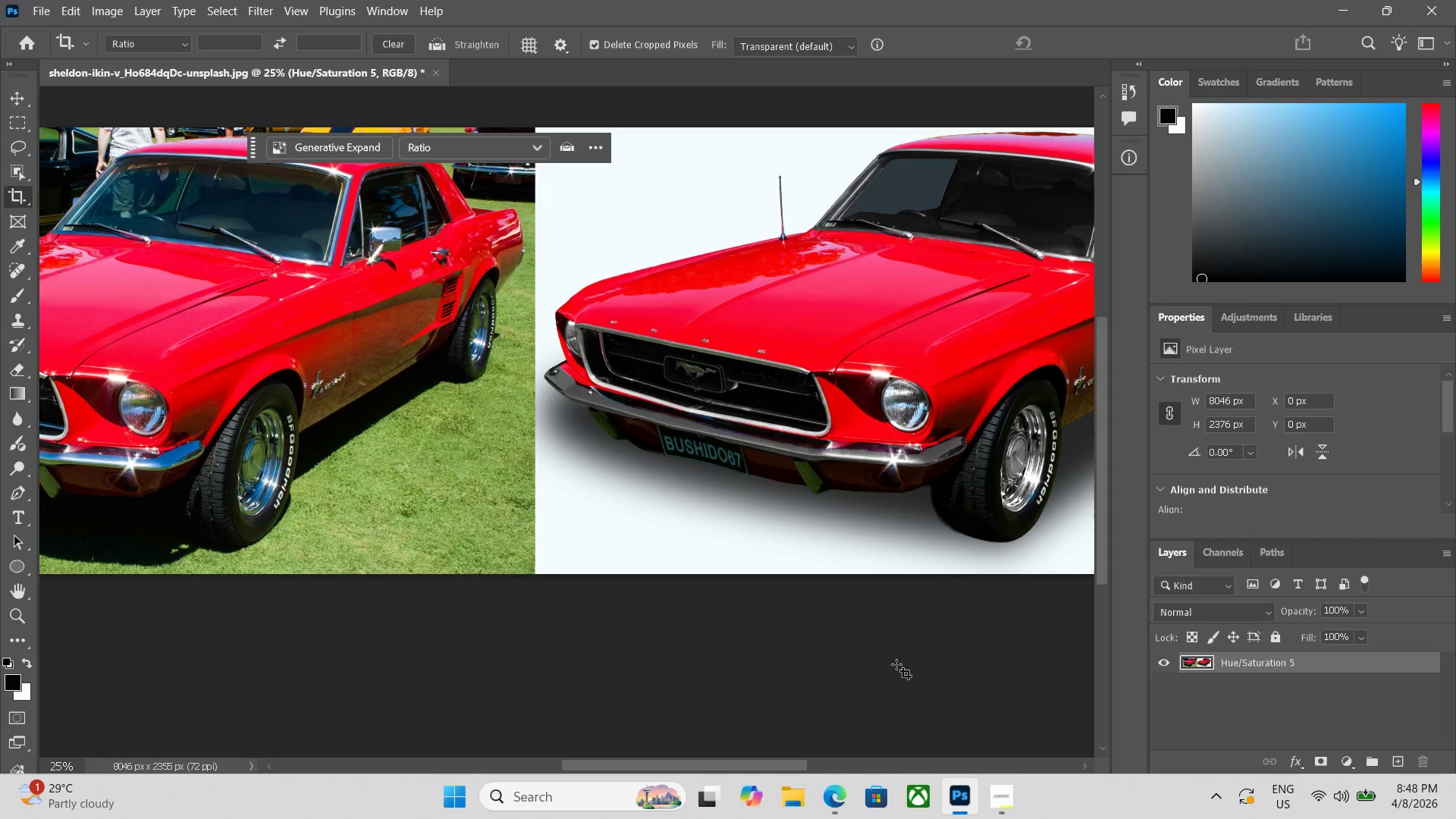 
key(Space)
 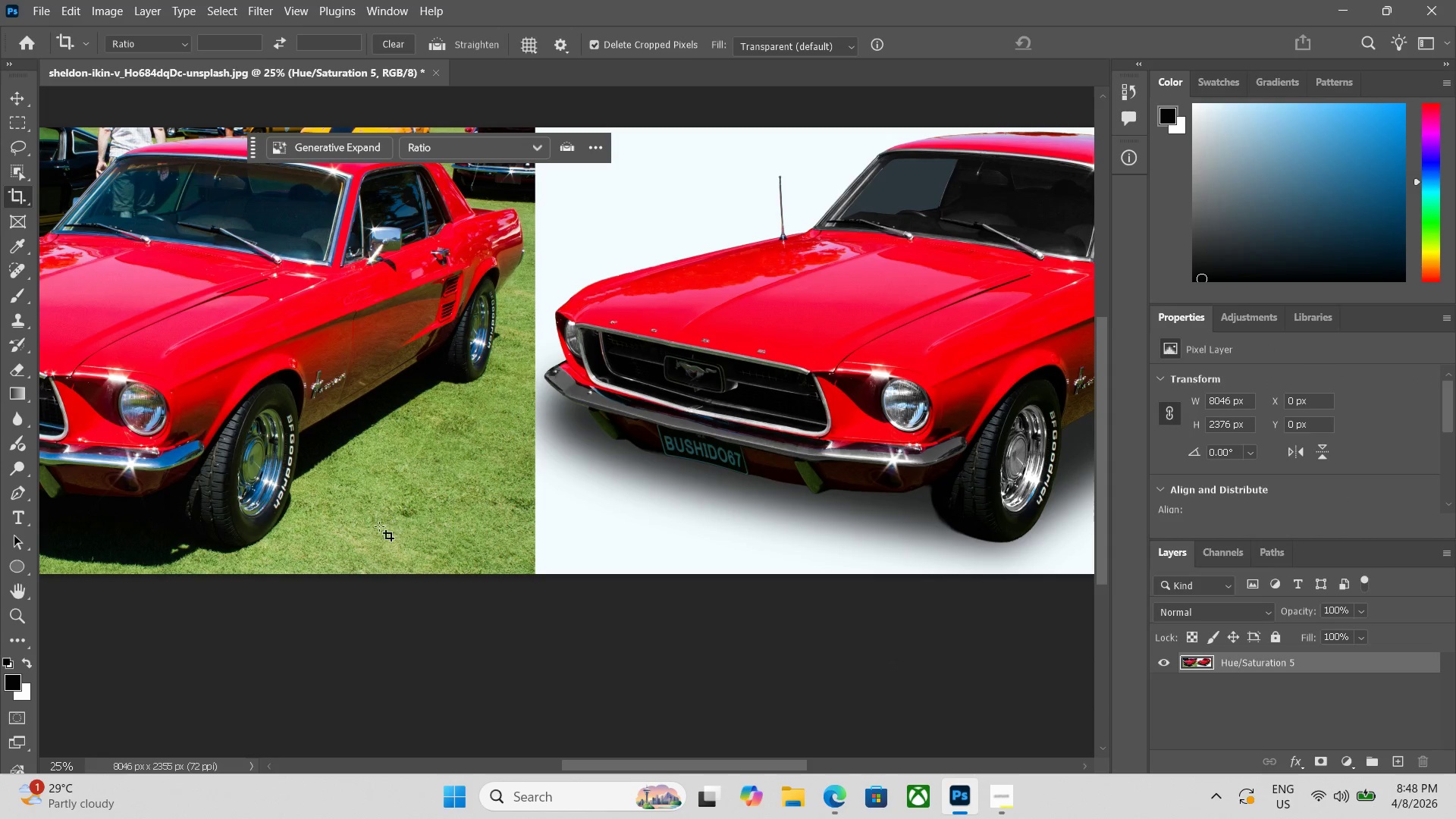 
left_click_drag(start_coordinate=[363, 529], to_coordinate=[502, 558])
 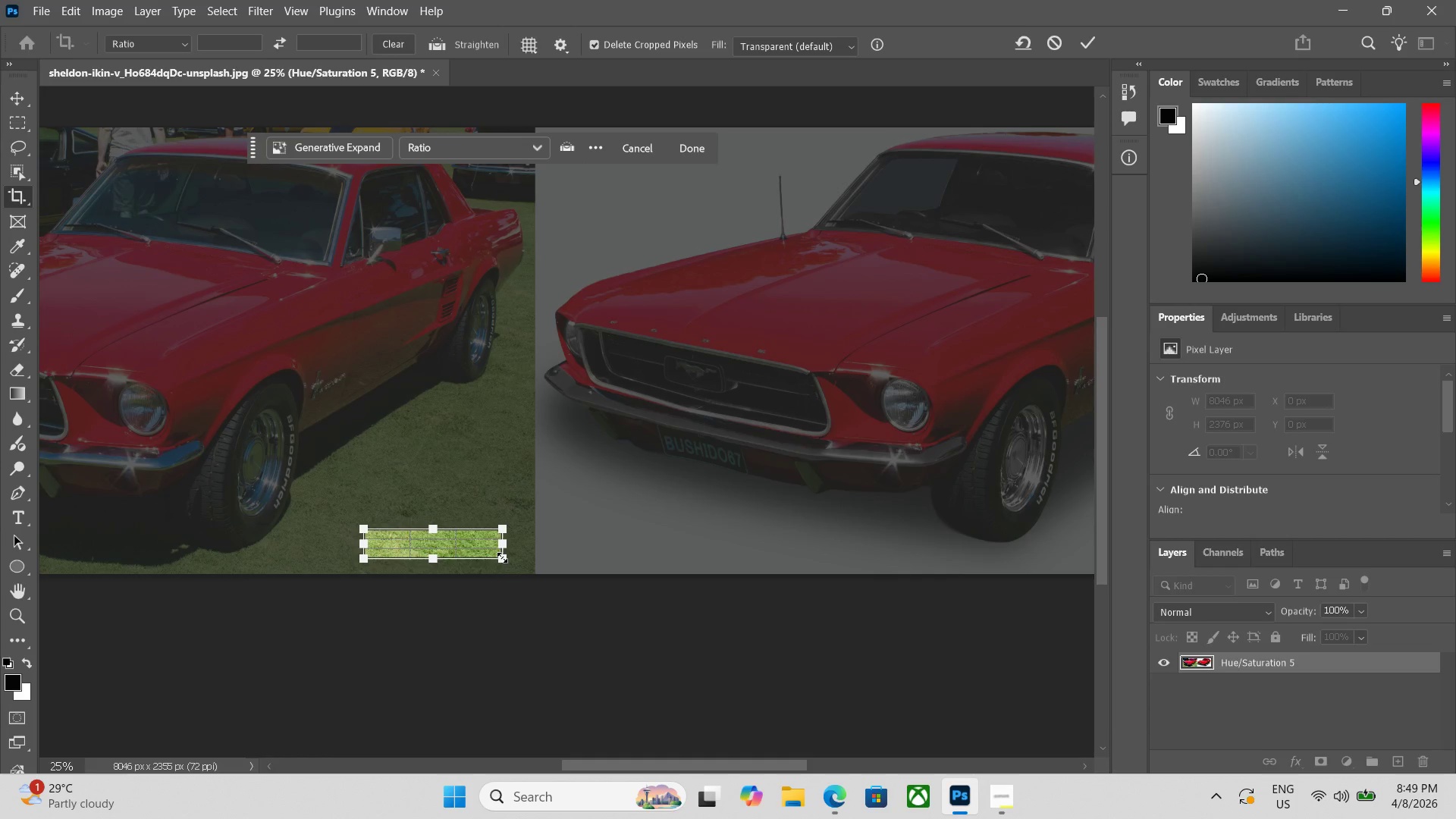 
key(Backspace)
 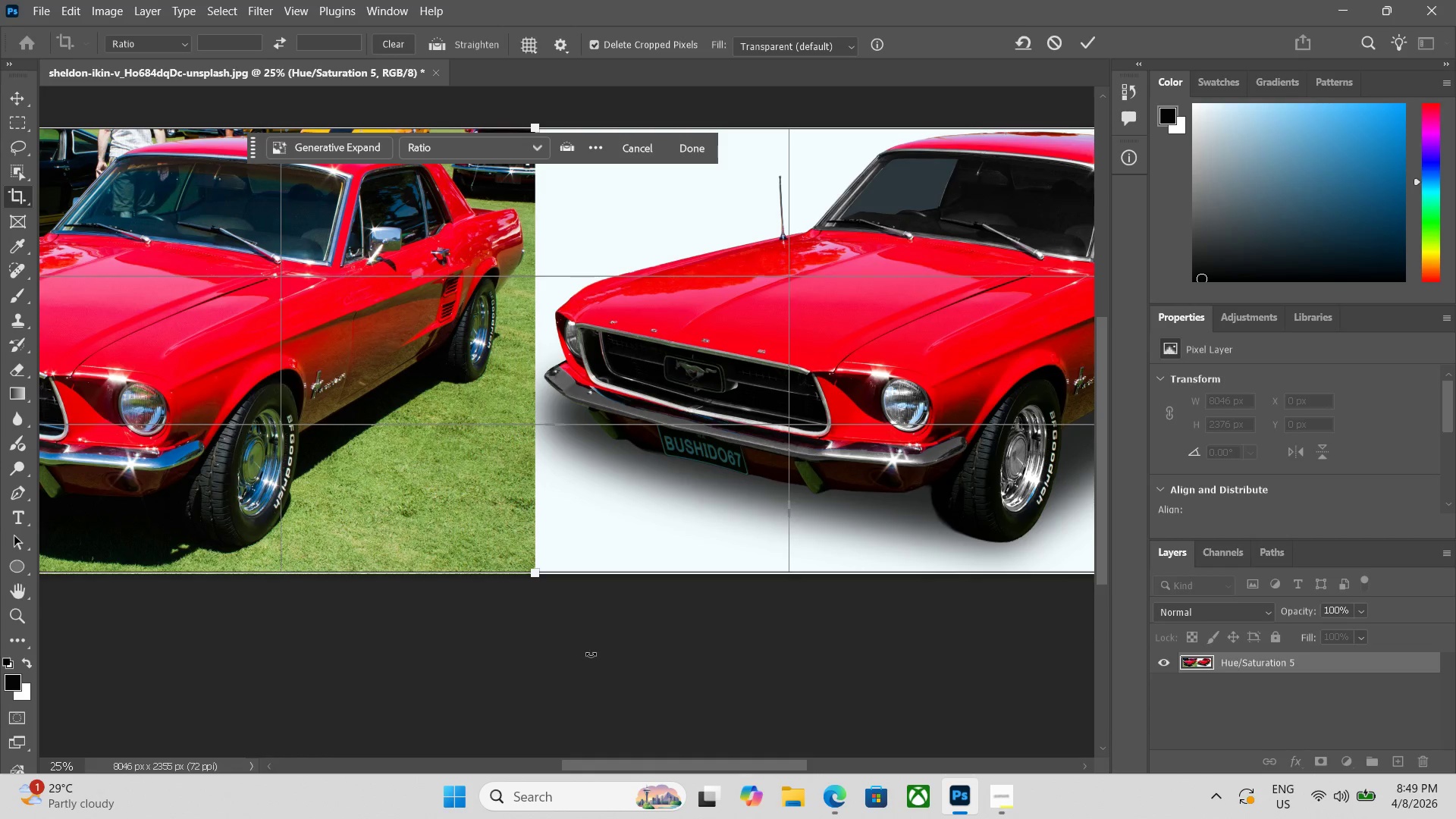 
key(Enter)
 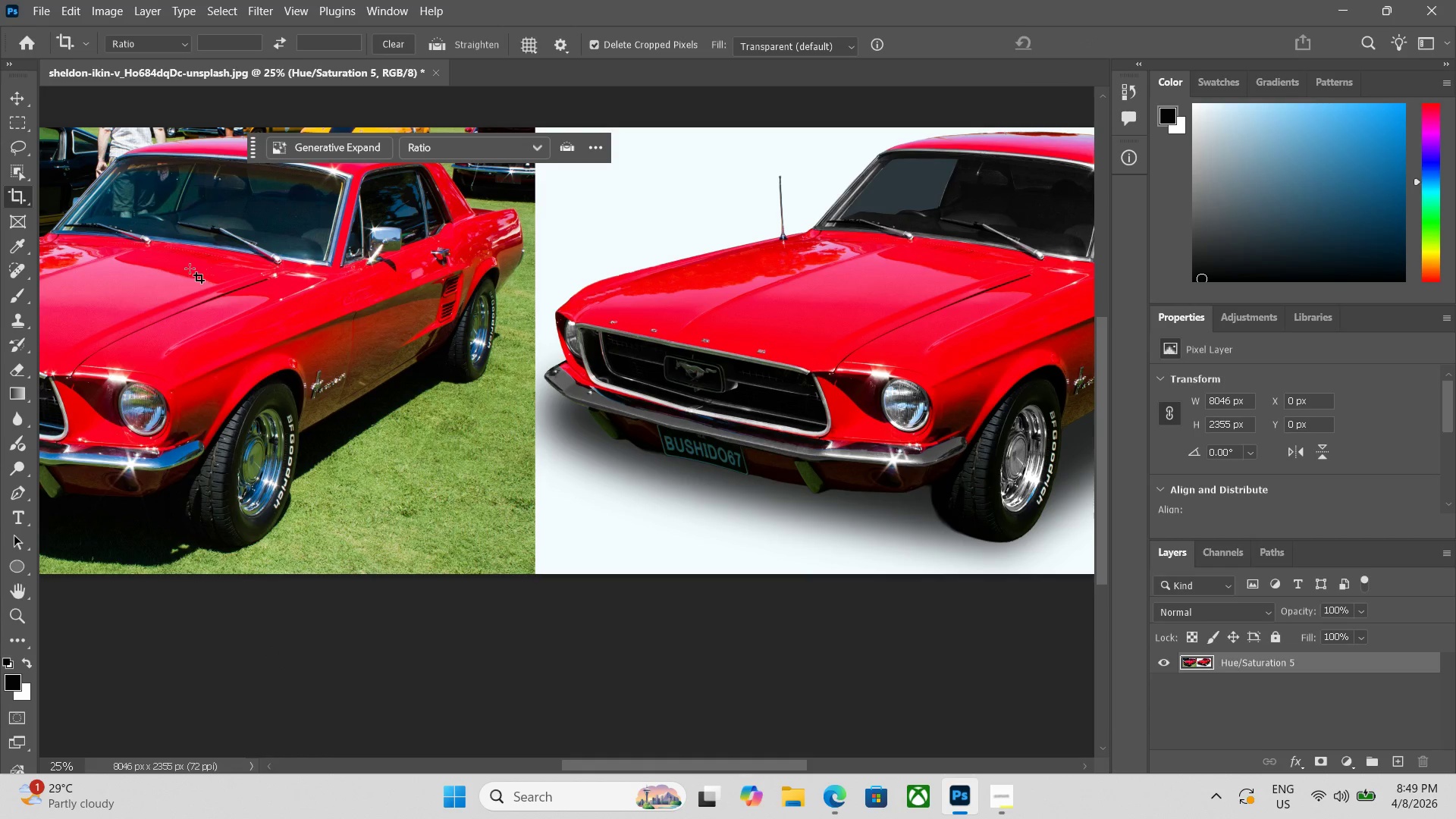 
wait(5.88)
 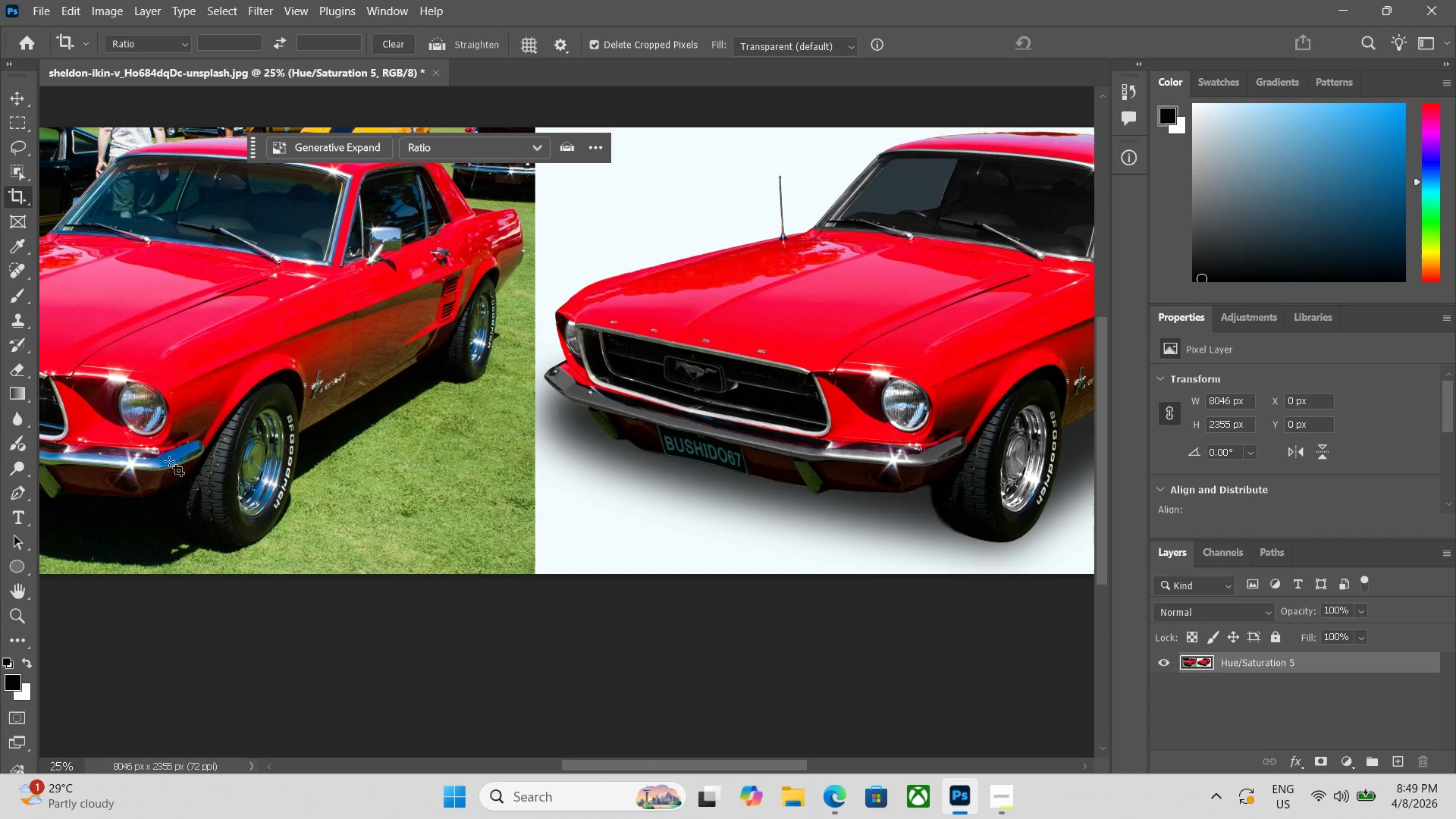 
left_click([24, 518])
 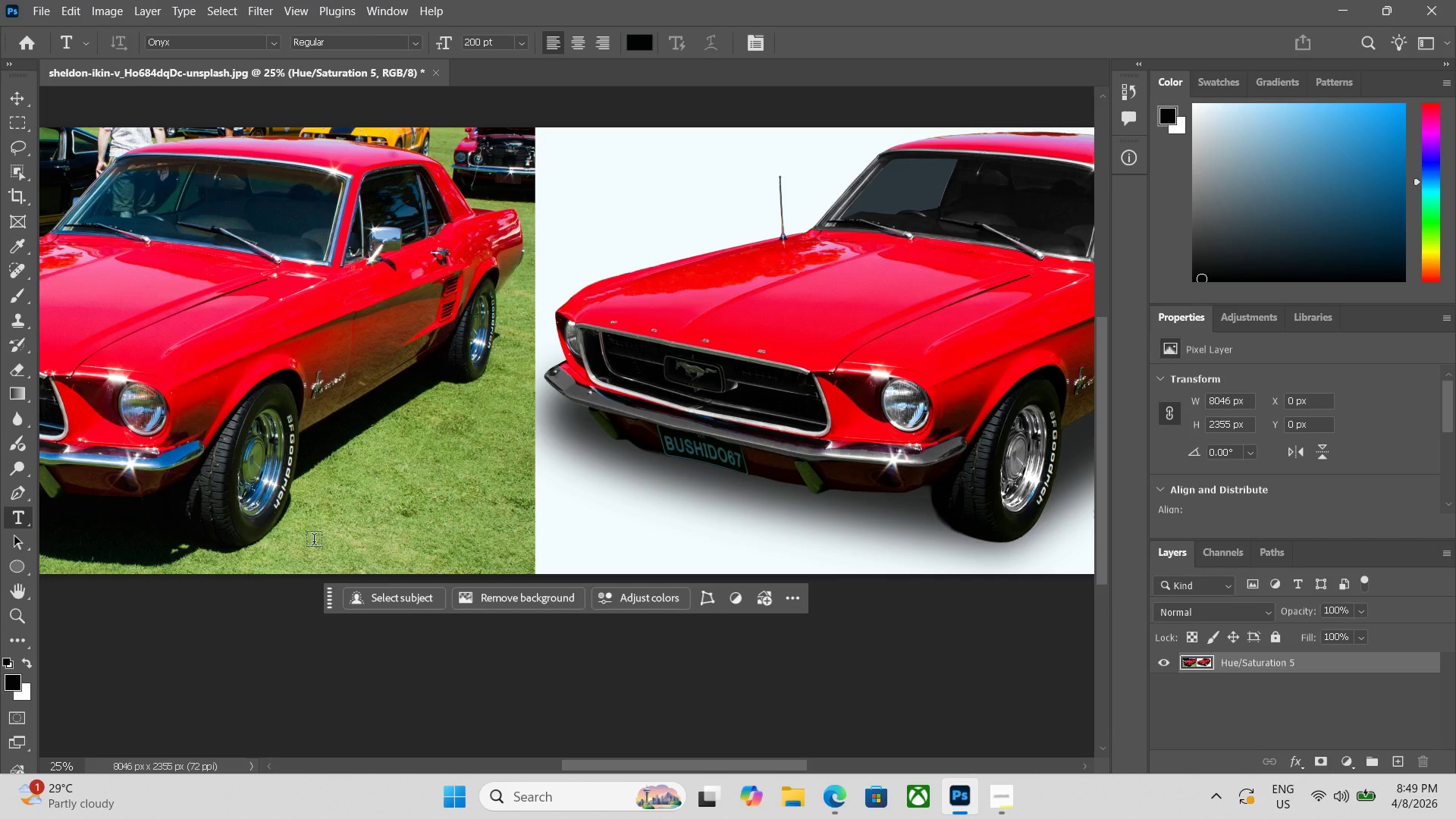 
left_click_drag(start_coordinate=[324, 529], to_coordinate=[714, 567])
 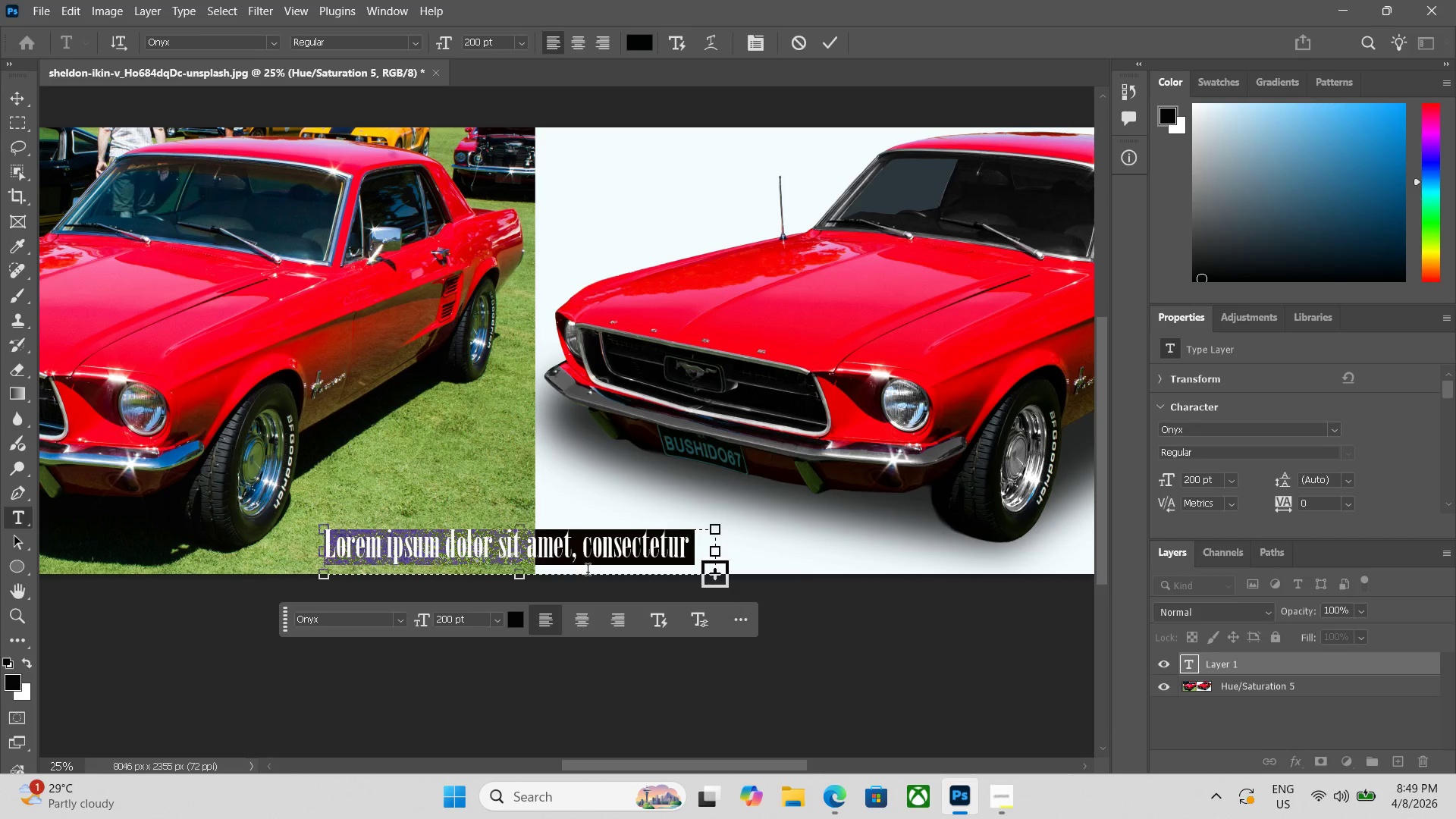 
key(Backspace)
type(BEFORE )
 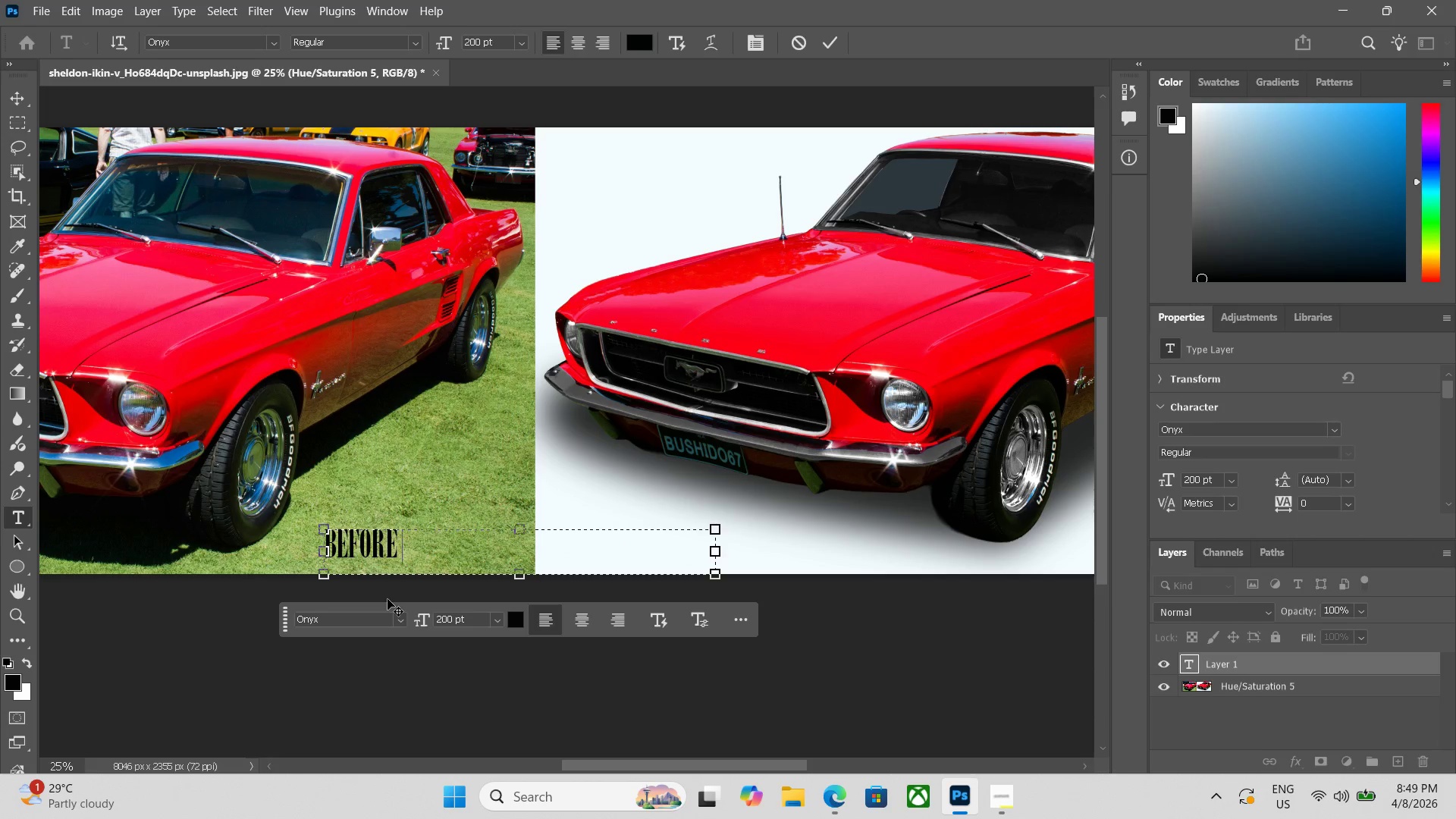 
key(Backspace)
 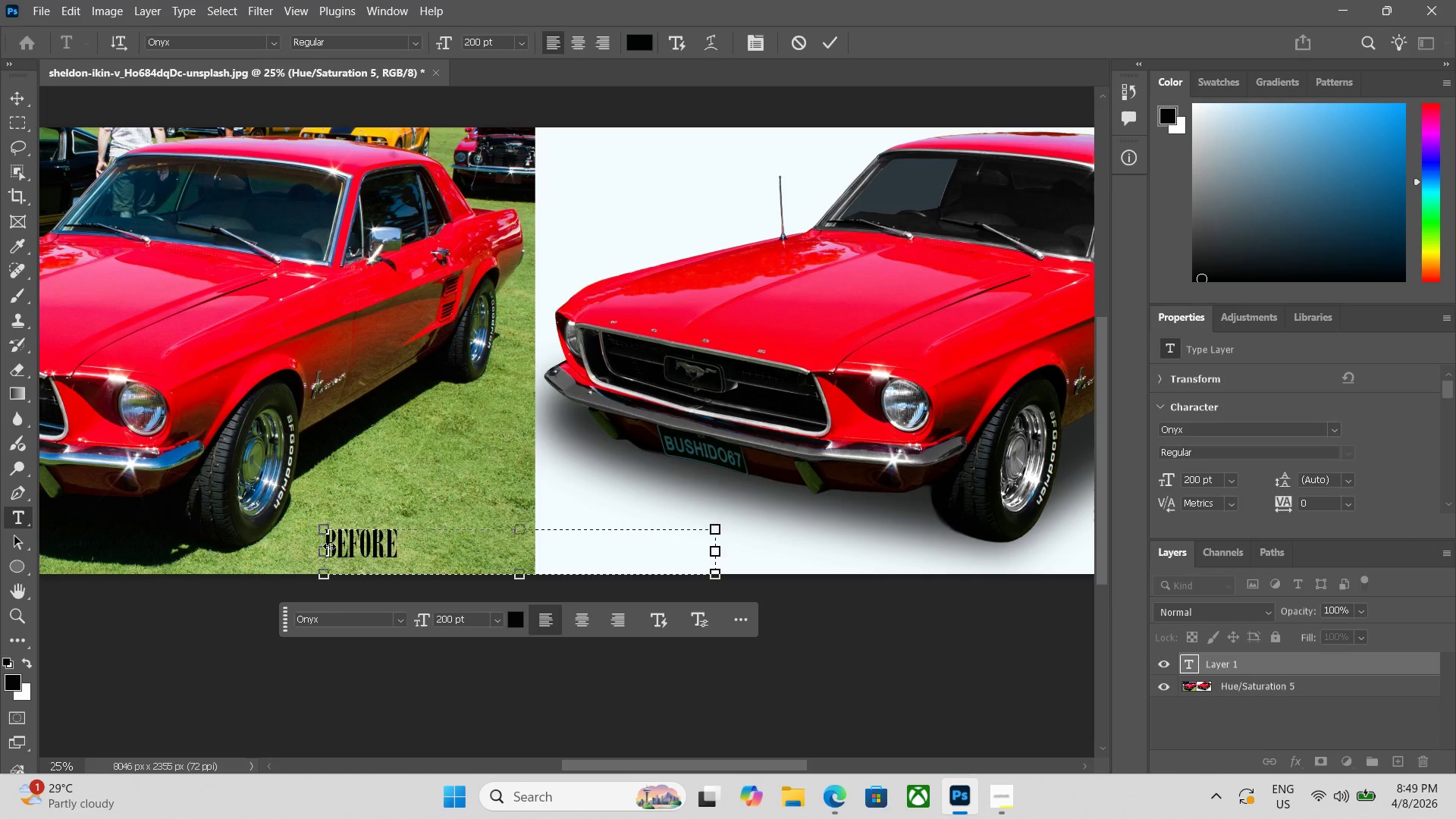 
left_click([329, 545])
 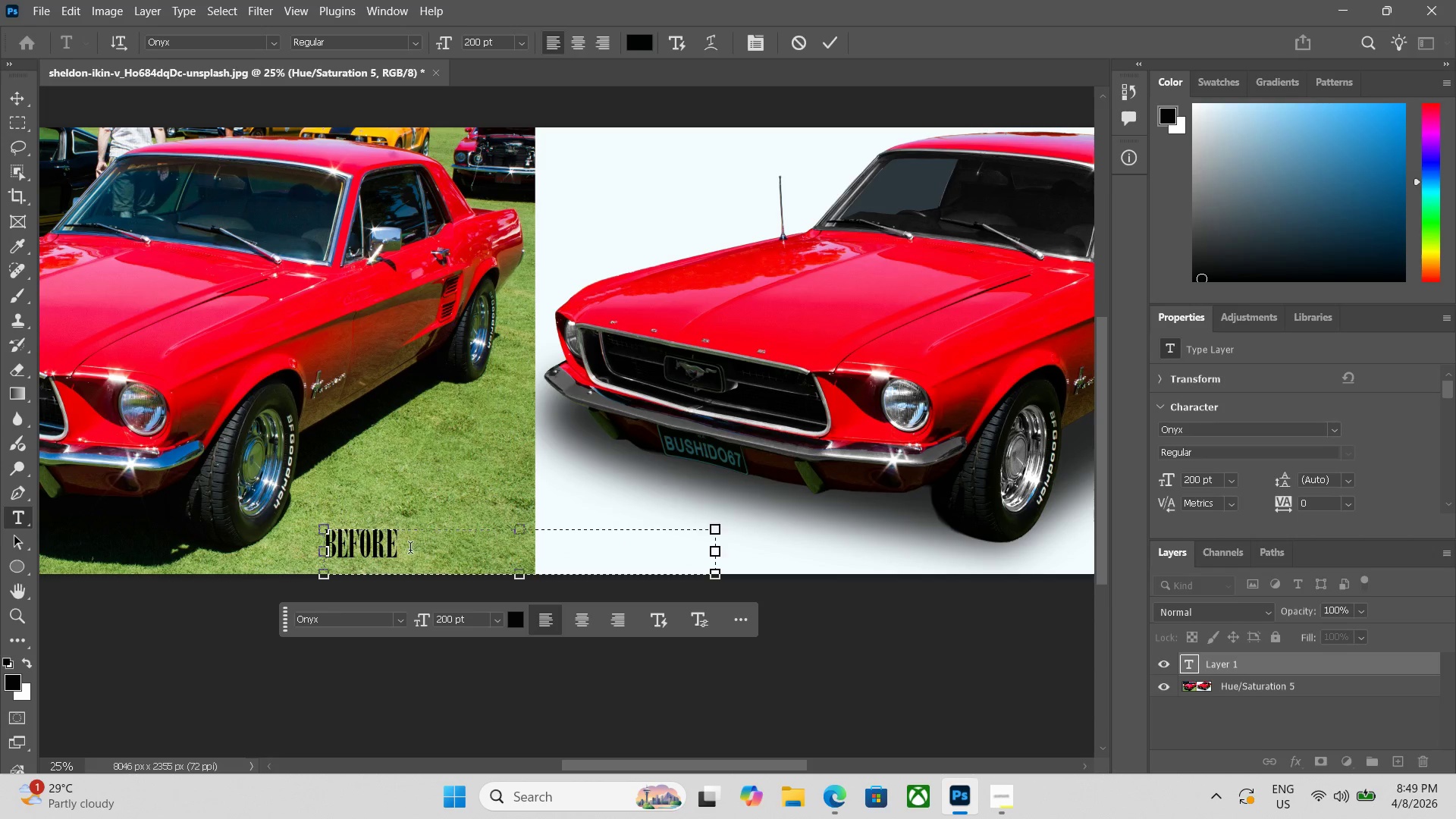 
hold_key(key=ArrowLeft, duration=0.97)
 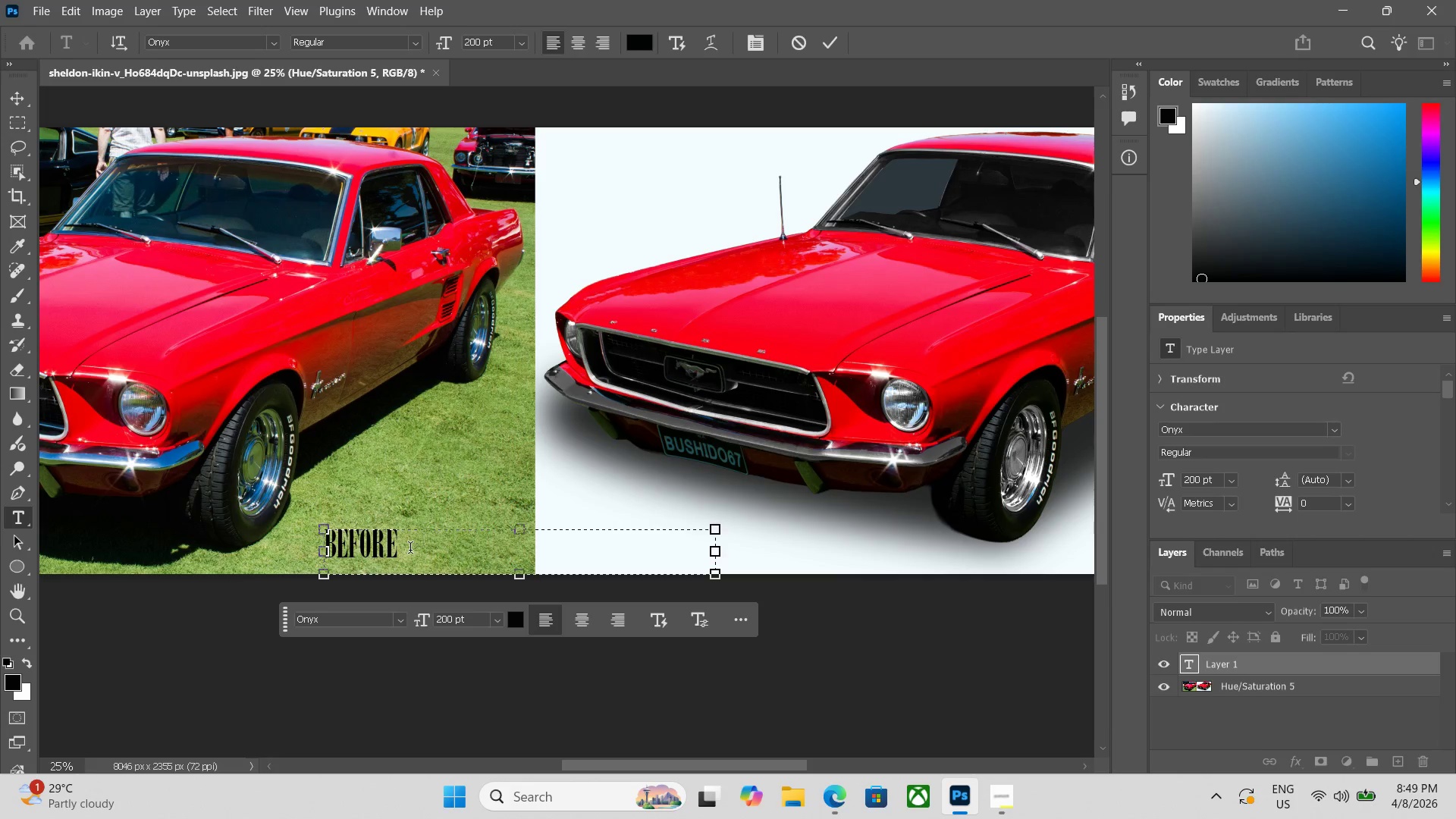 
key(Space)
 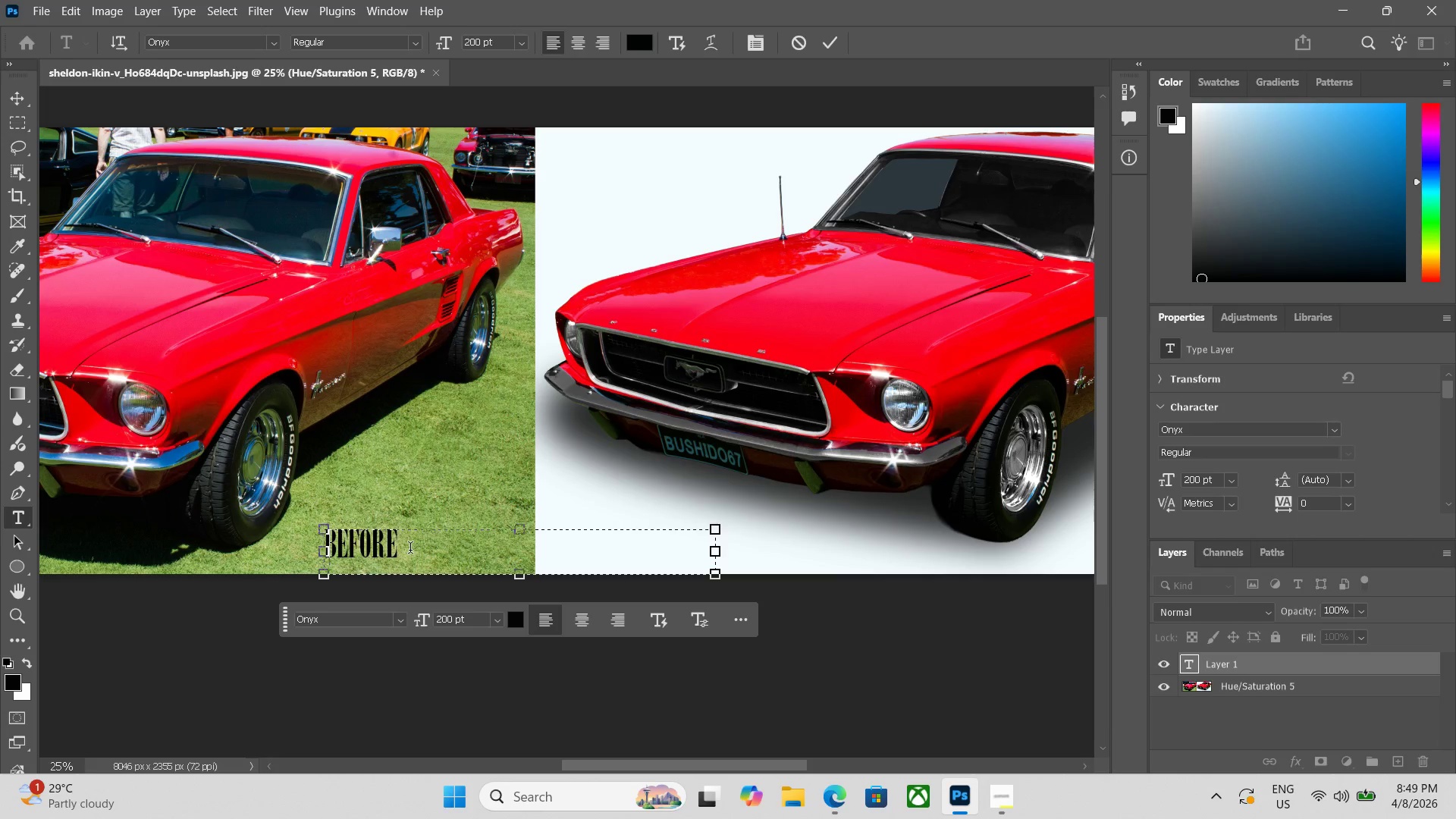 
key(Space)
 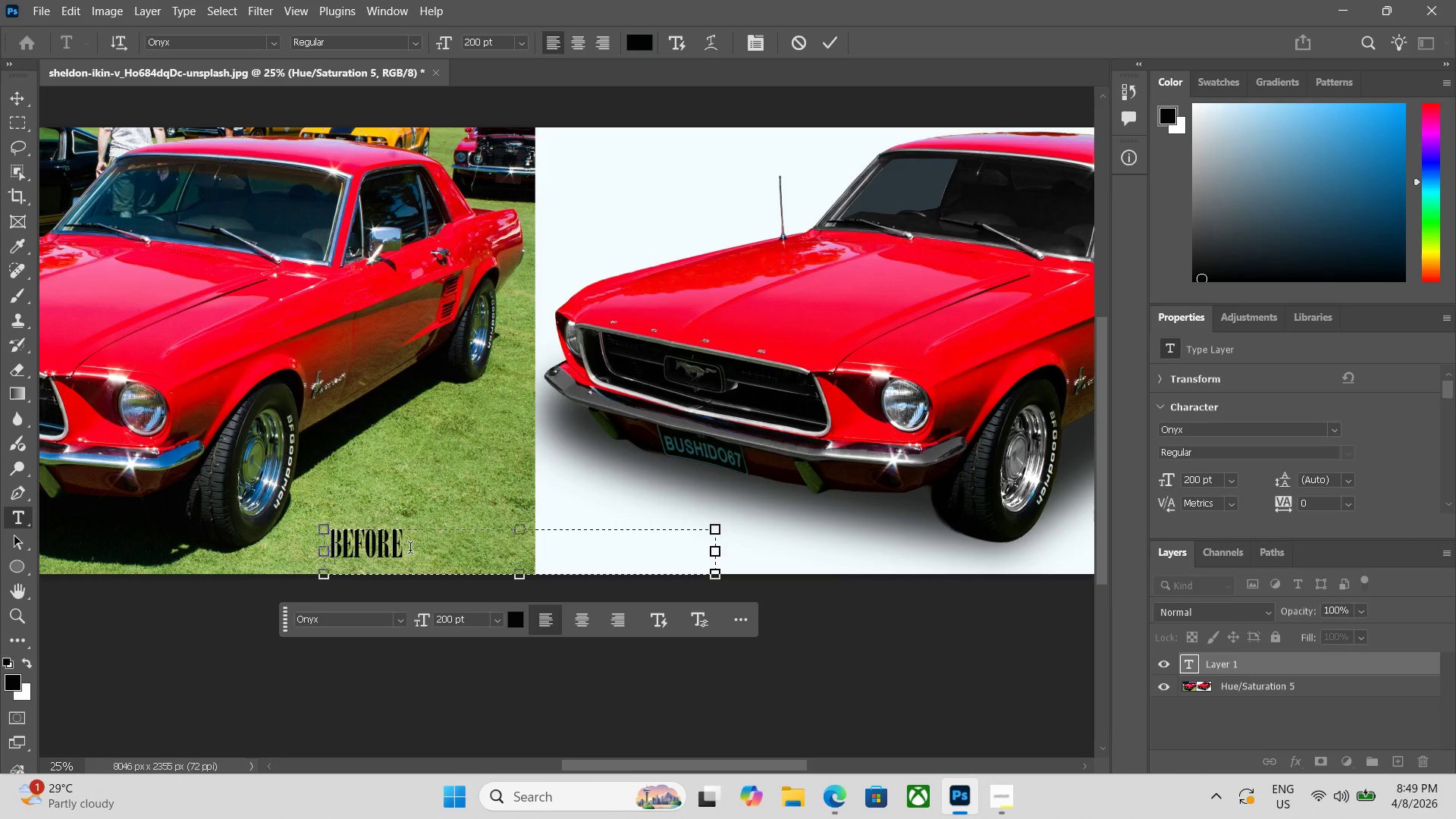 
key(Space)
 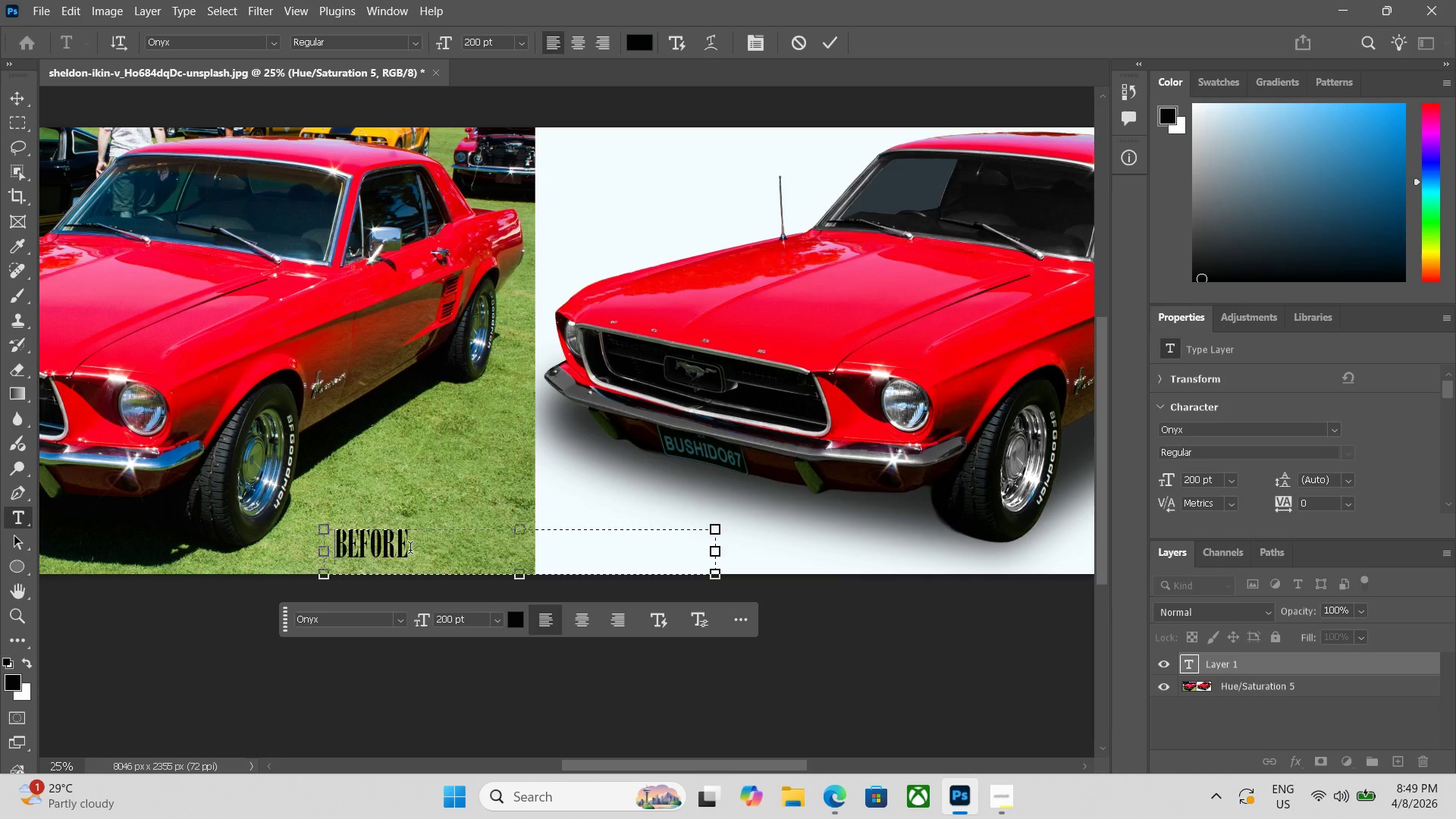 
key(Space)
 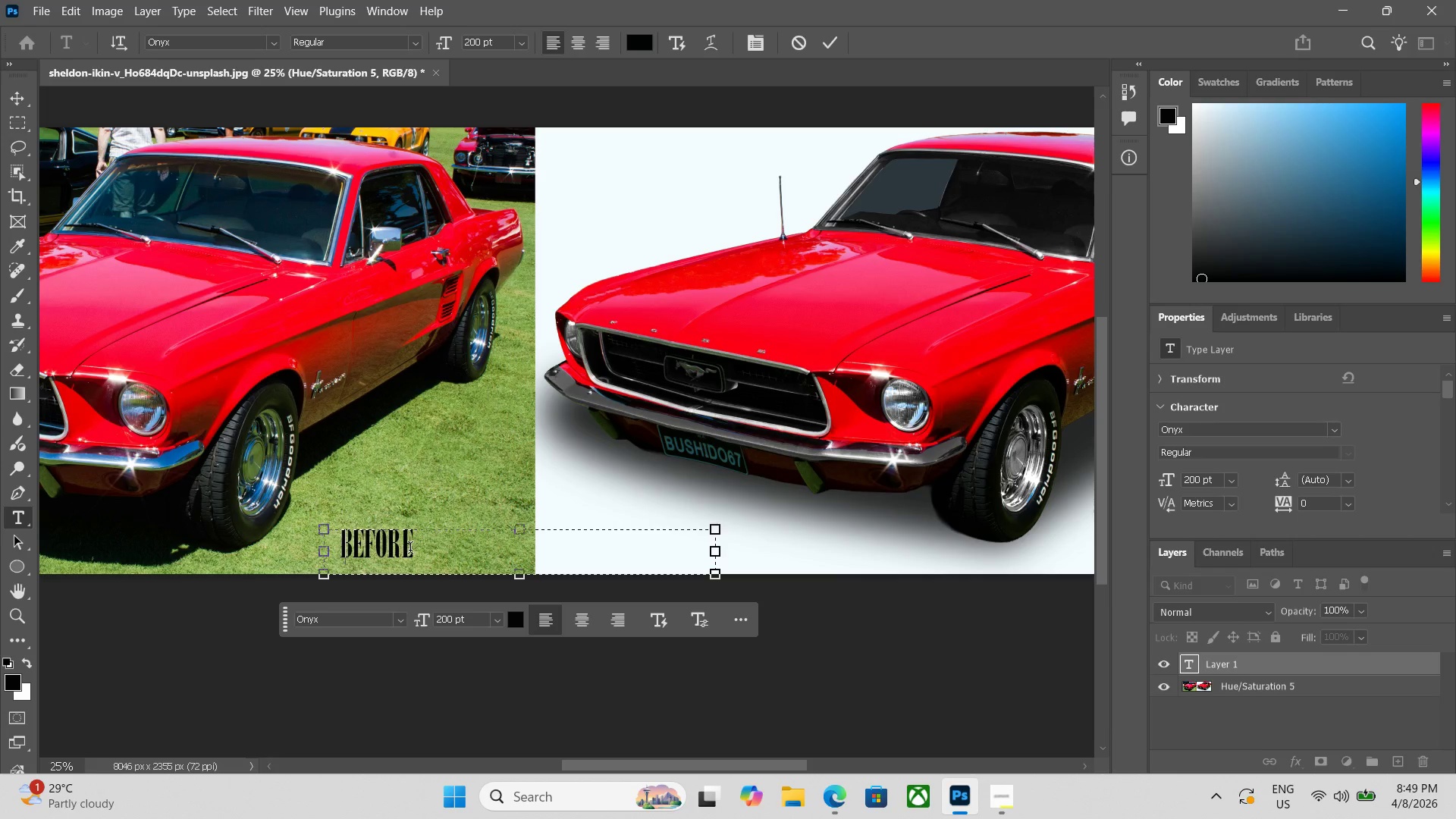 
key(Space)
 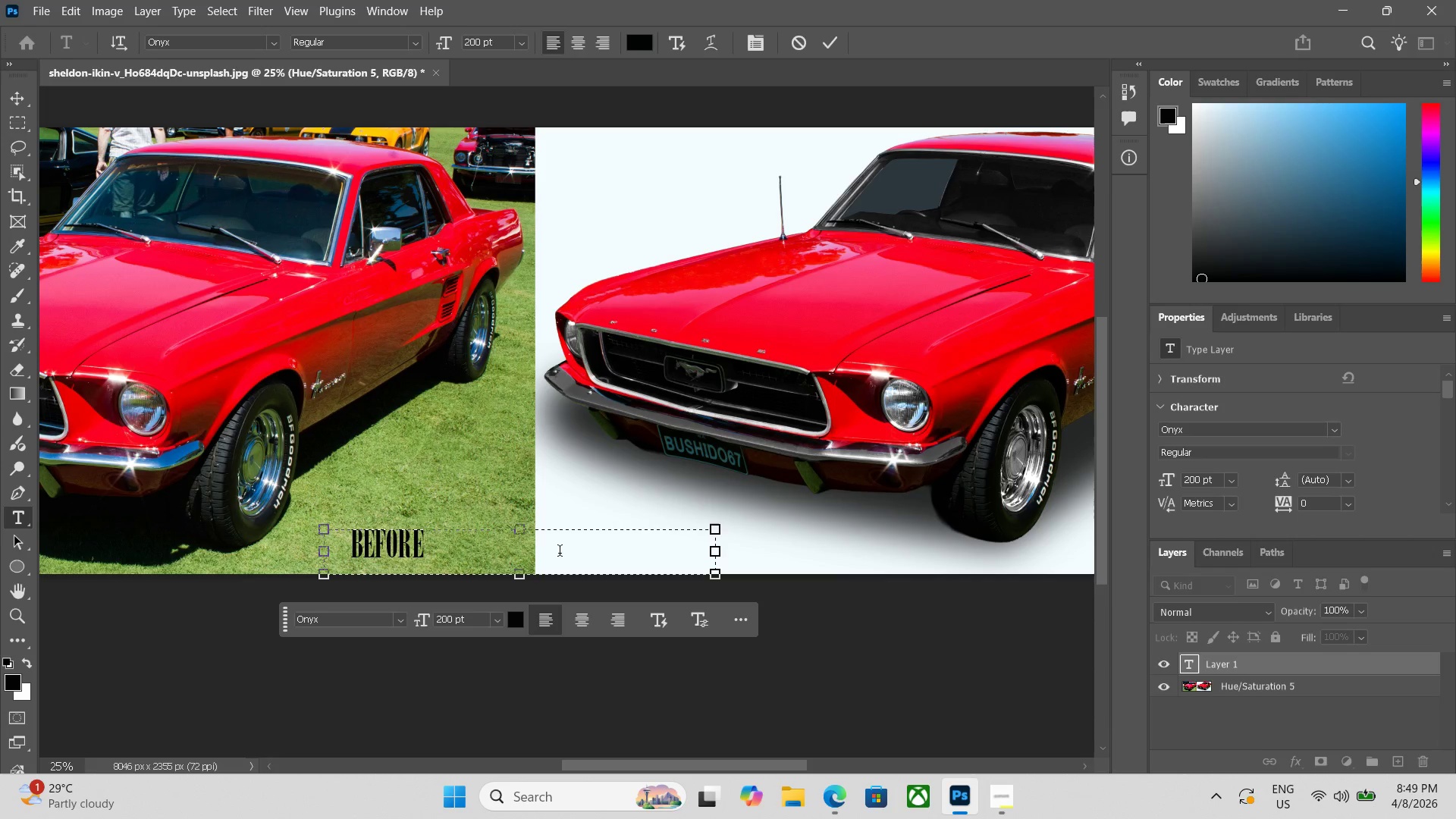 
left_click([549, 554])
 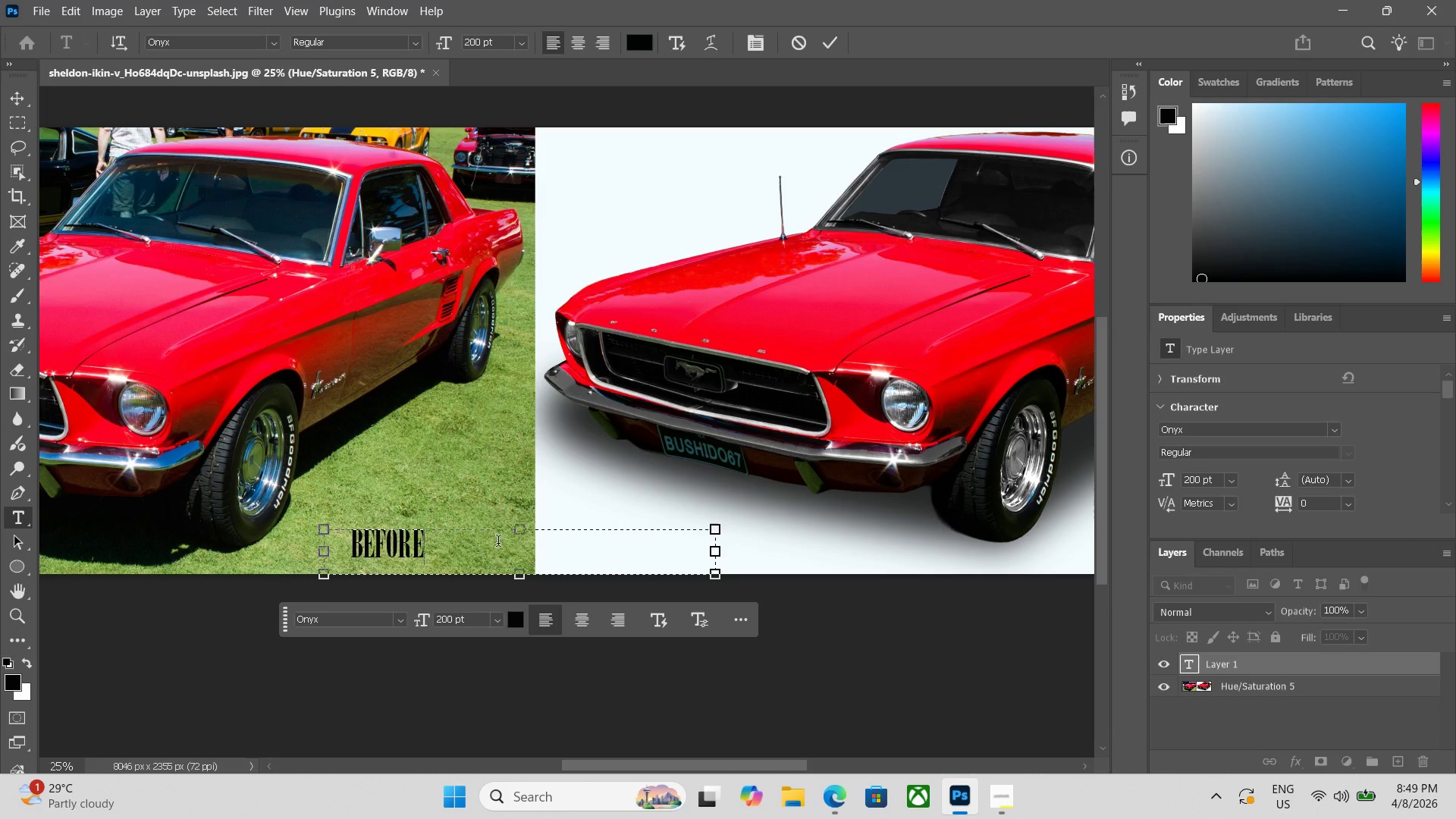 
left_click_drag(start_coordinate=[431, 541], to_coordinate=[438, 541])
 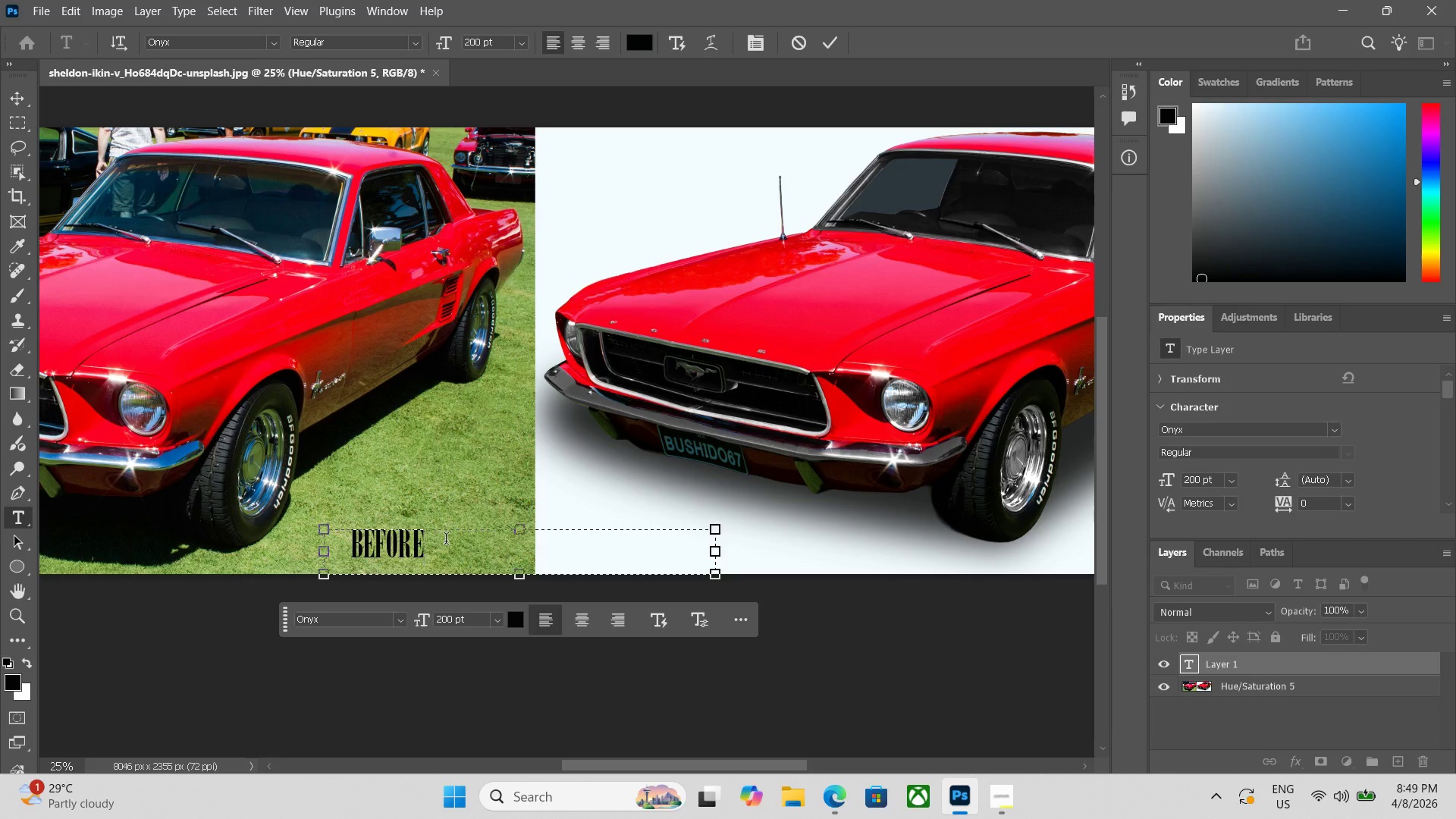 
left_click([439, 551])
 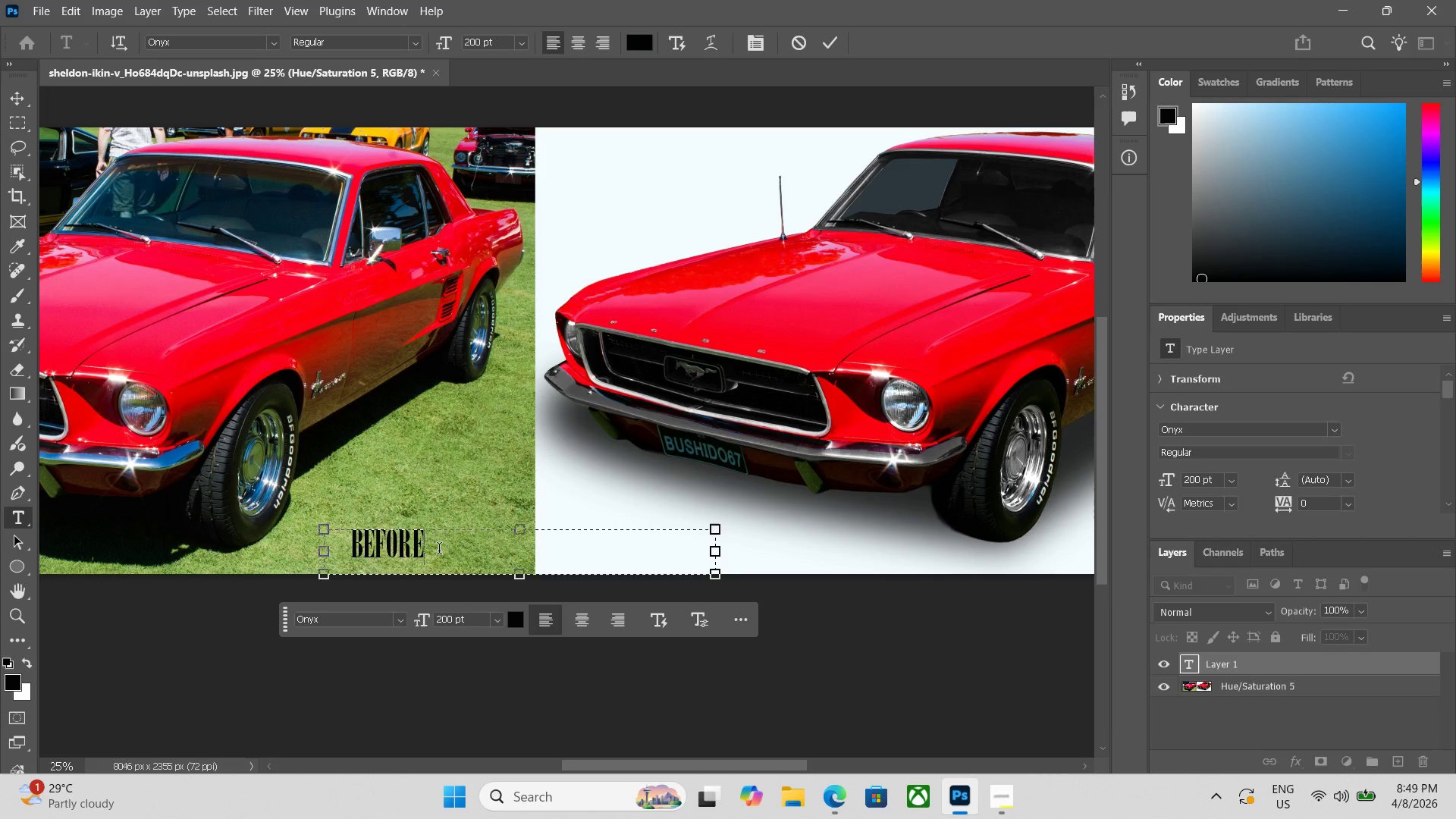 
type(             )
key(Backspace)
type(AFTER)
 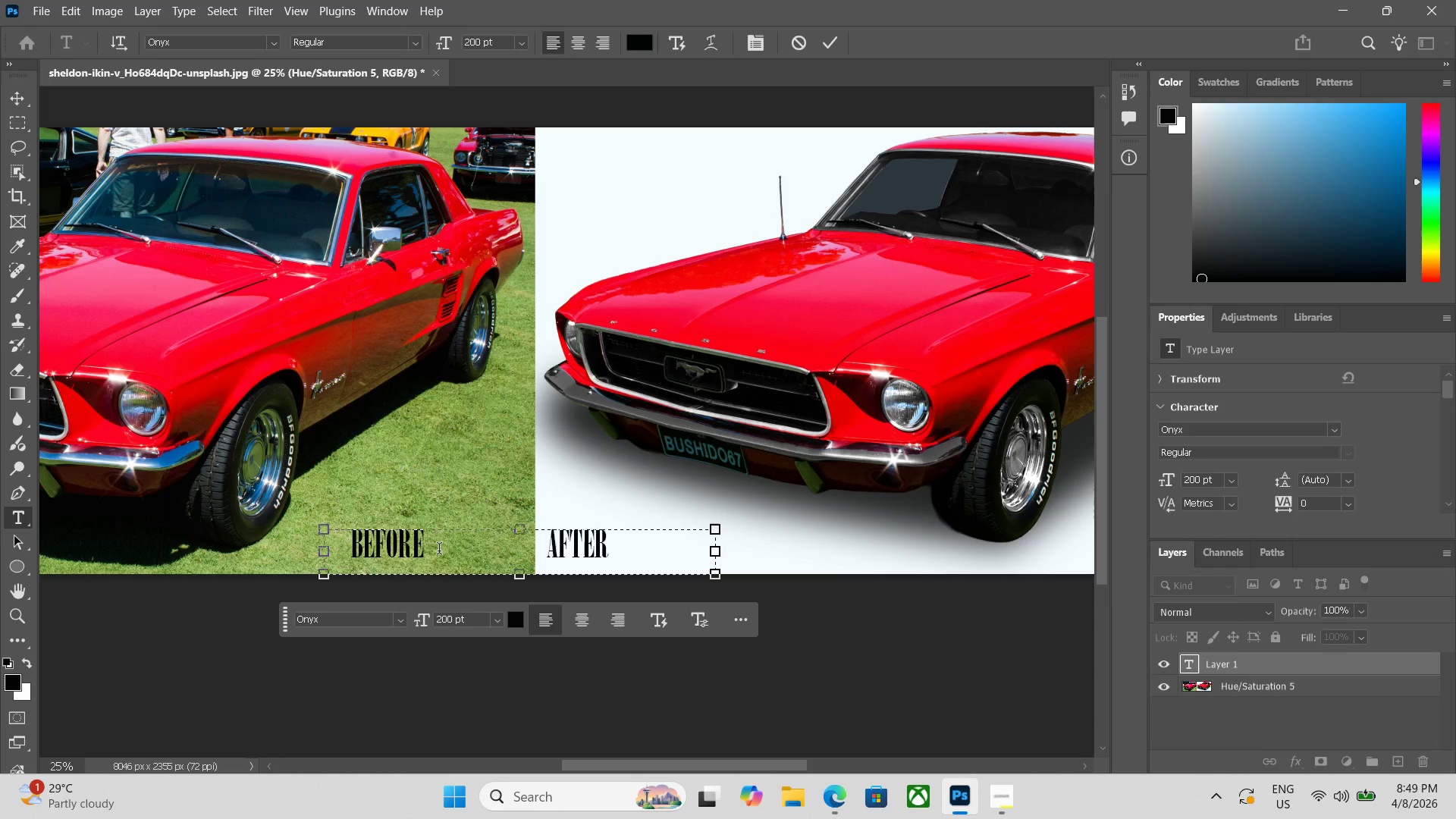 
left_click([547, 548])
 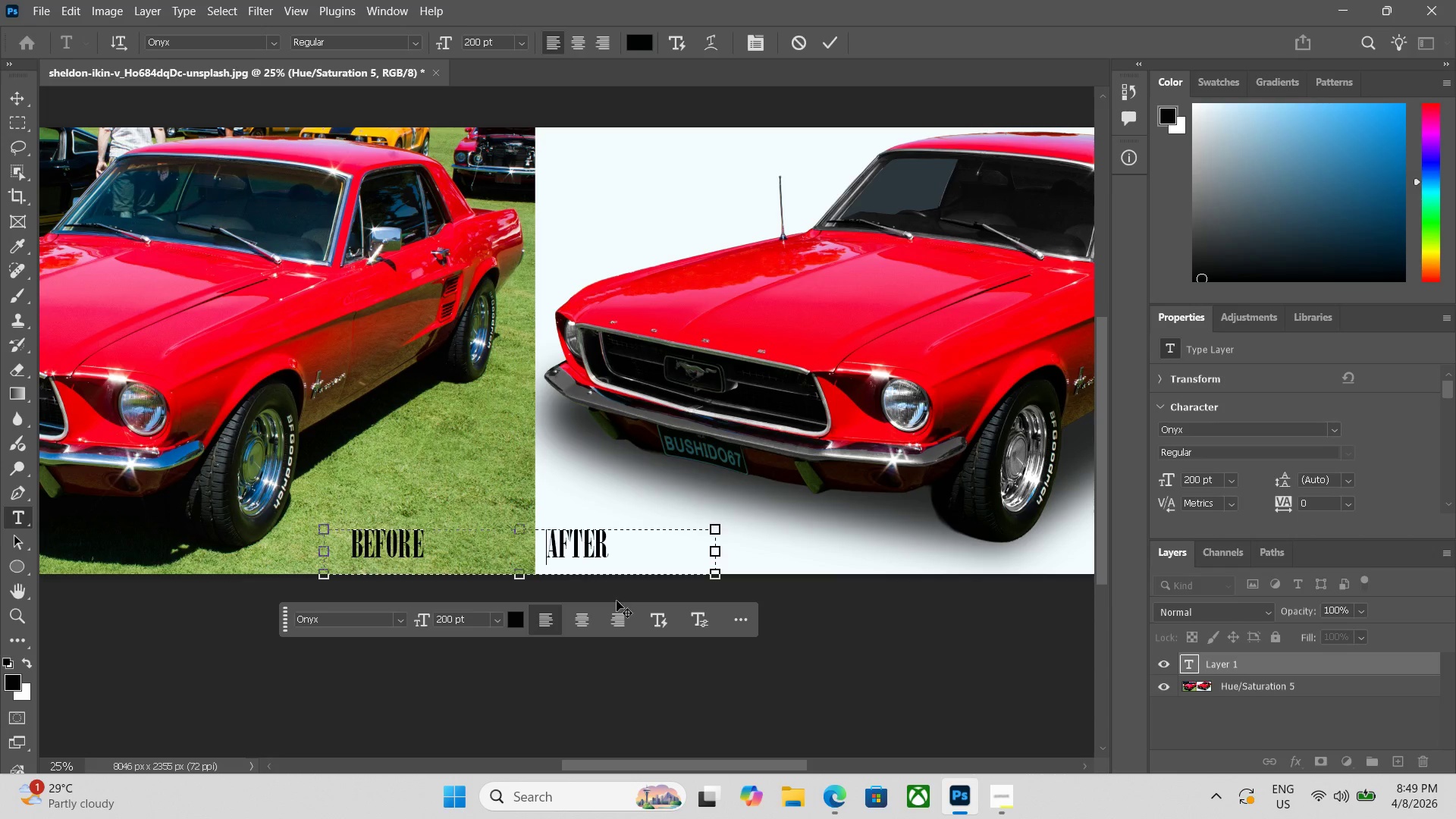 
key(Space)
 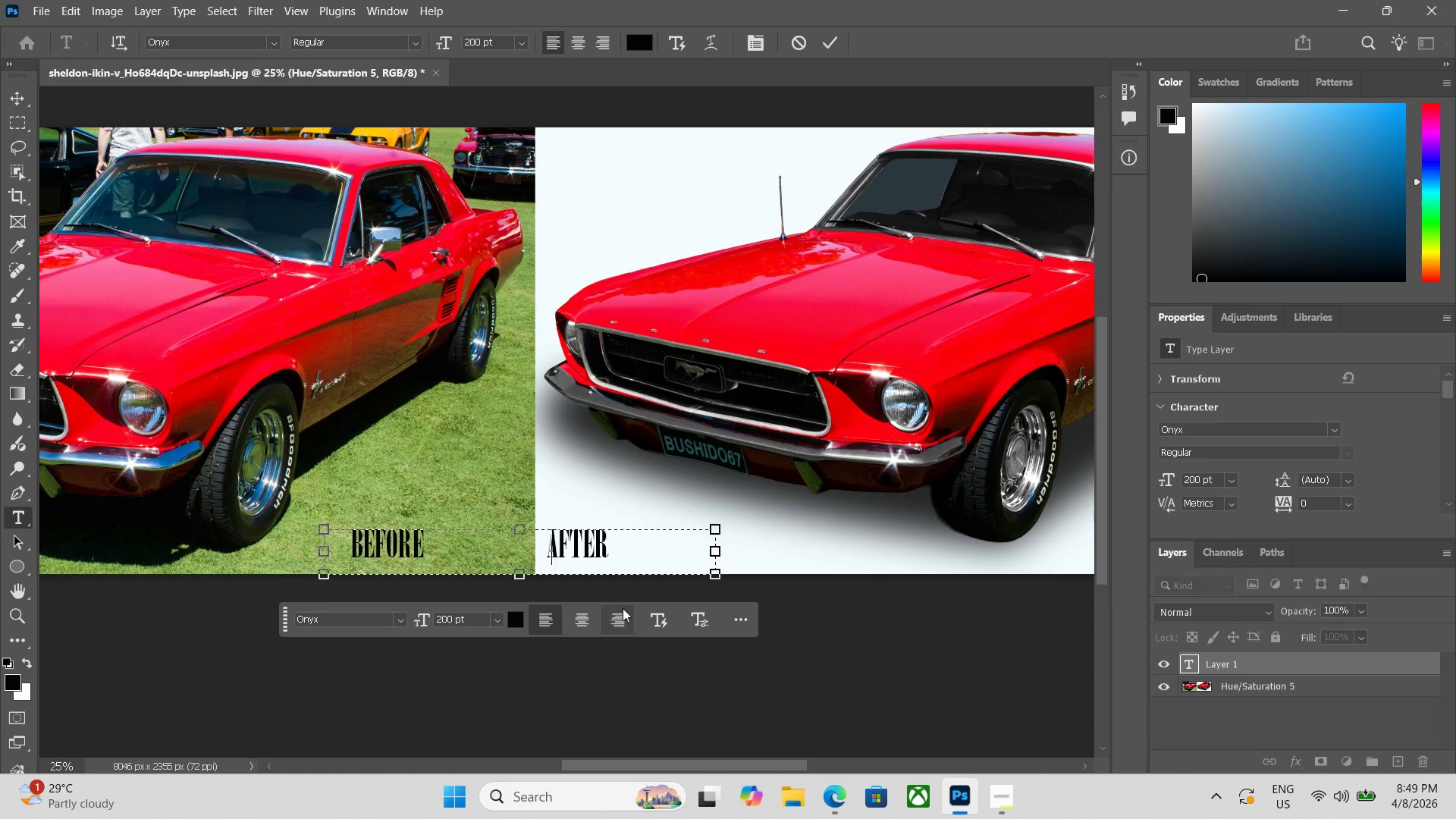 
key(Space)
 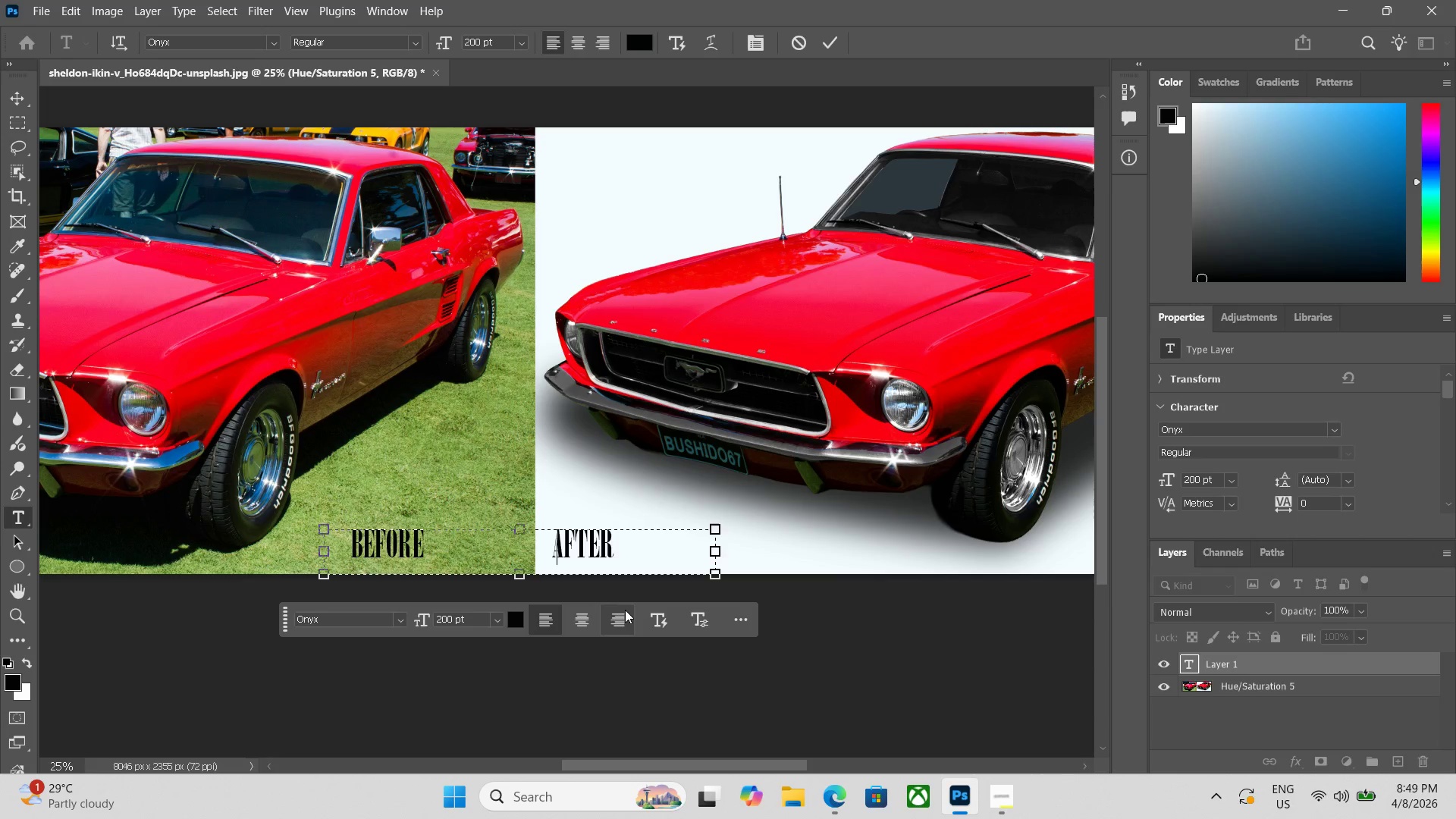 
key(Space)
 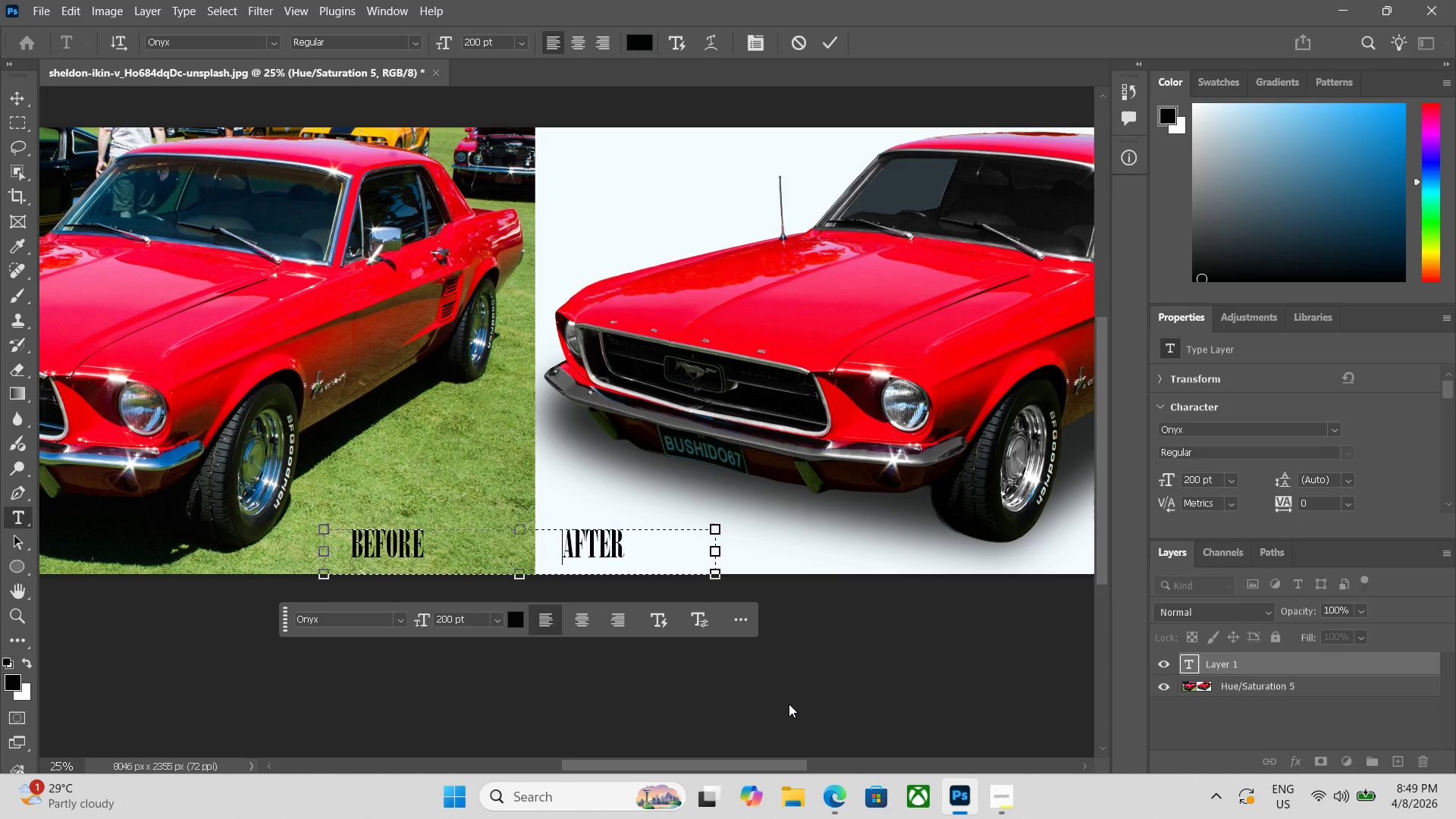 
key(Enter)
 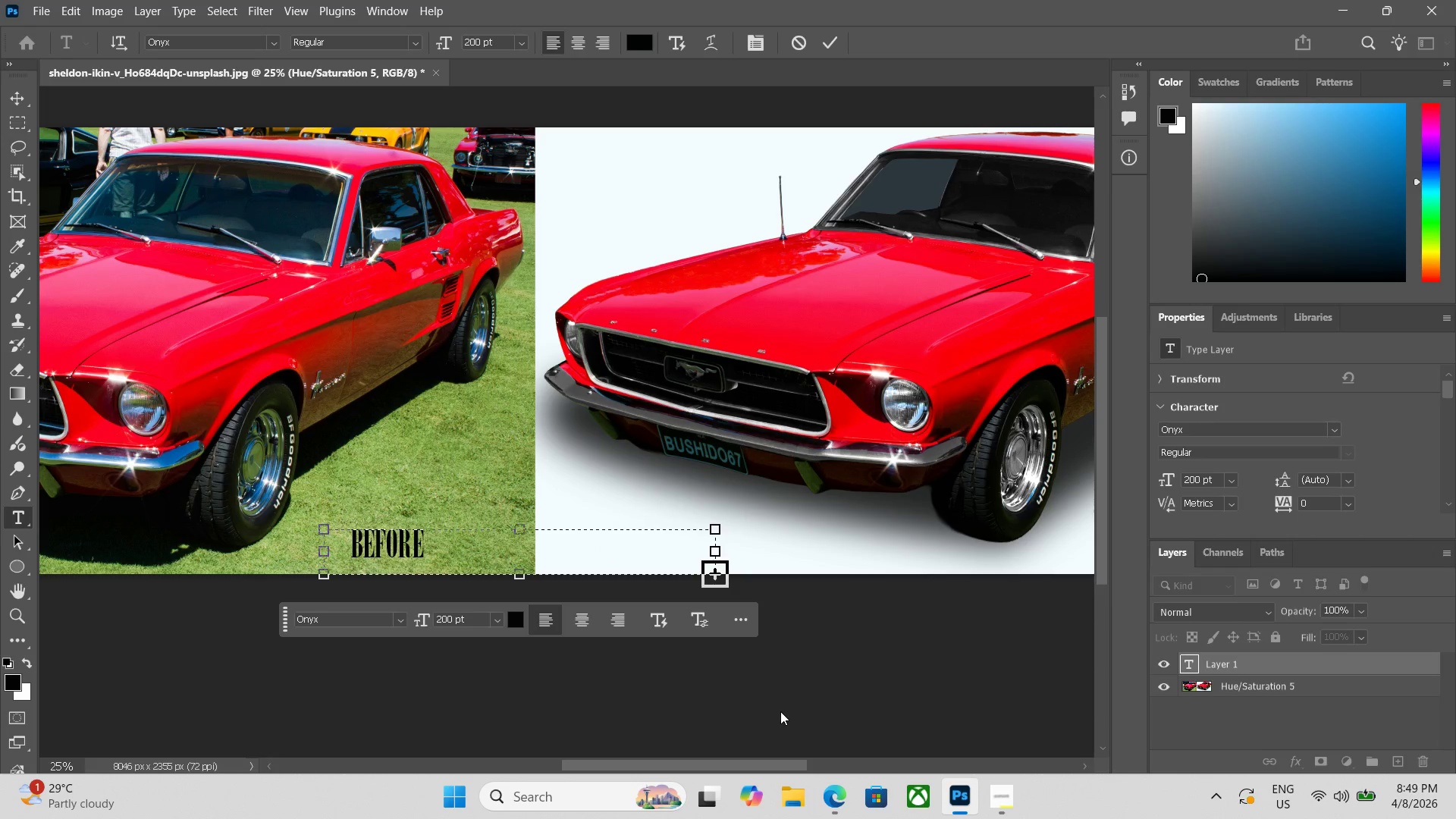 
key(Control+ControlLeft)
 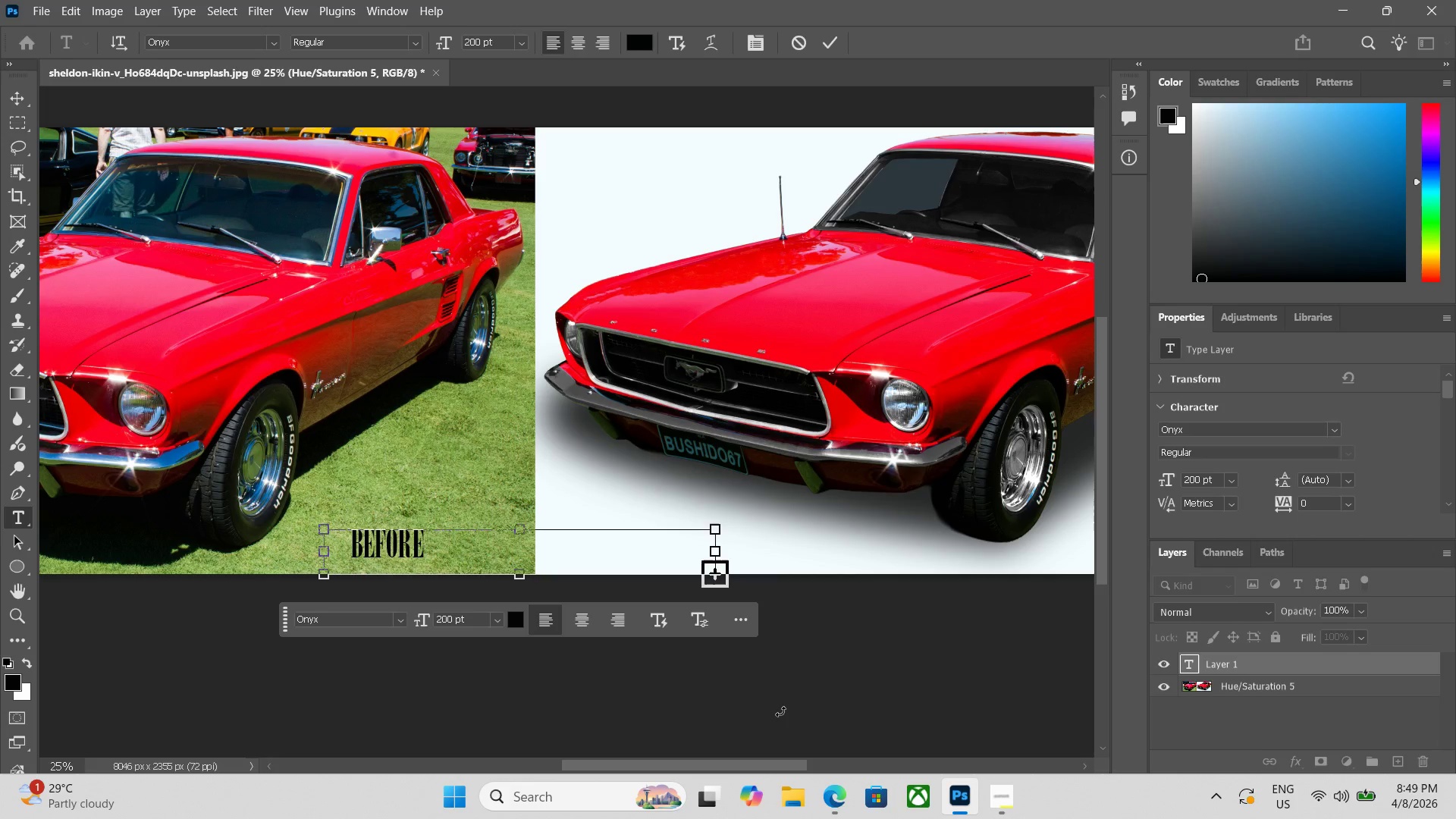 
key(Control+Z)
 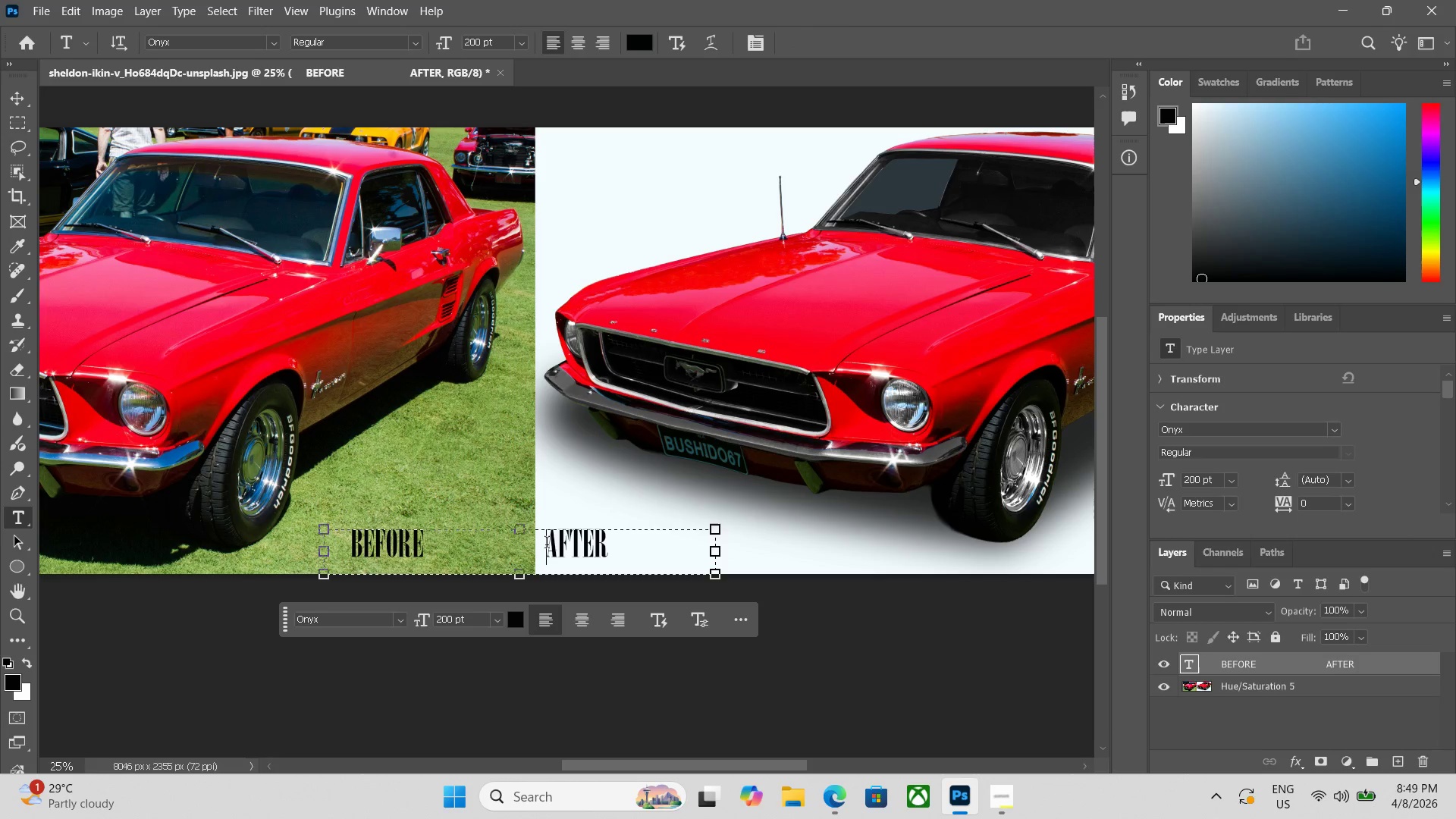 
key(Space)
 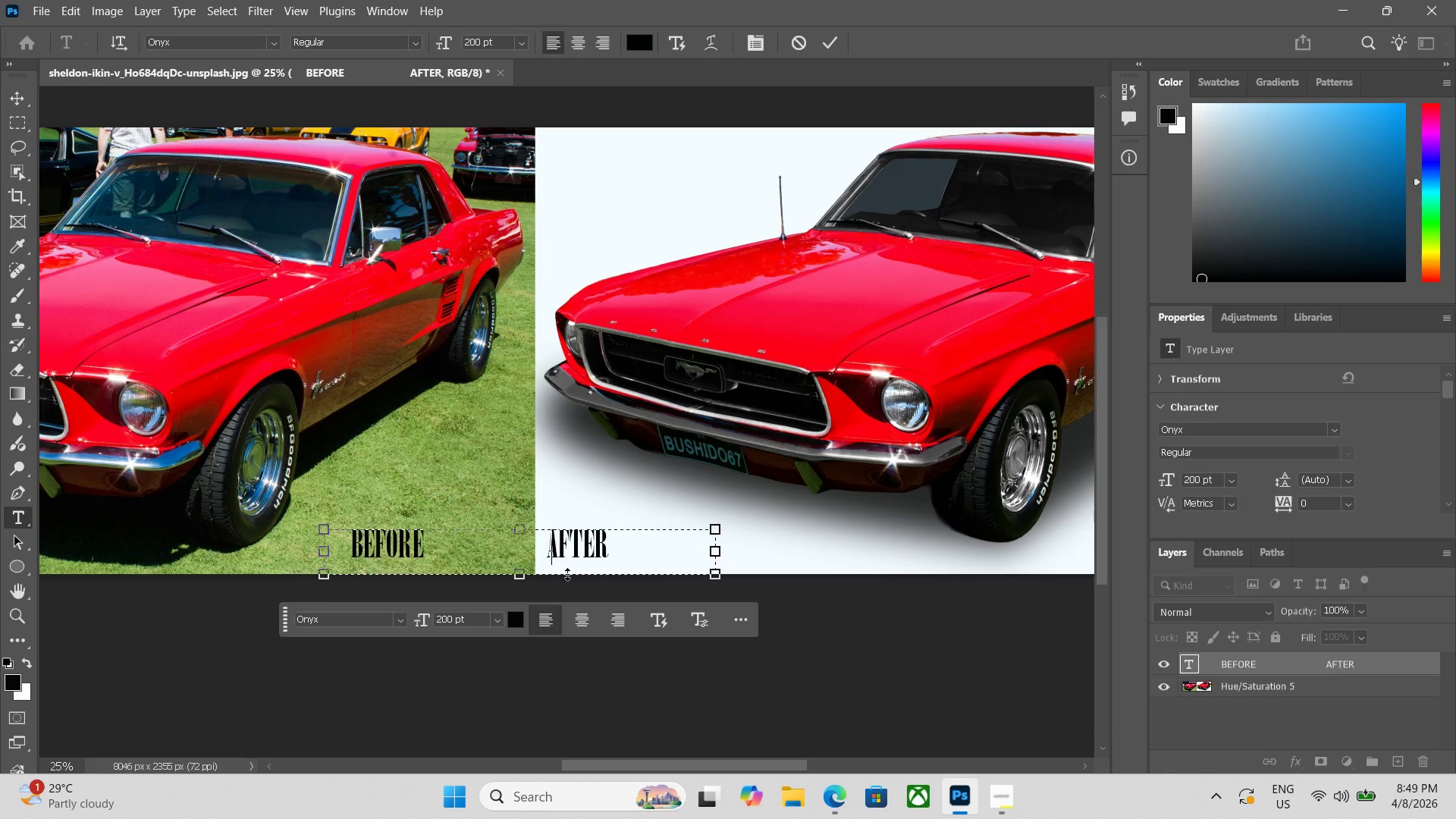 
key(Space)
 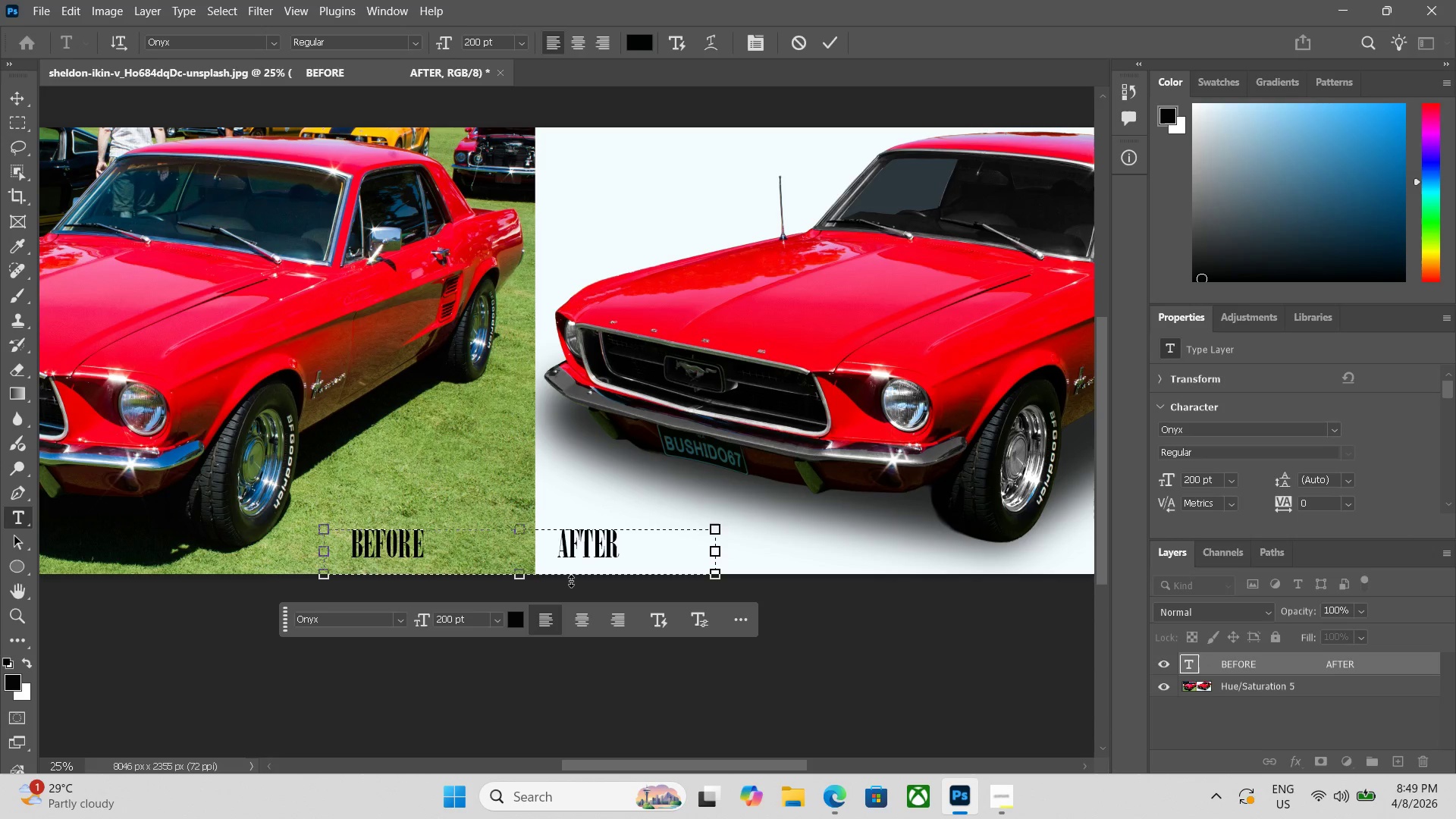 
key(Space)
 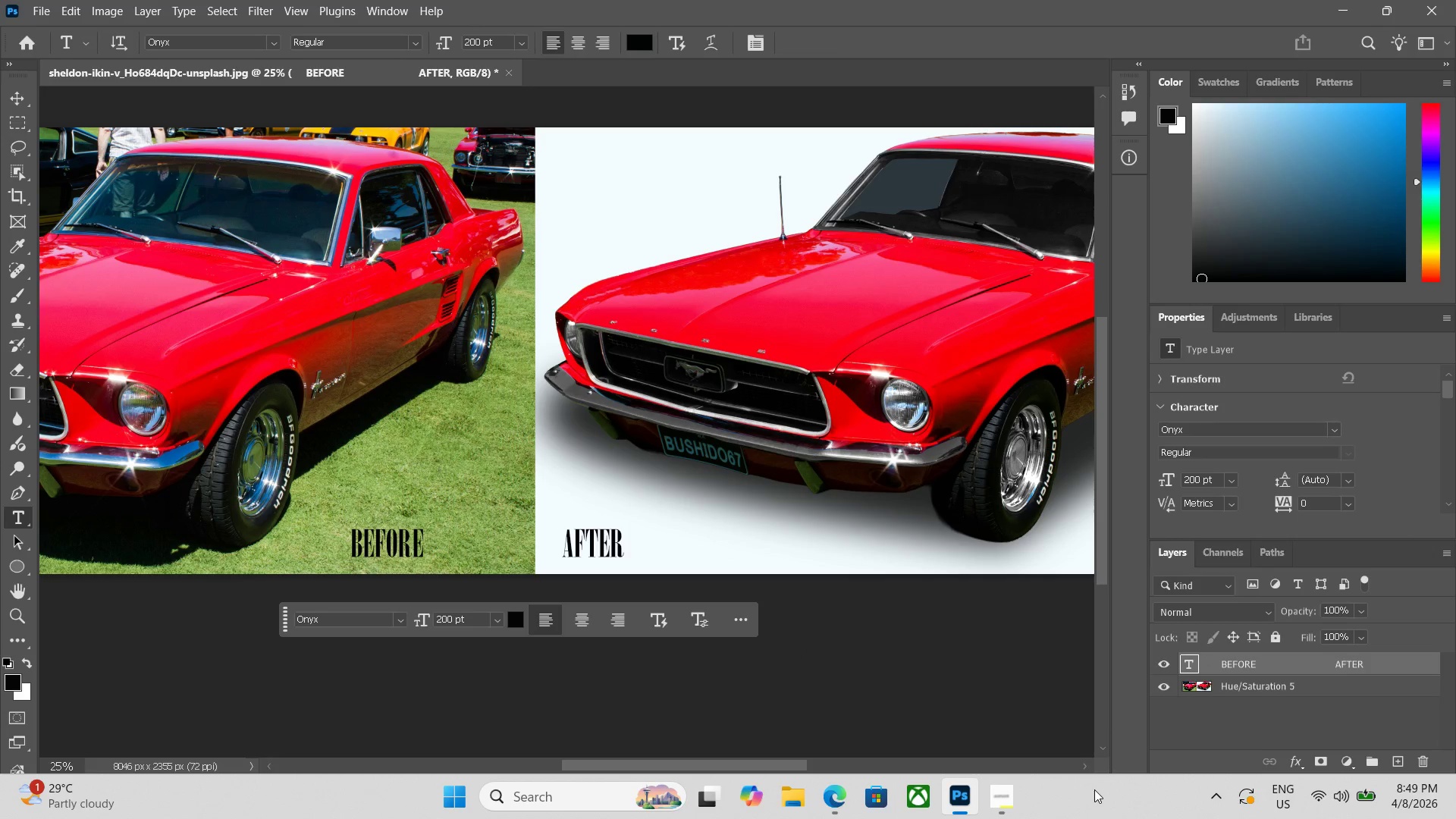 
scroll: coordinate [1094, 789], scroll_direction: none, amount: 0.0
 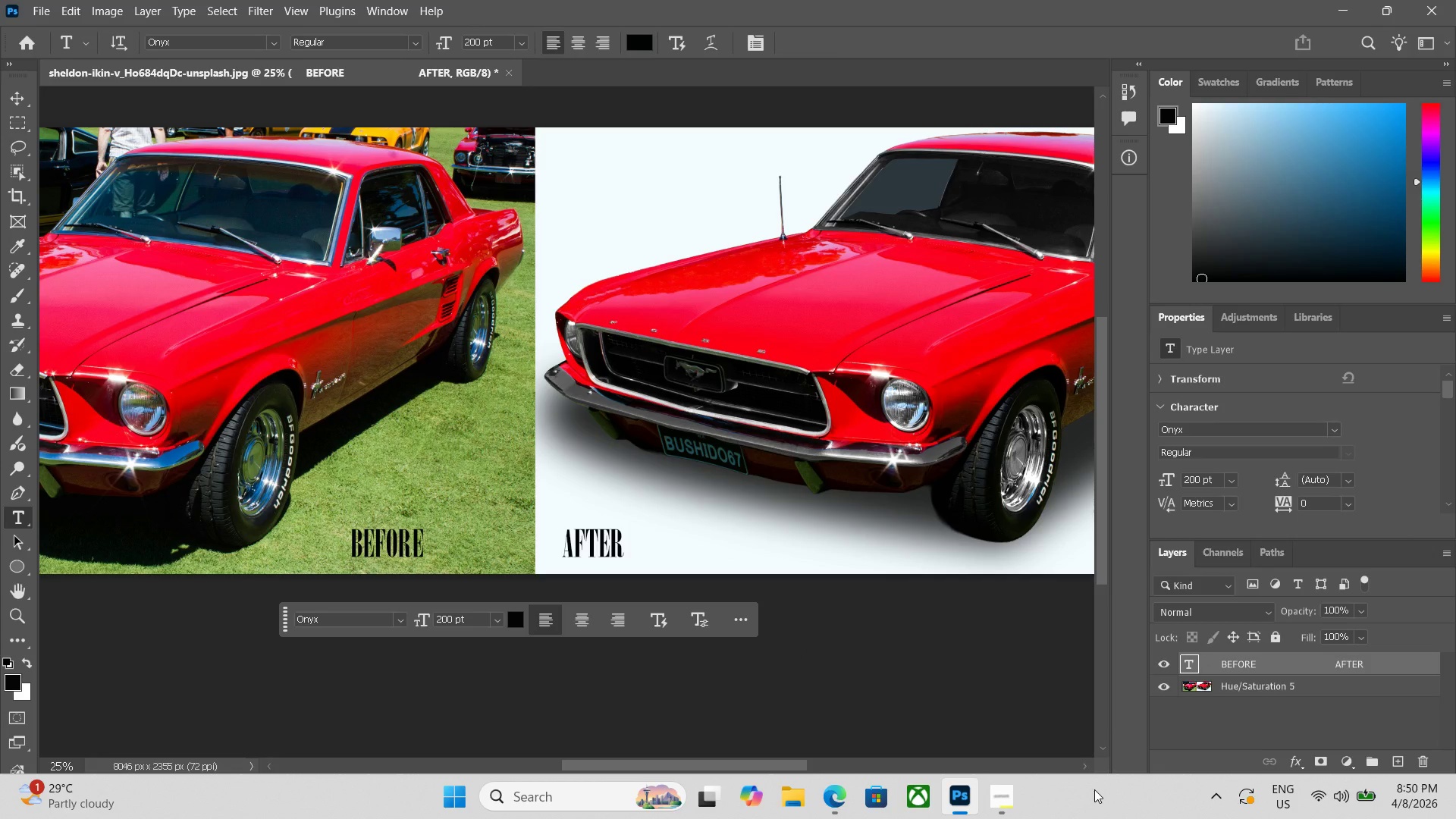 
key(Control+Minus)
 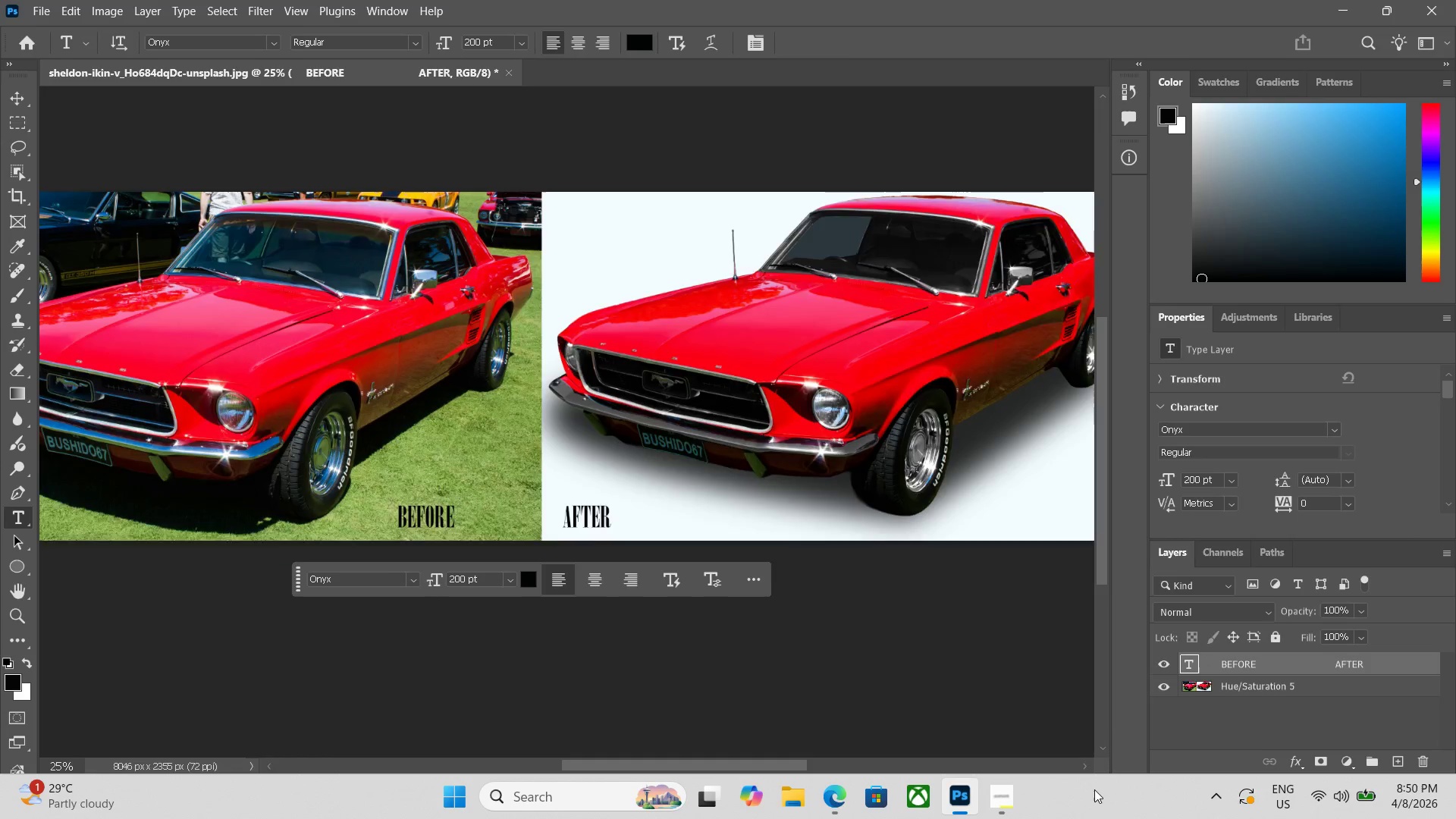 
key(Control+Minus)
 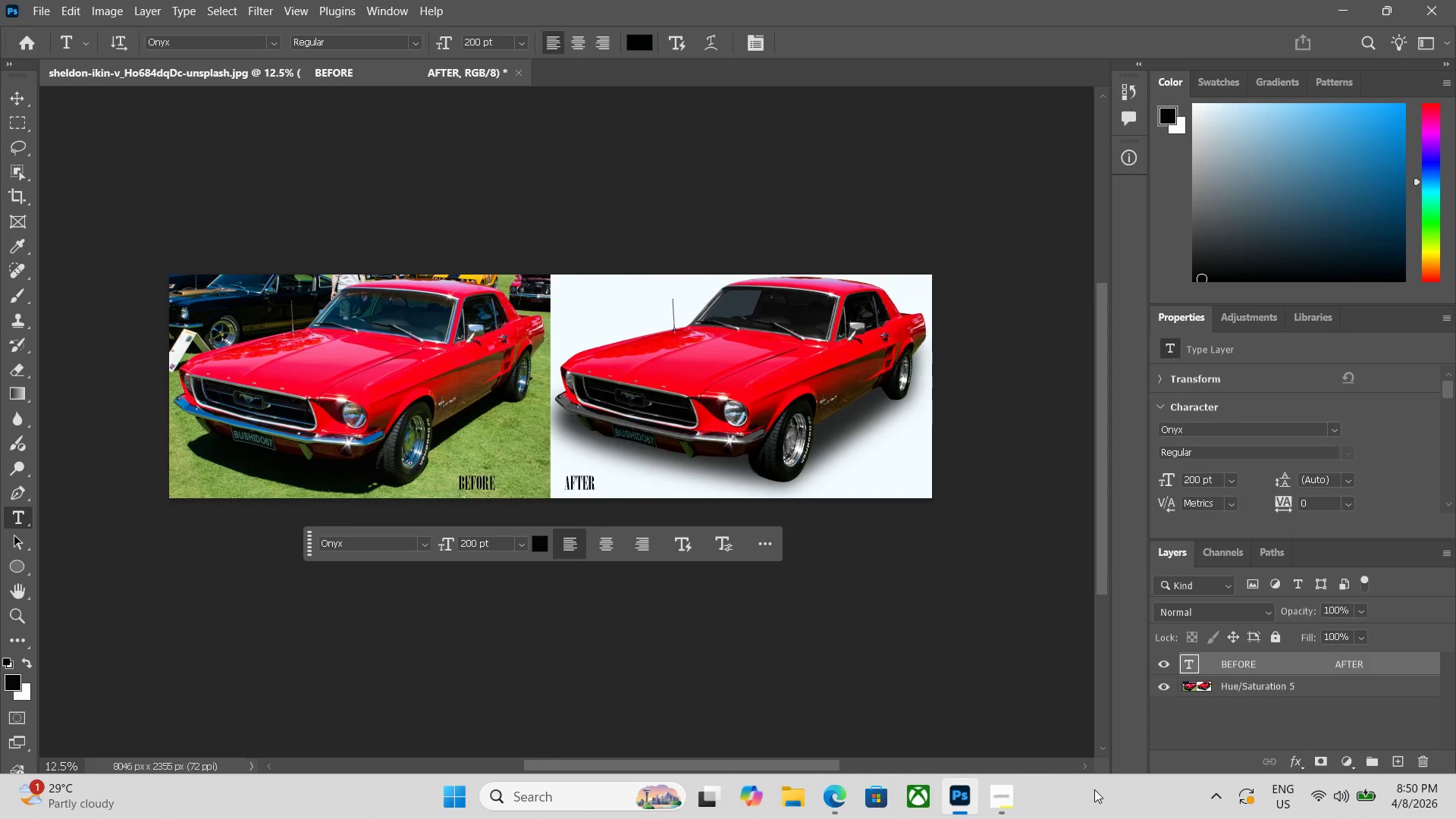 
key(Control+ControlLeft)
 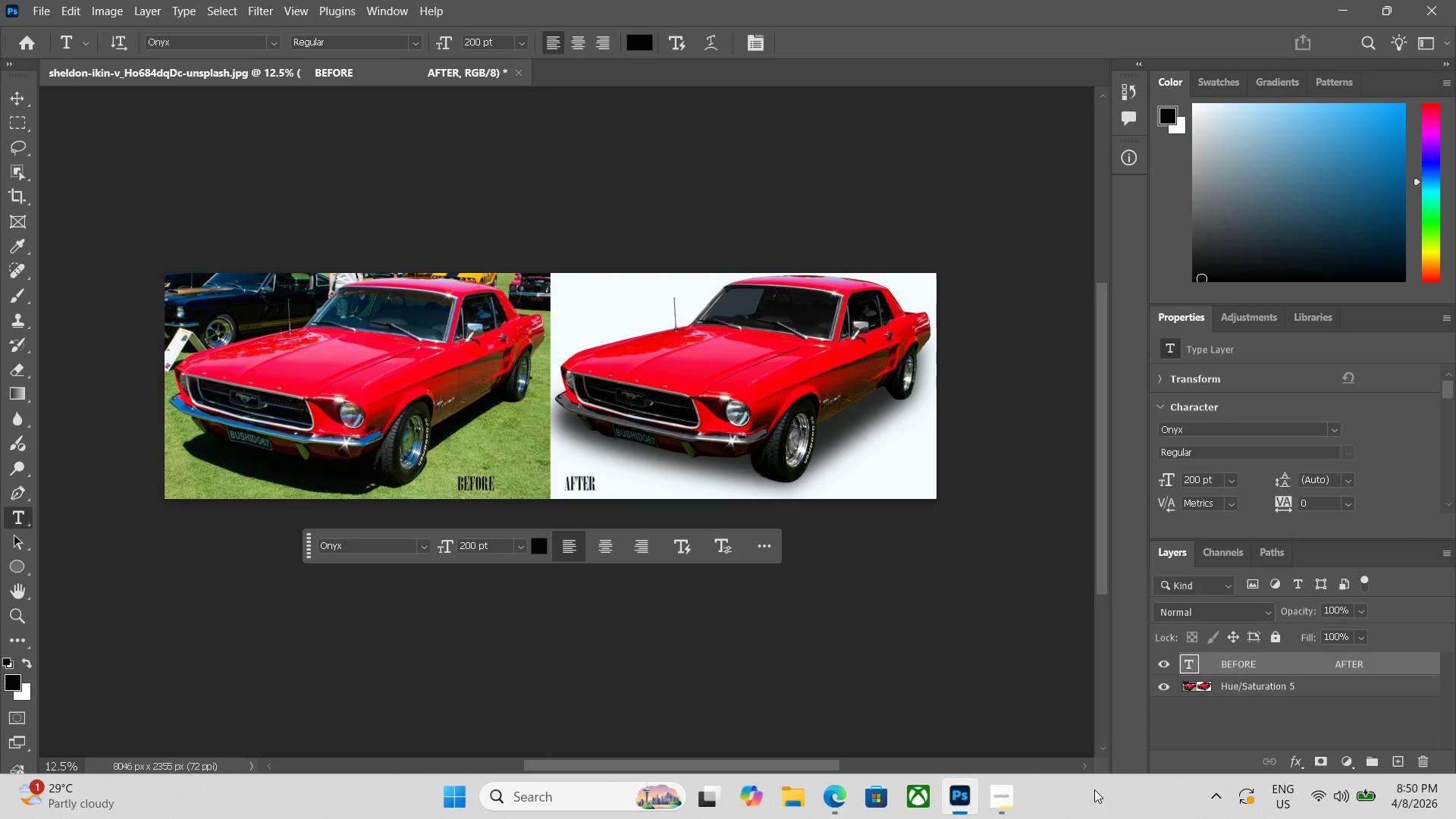 
key(Control+Equal)
 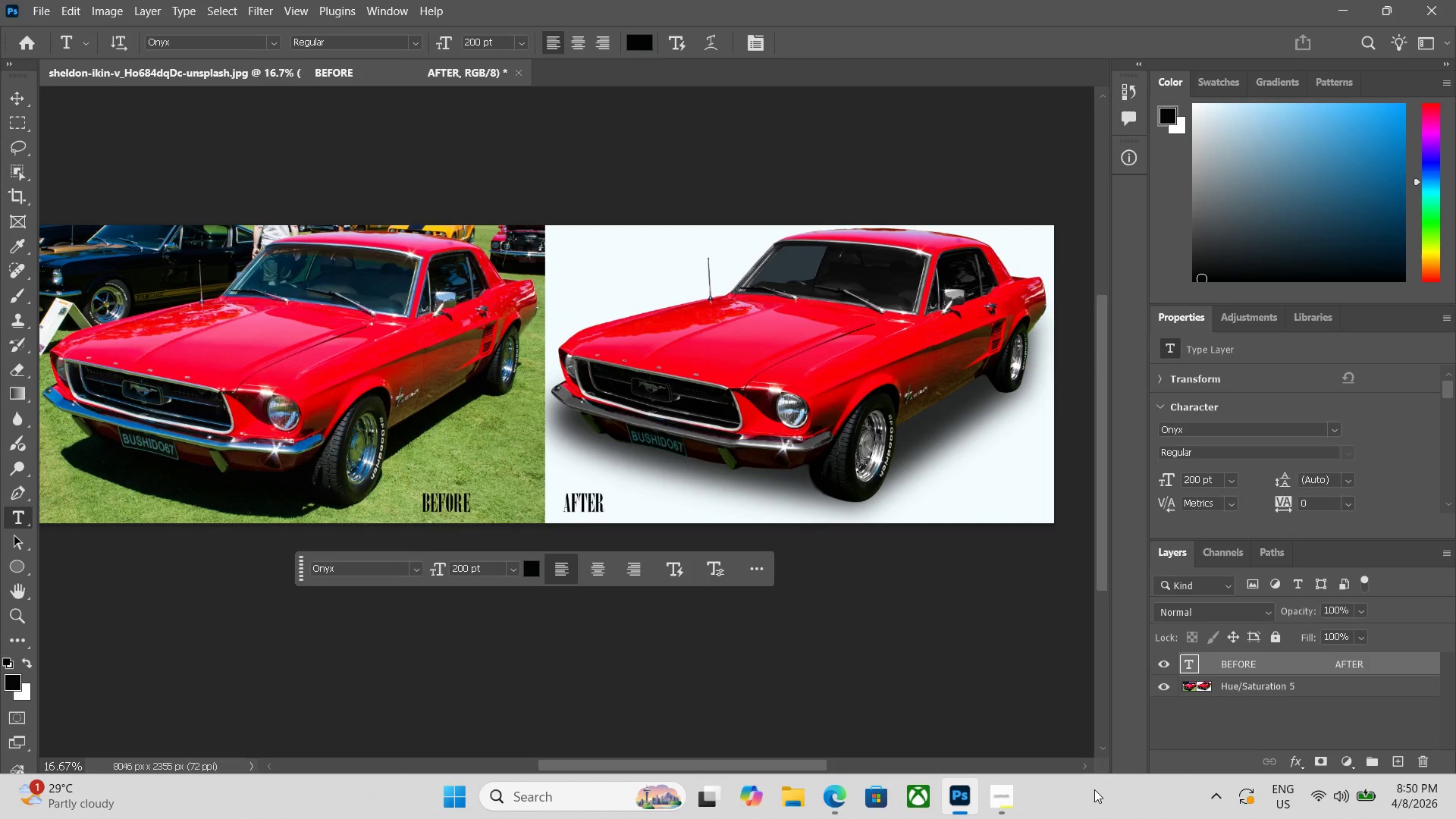 
wait(7.55)
 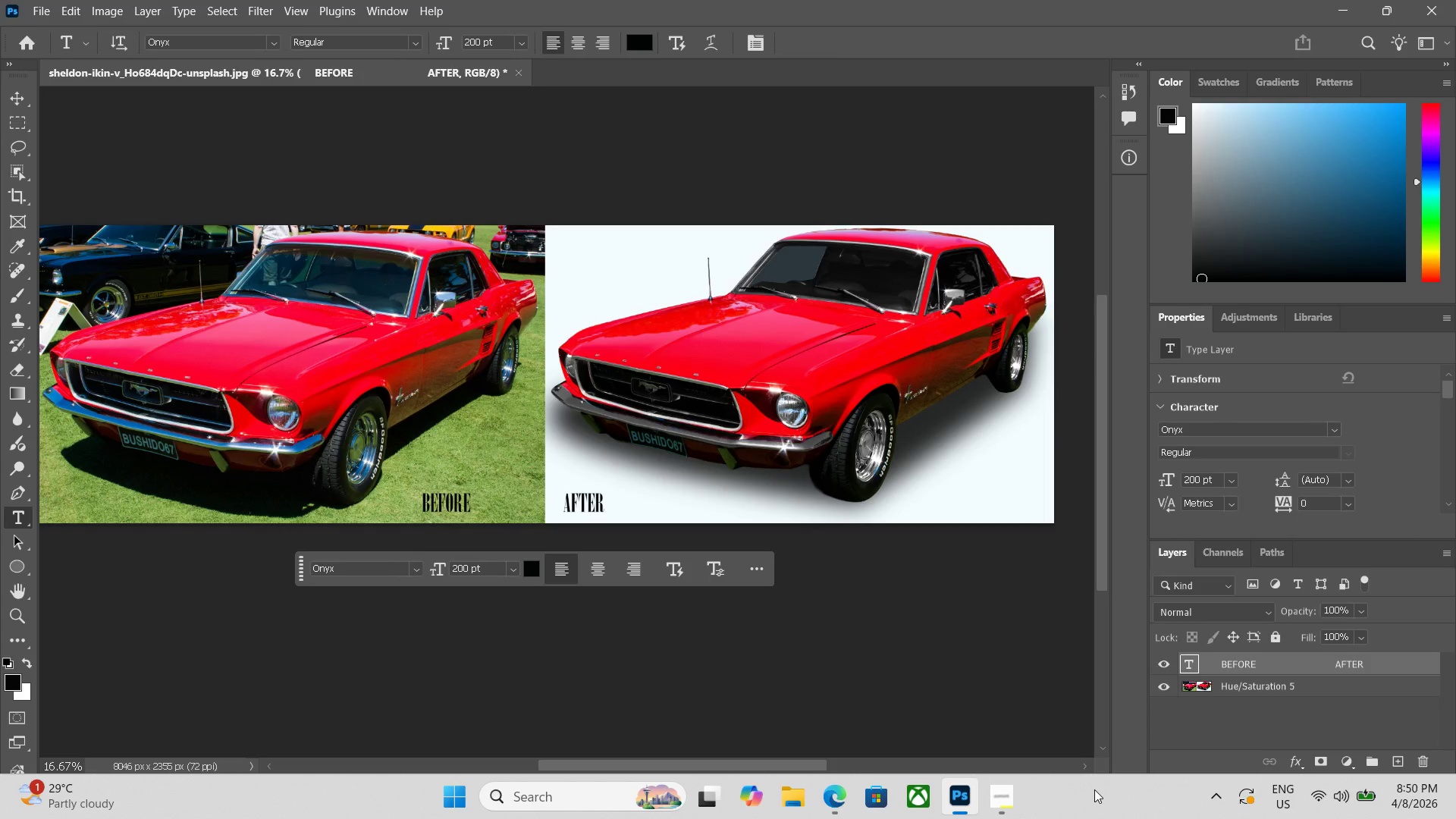 
key(Control+Equal)
 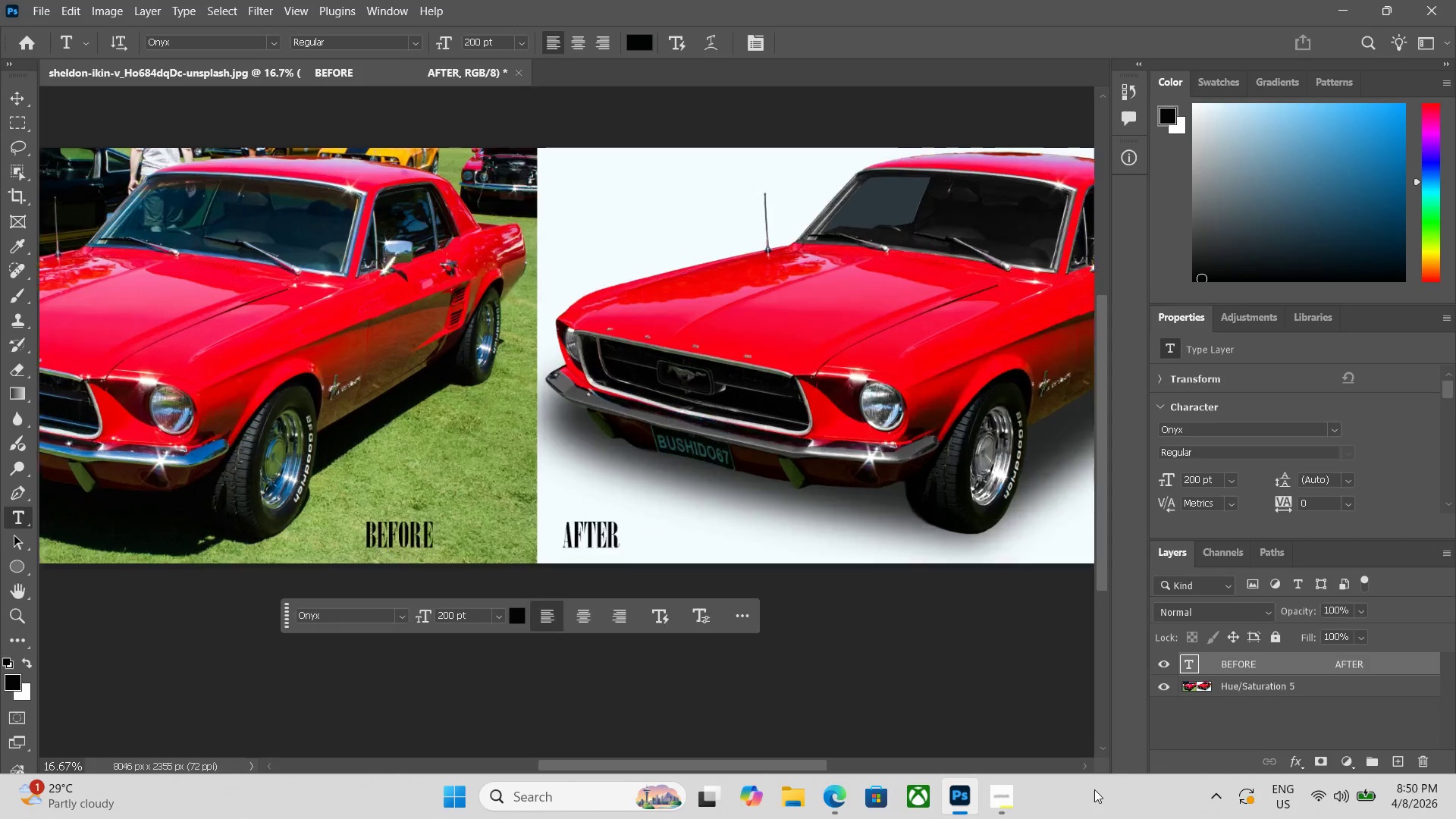 
key(Control+Equal)
 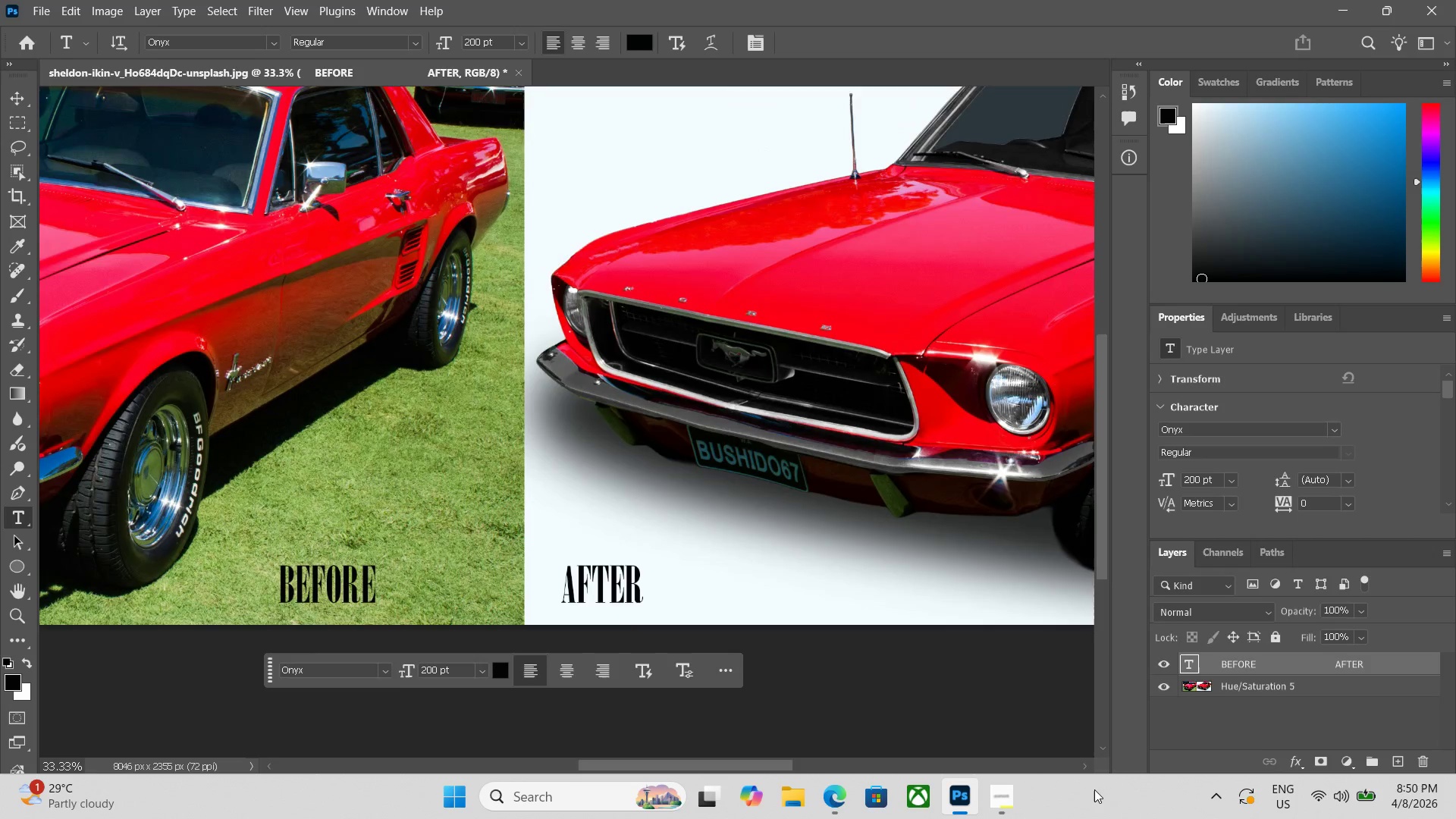 
key(Space)
 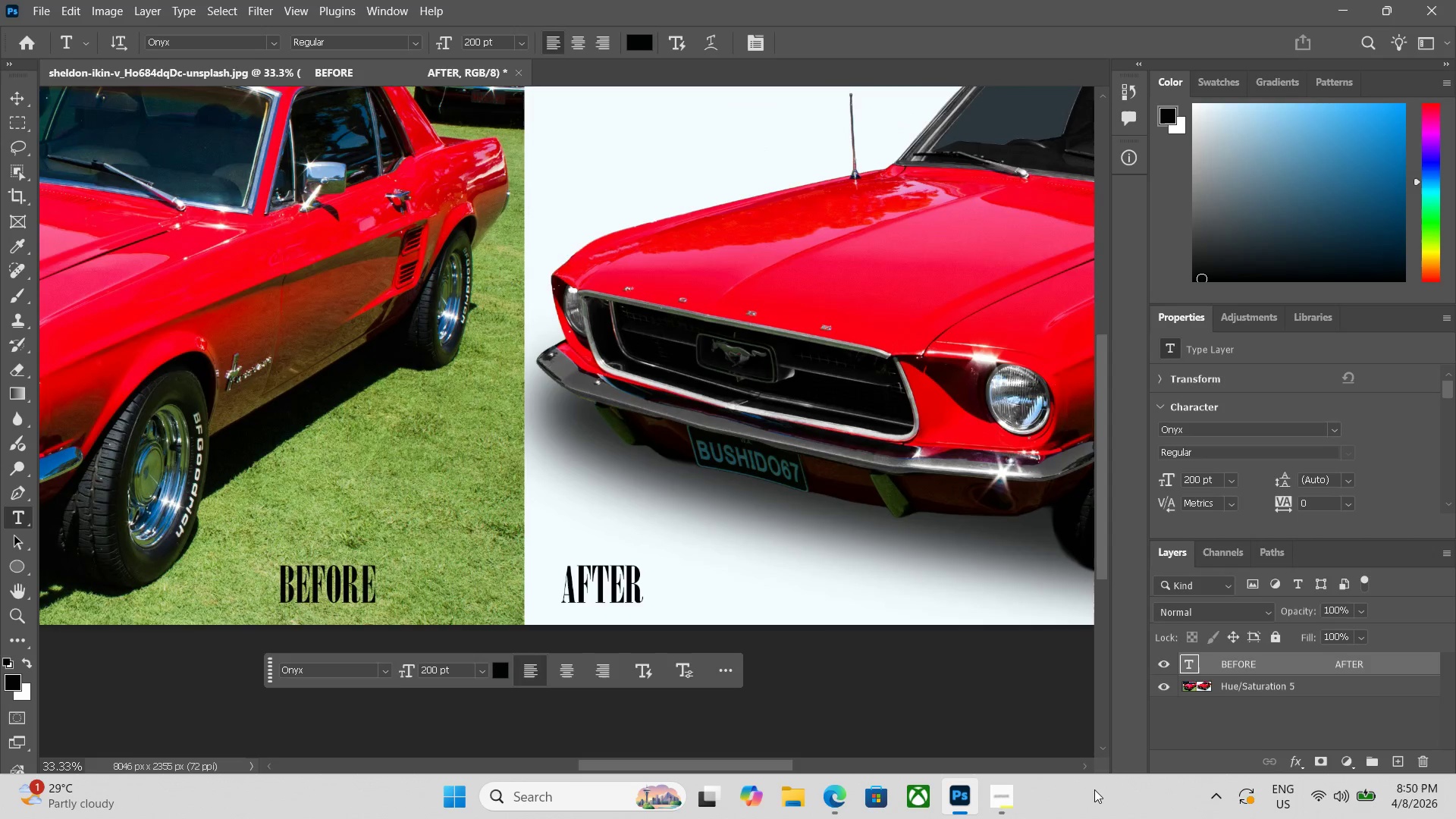 
key(Space)
 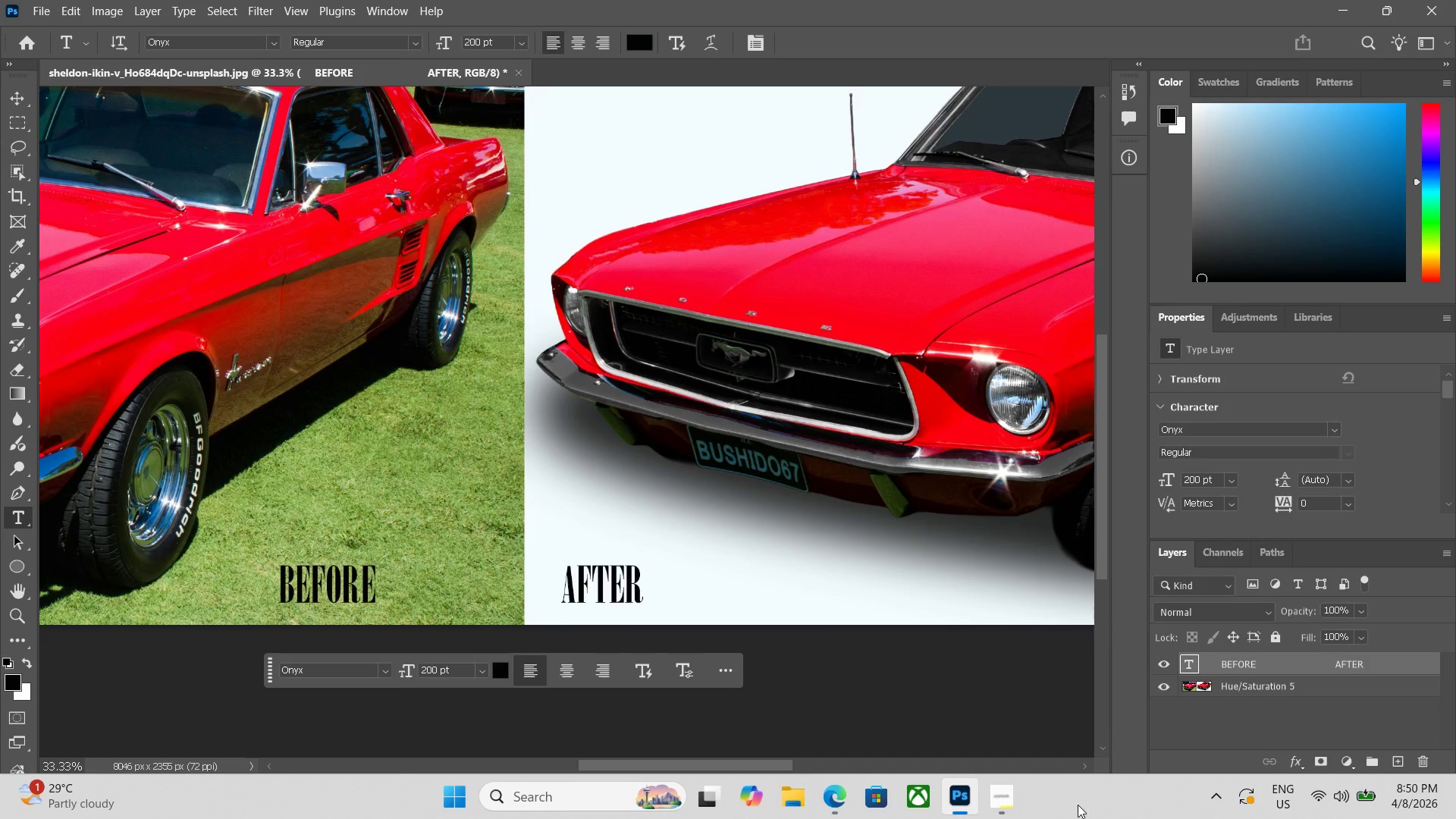 
key(Space)
 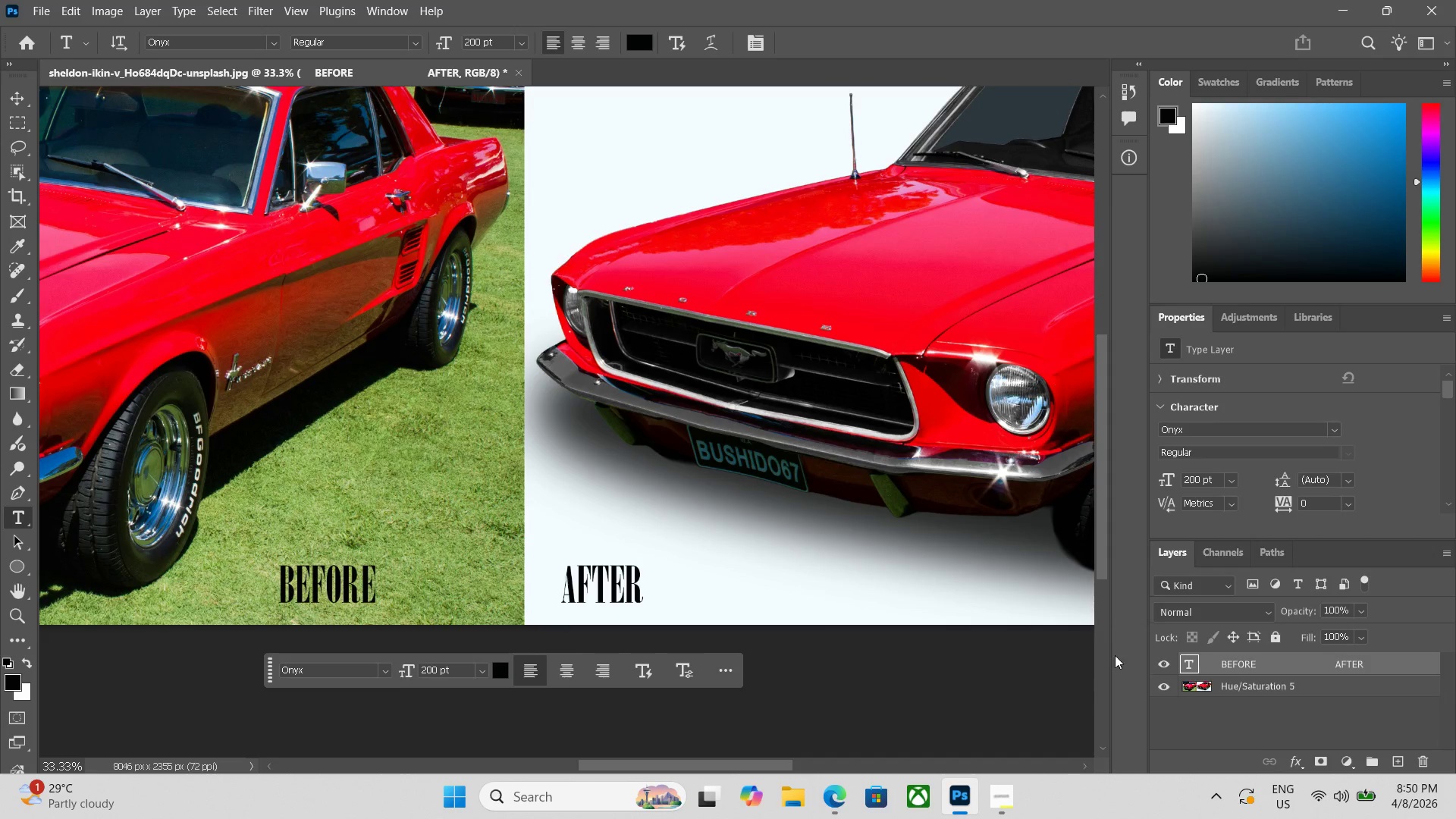 
key(Space)
 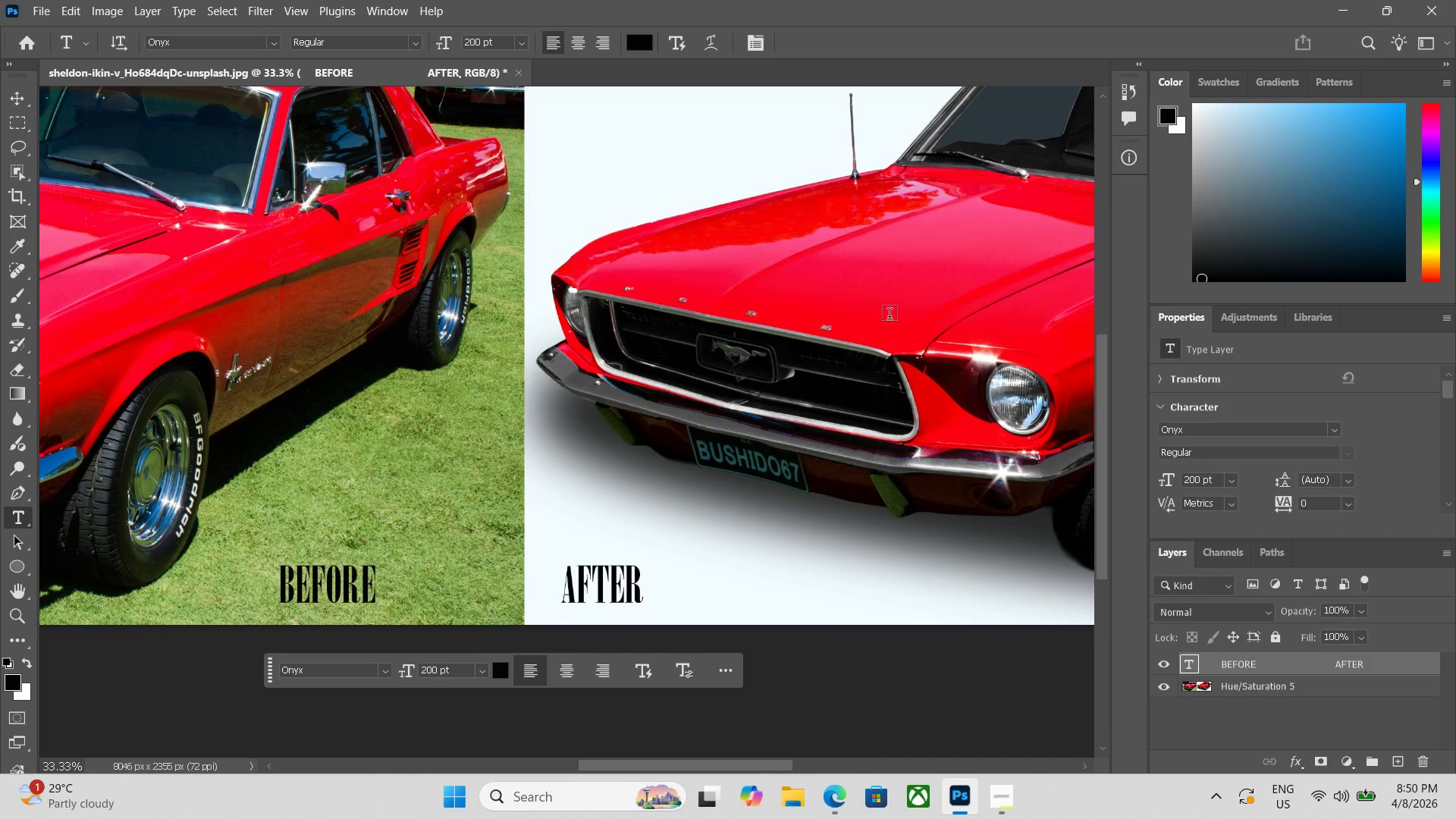 
hold_key(key=Space, duration=1.5)
 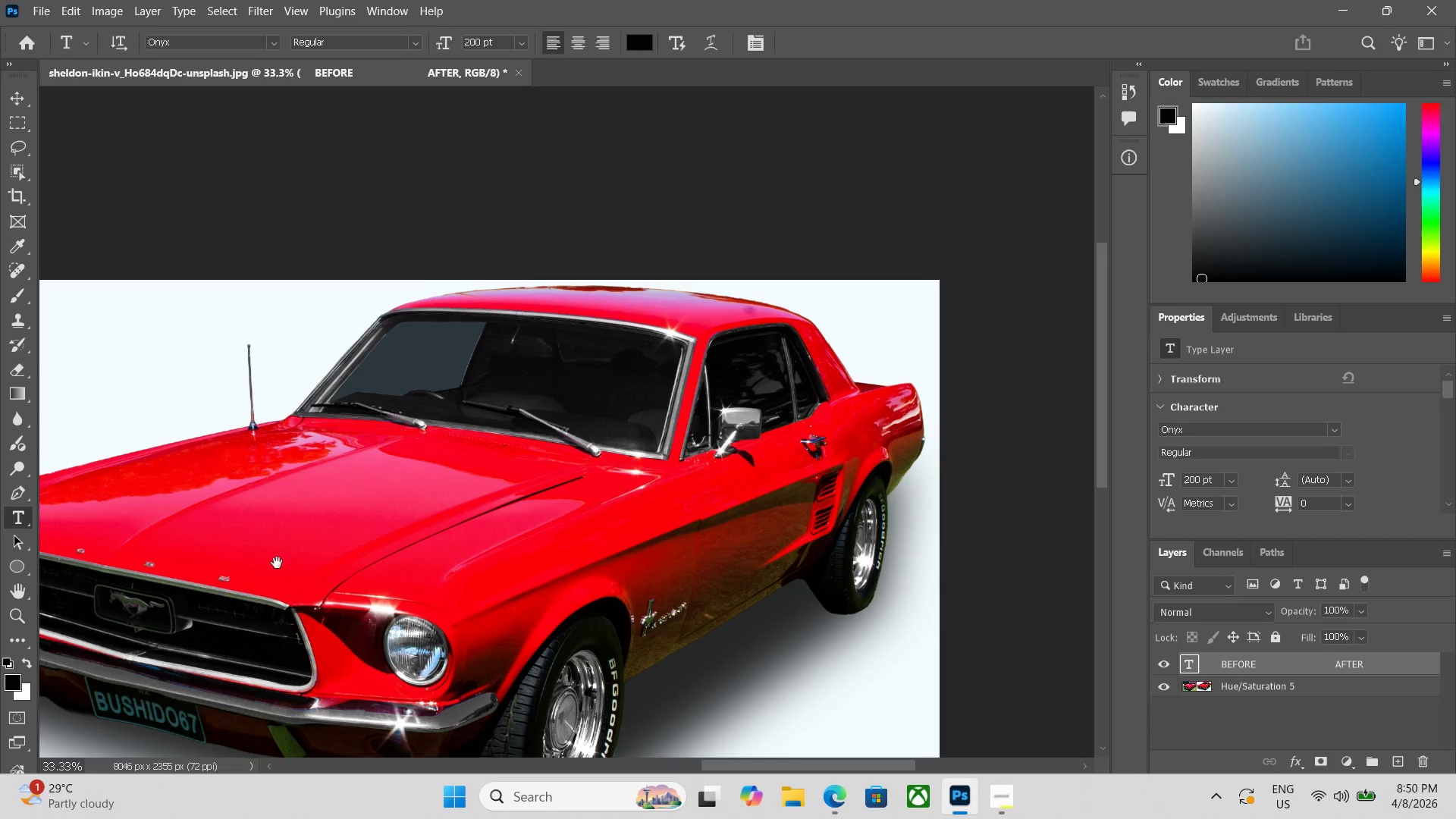 
left_click_drag(start_coordinate=[879, 312], to_coordinate=[369, 419])
 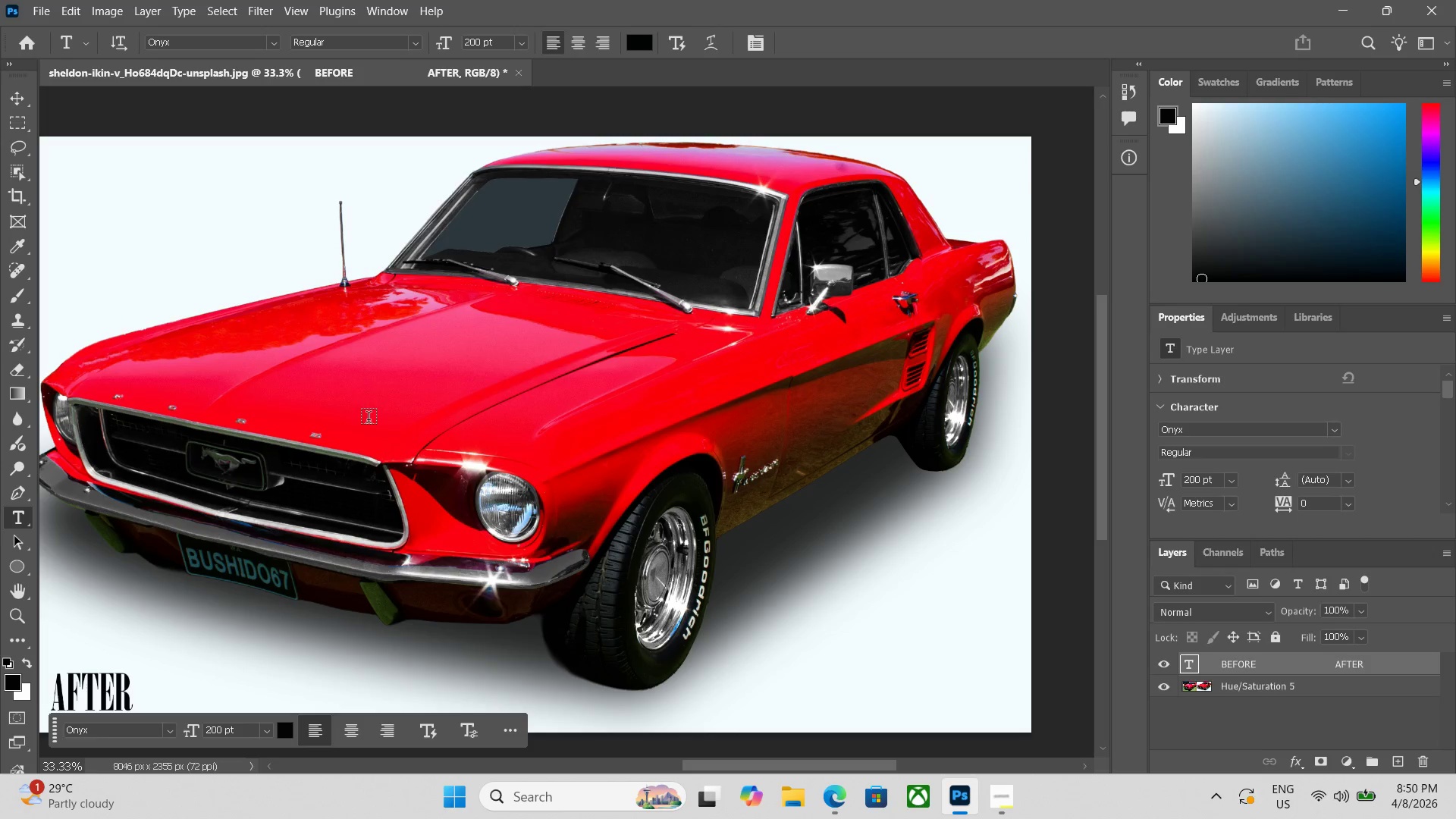 
hold_key(key=Space, duration=1.5)
 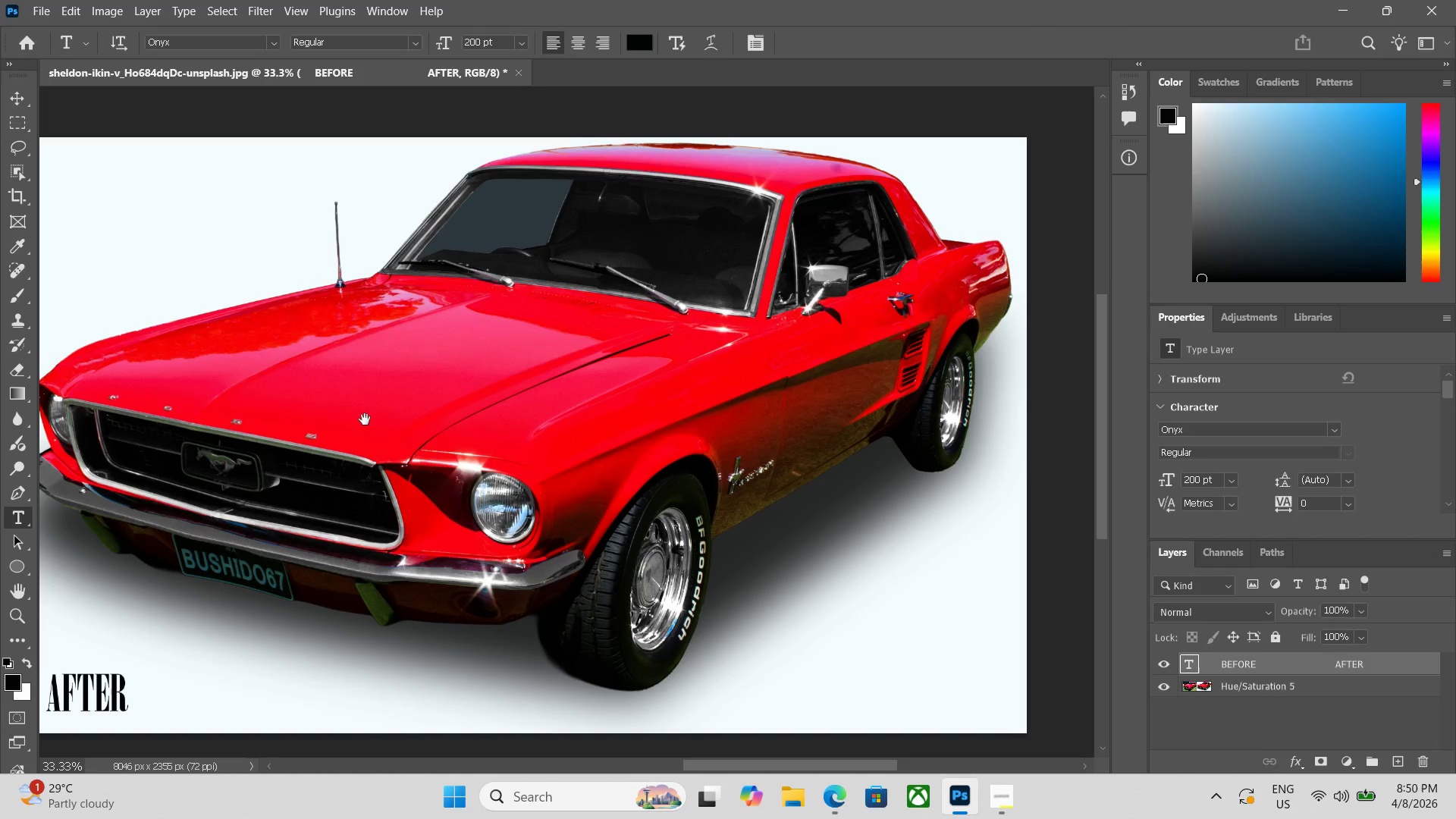 
key(Space)
 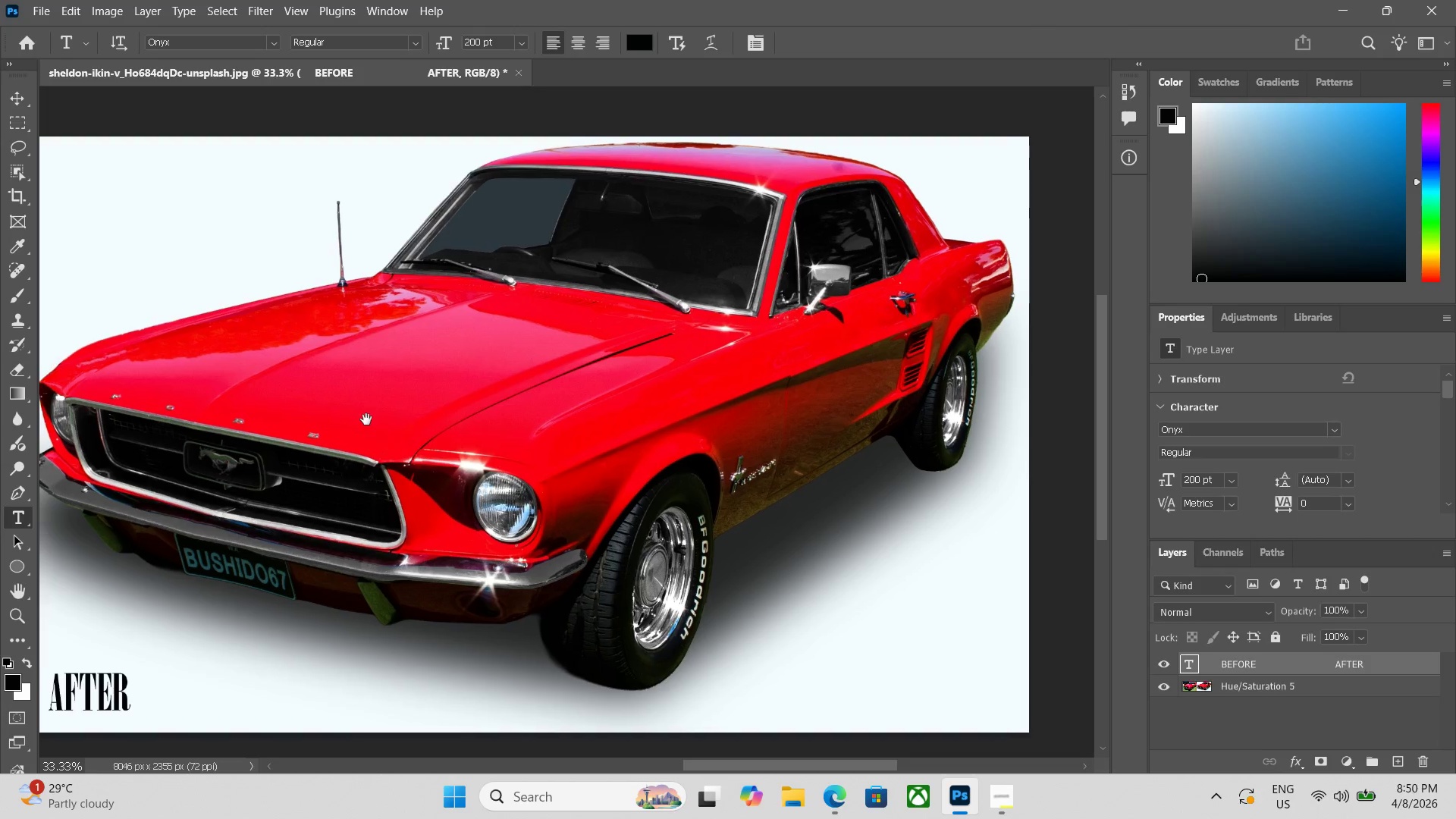 
key(Space)
 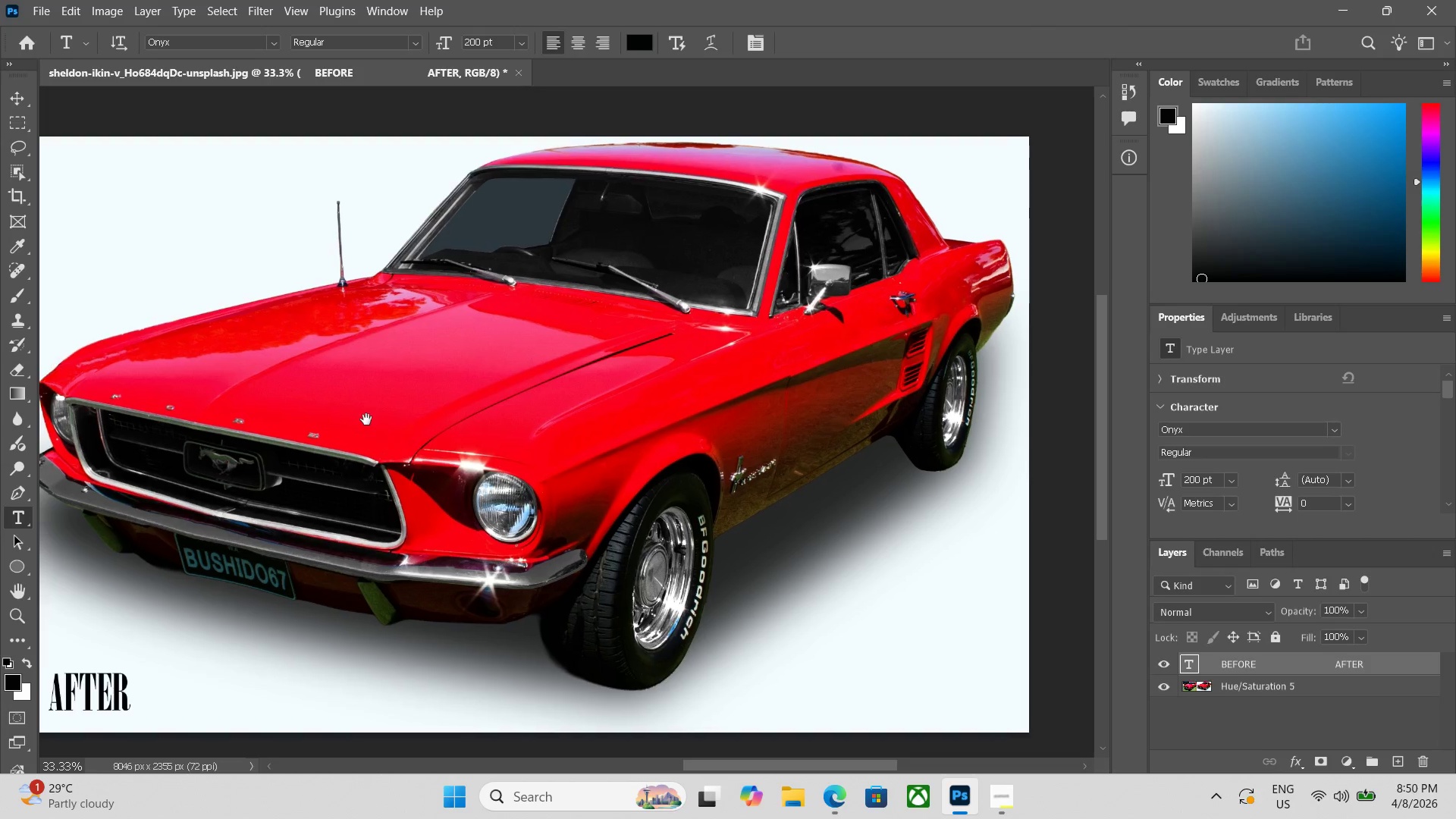 
key(Space)
 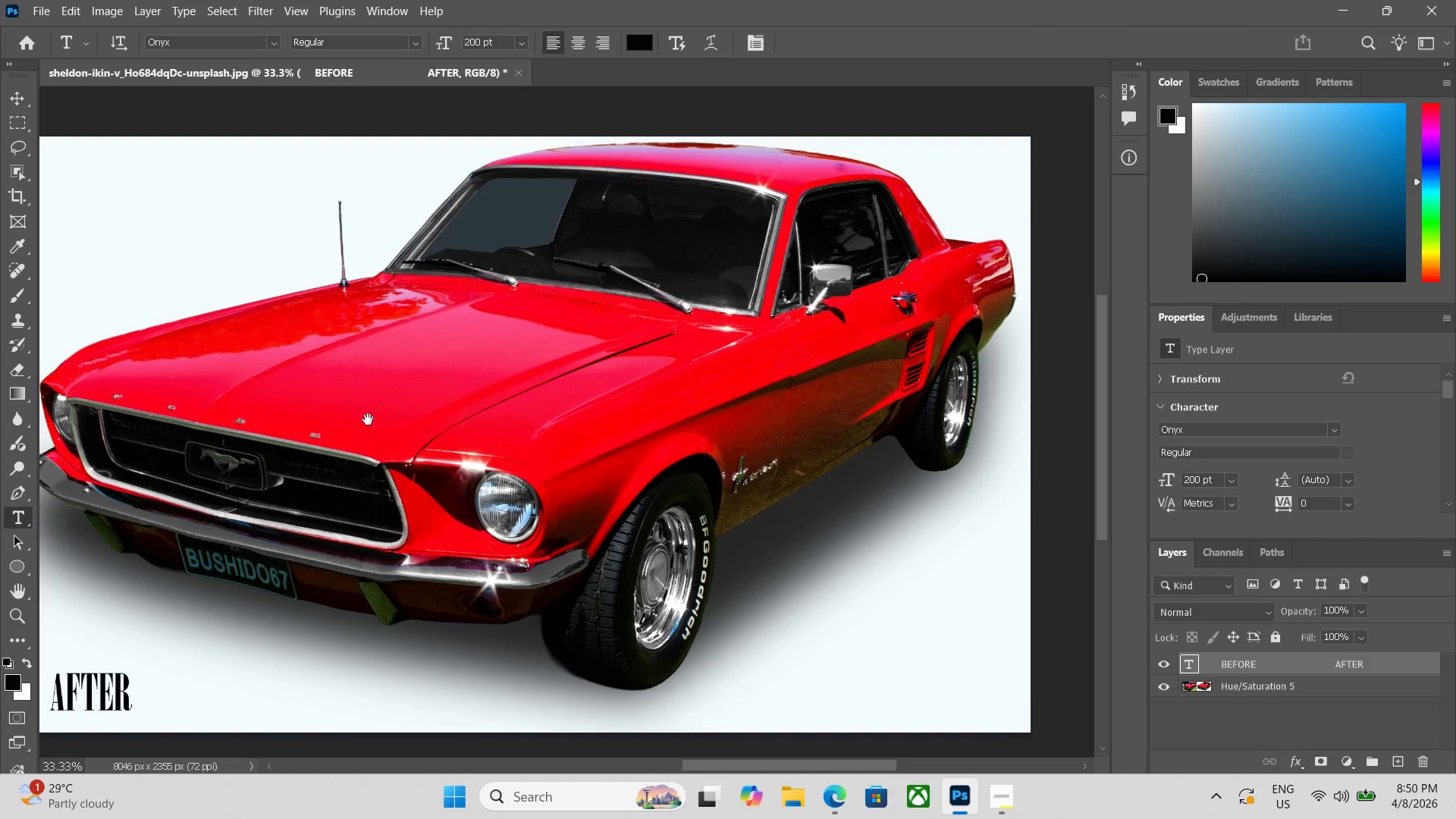 
key(Space)
 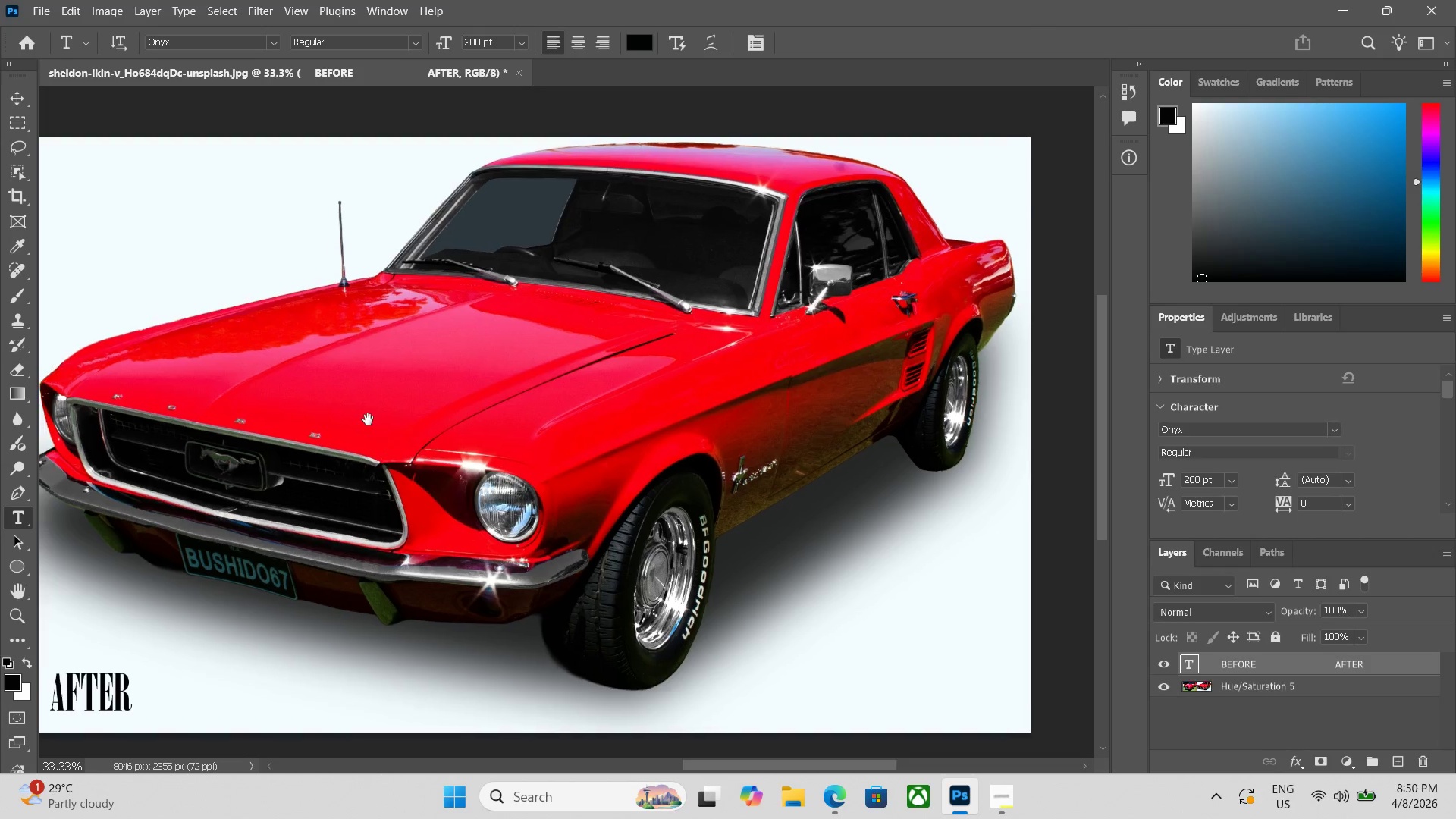 
hold_key(key=Space, duration=1.78)
 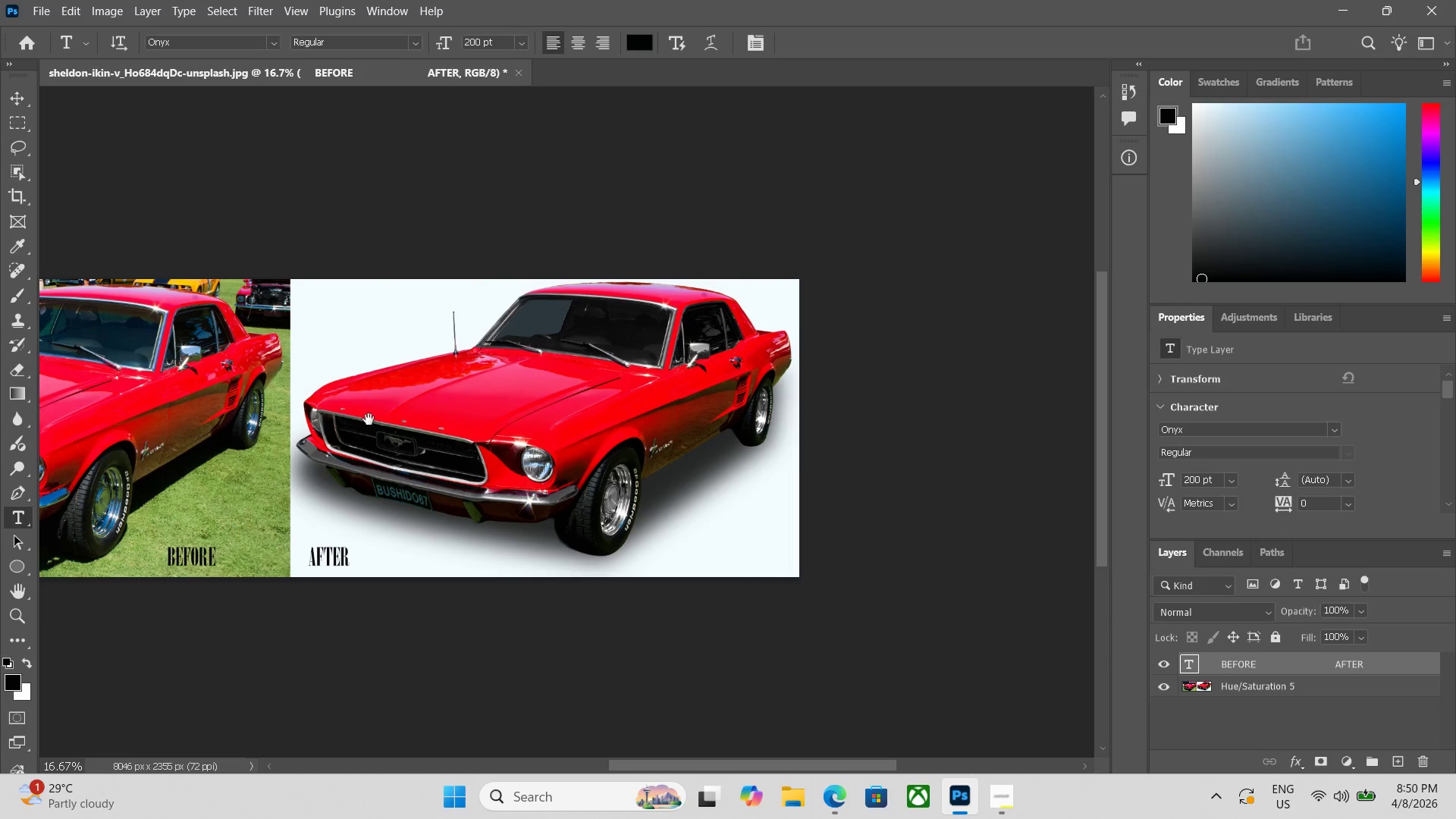 
key(Control+Minus)
 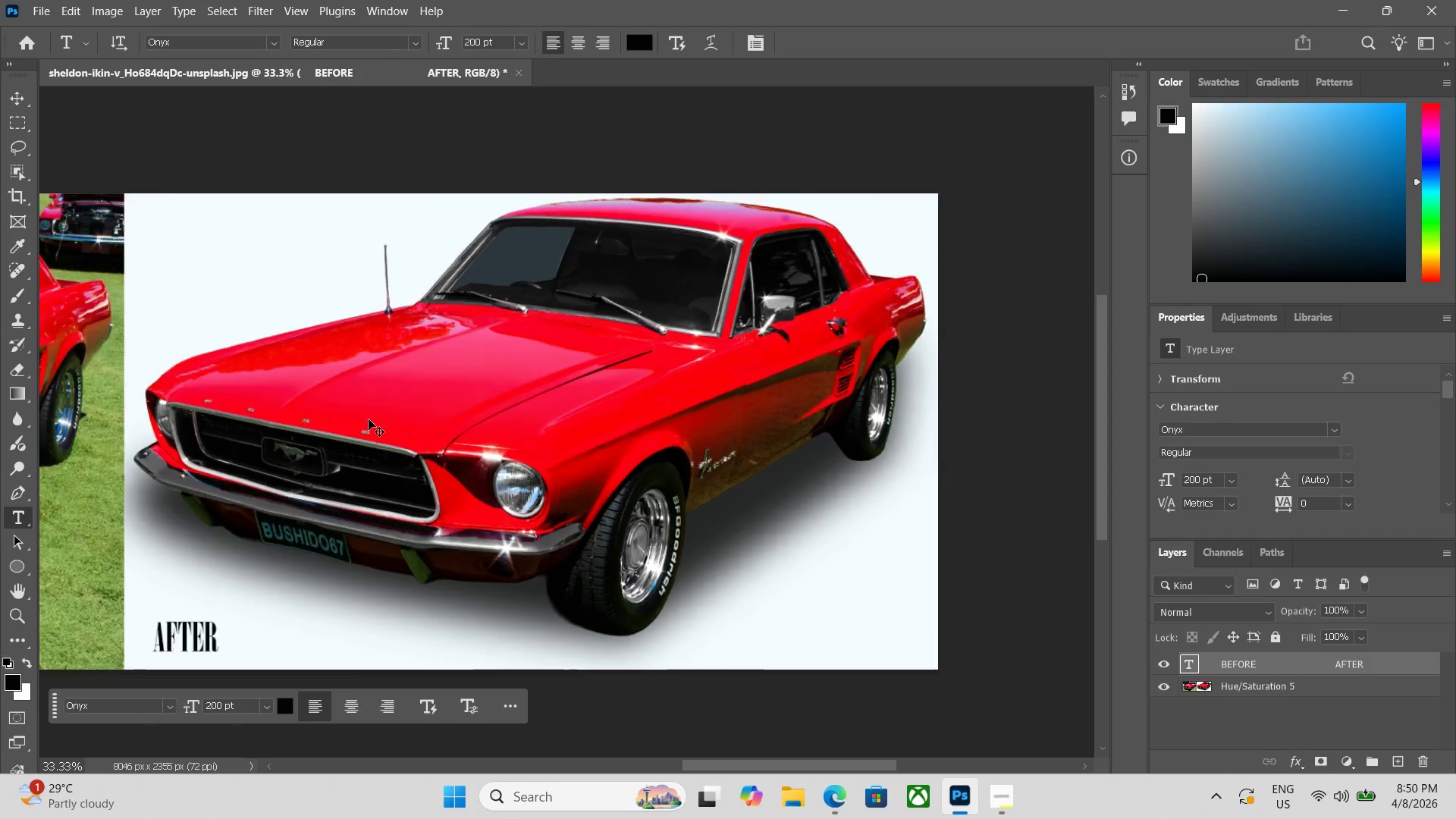 
key(Control+Minus)
 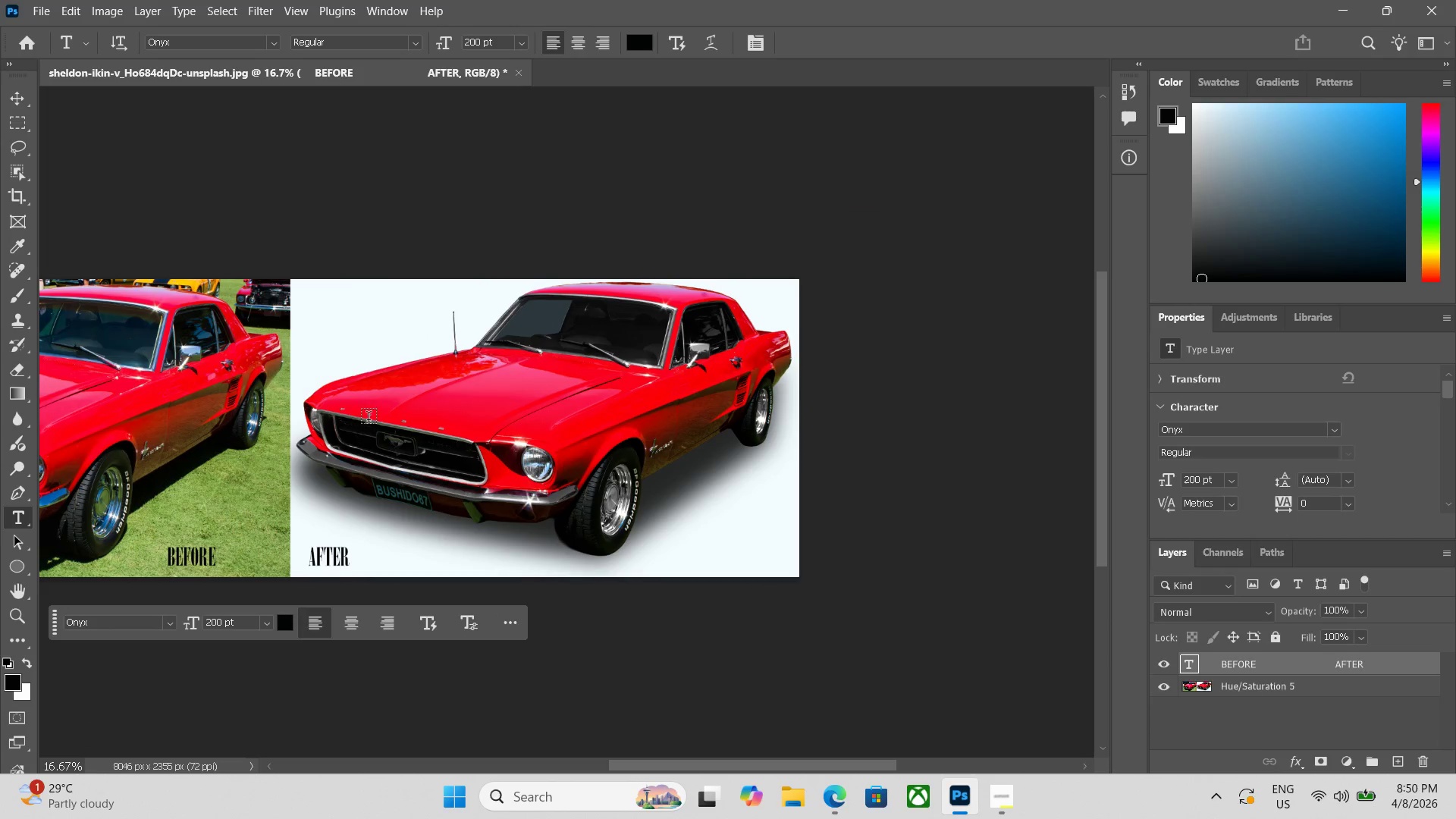 
hold_key(key=Space, duration=1.52)
 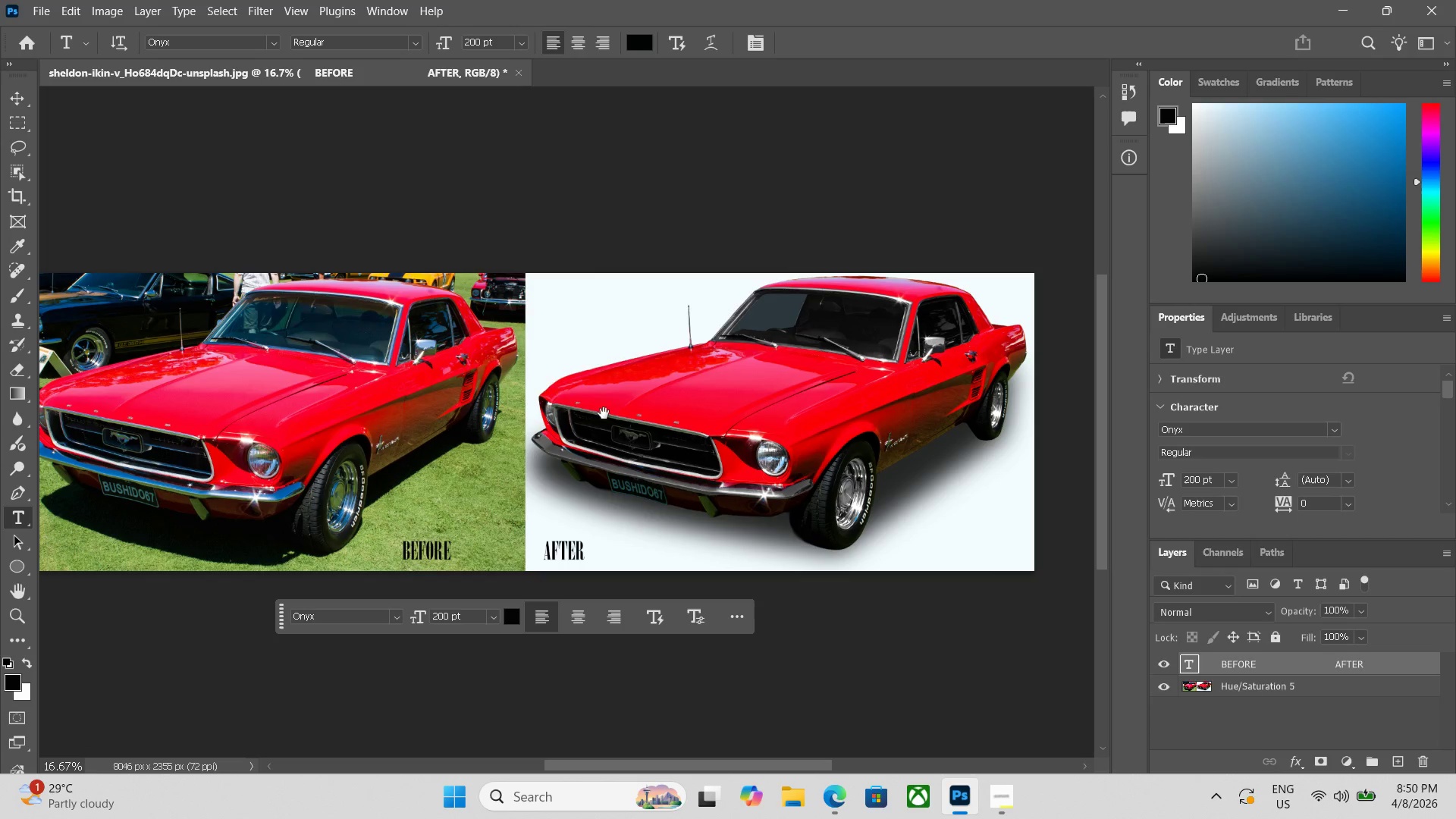 
left_click_drag(start_coordinate=[369, 419], to_coordinate=[604, 413])
 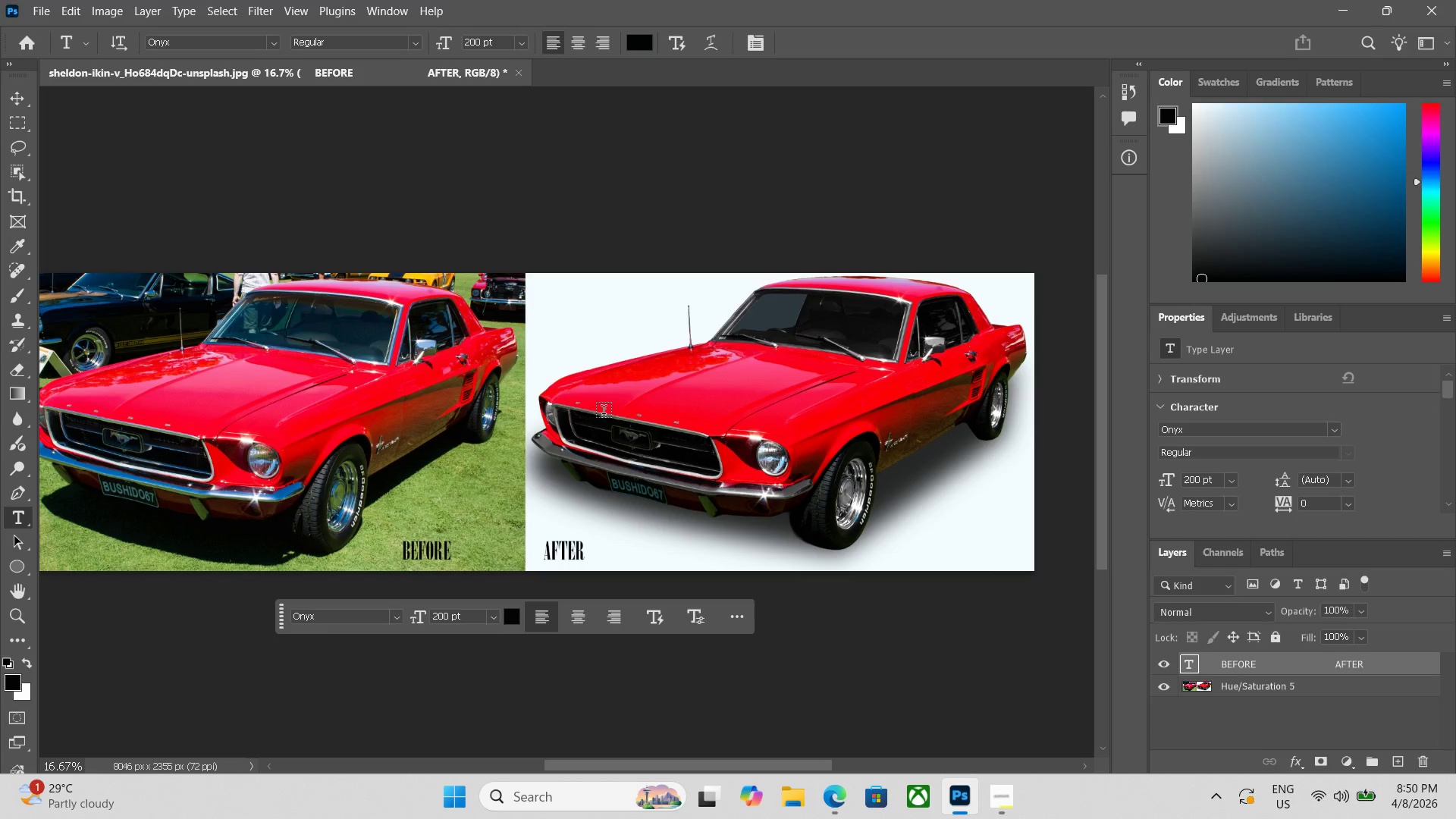 
hold_key(key=Space, duration=0.53)
 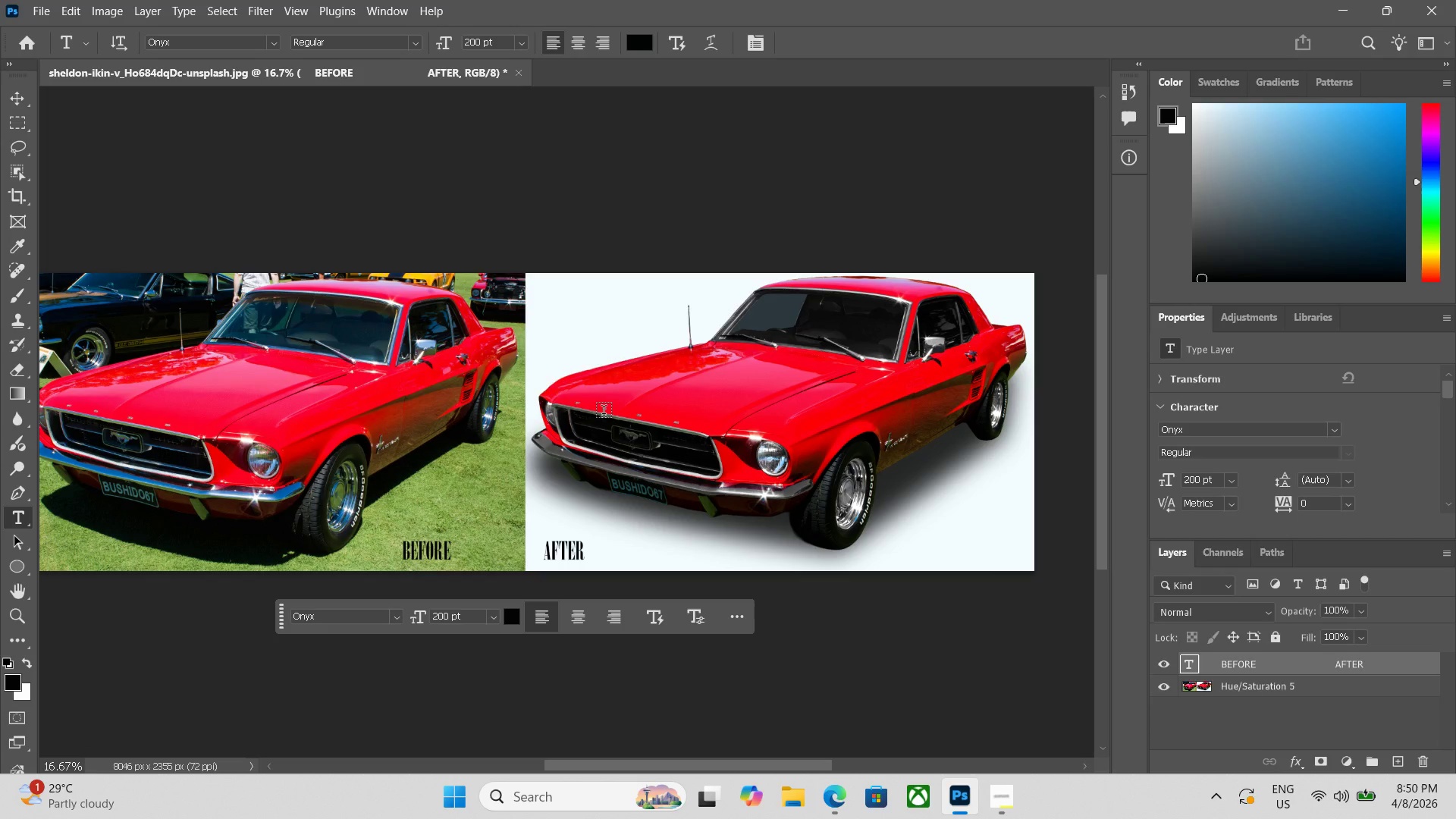 
wait(9.16)
 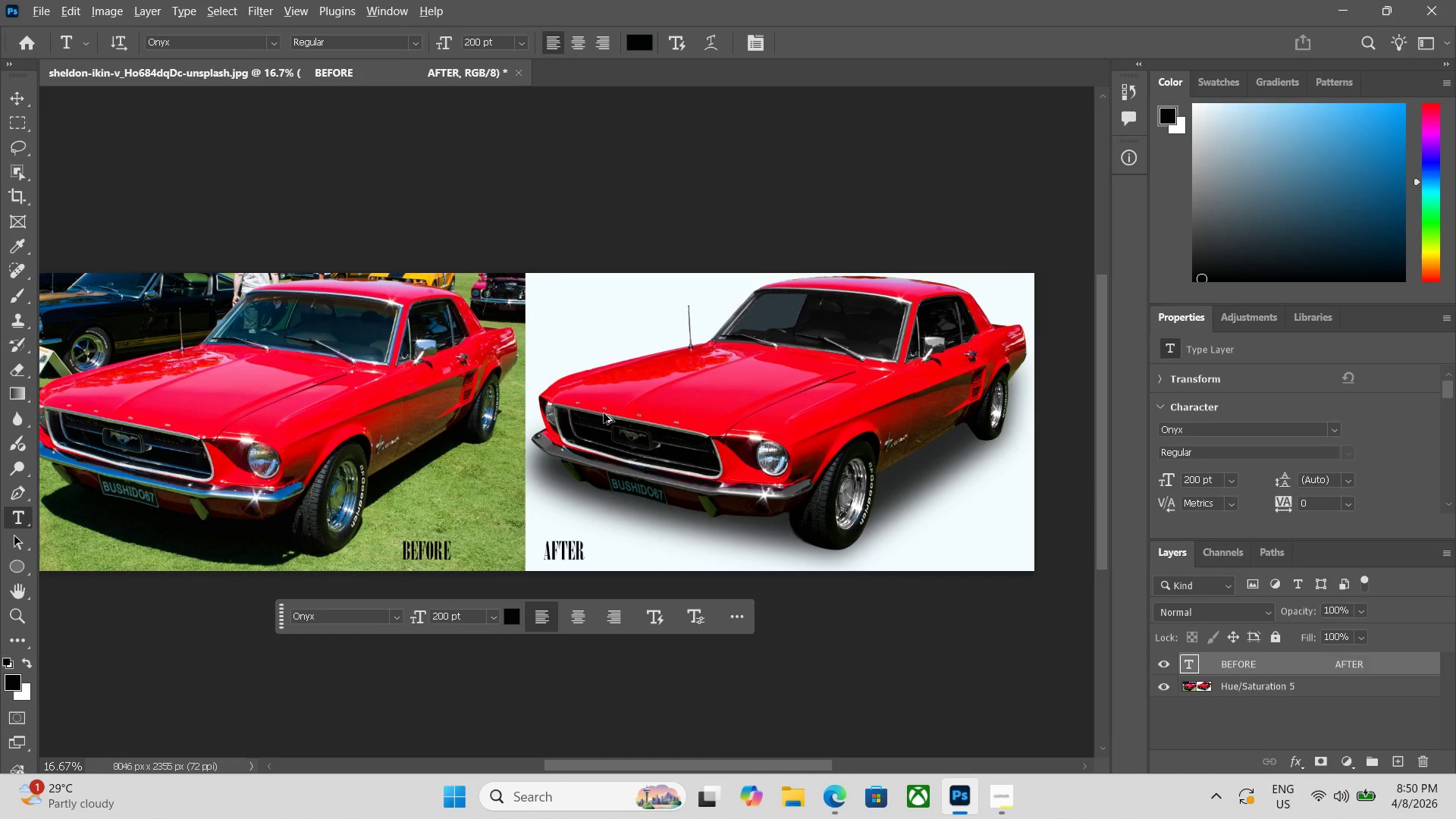 
key(Alt+Control+Shift+W)
 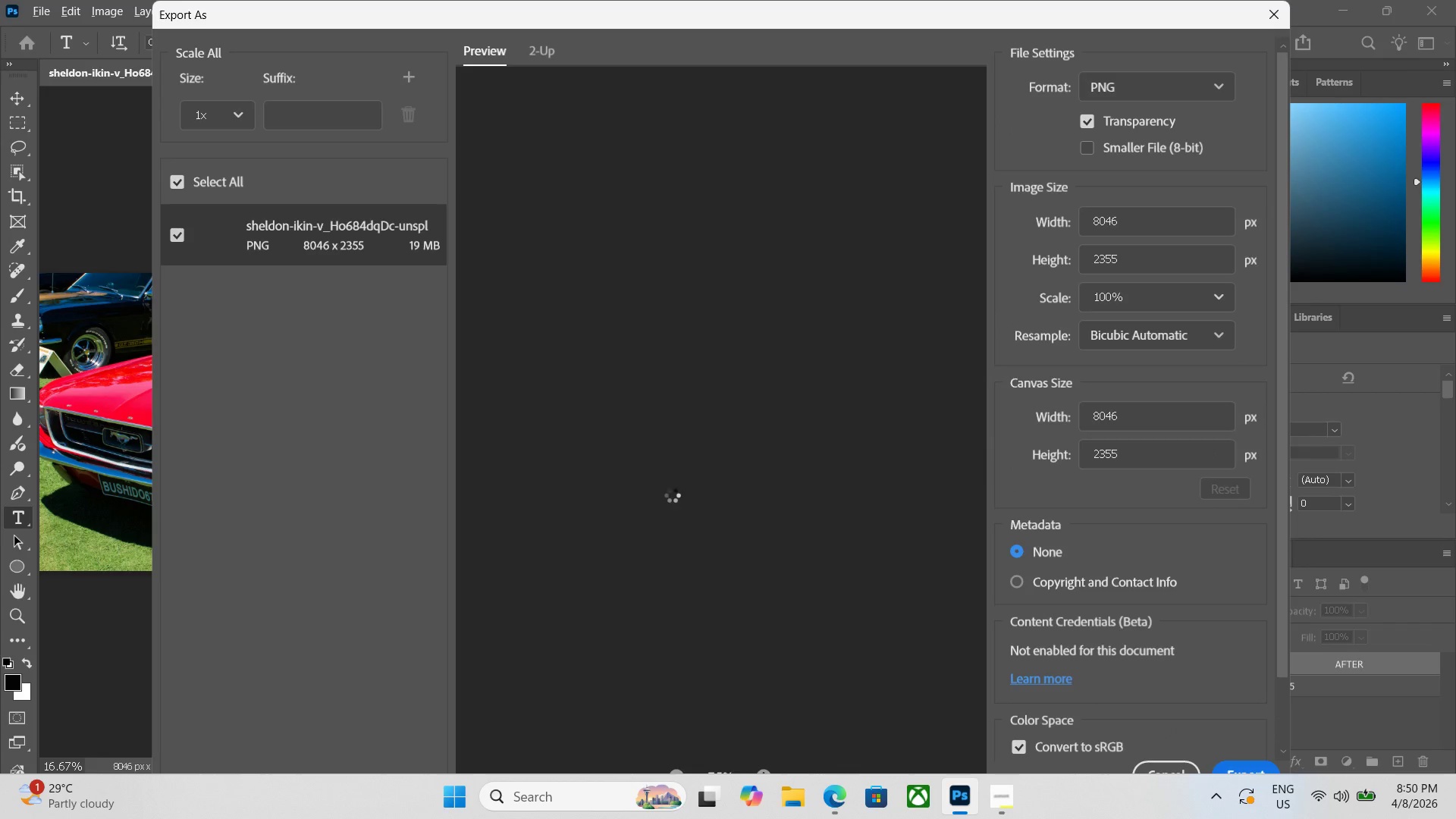 
scroll: coordinate [1377, 698], scroll_direction: down, amount: 7.0
 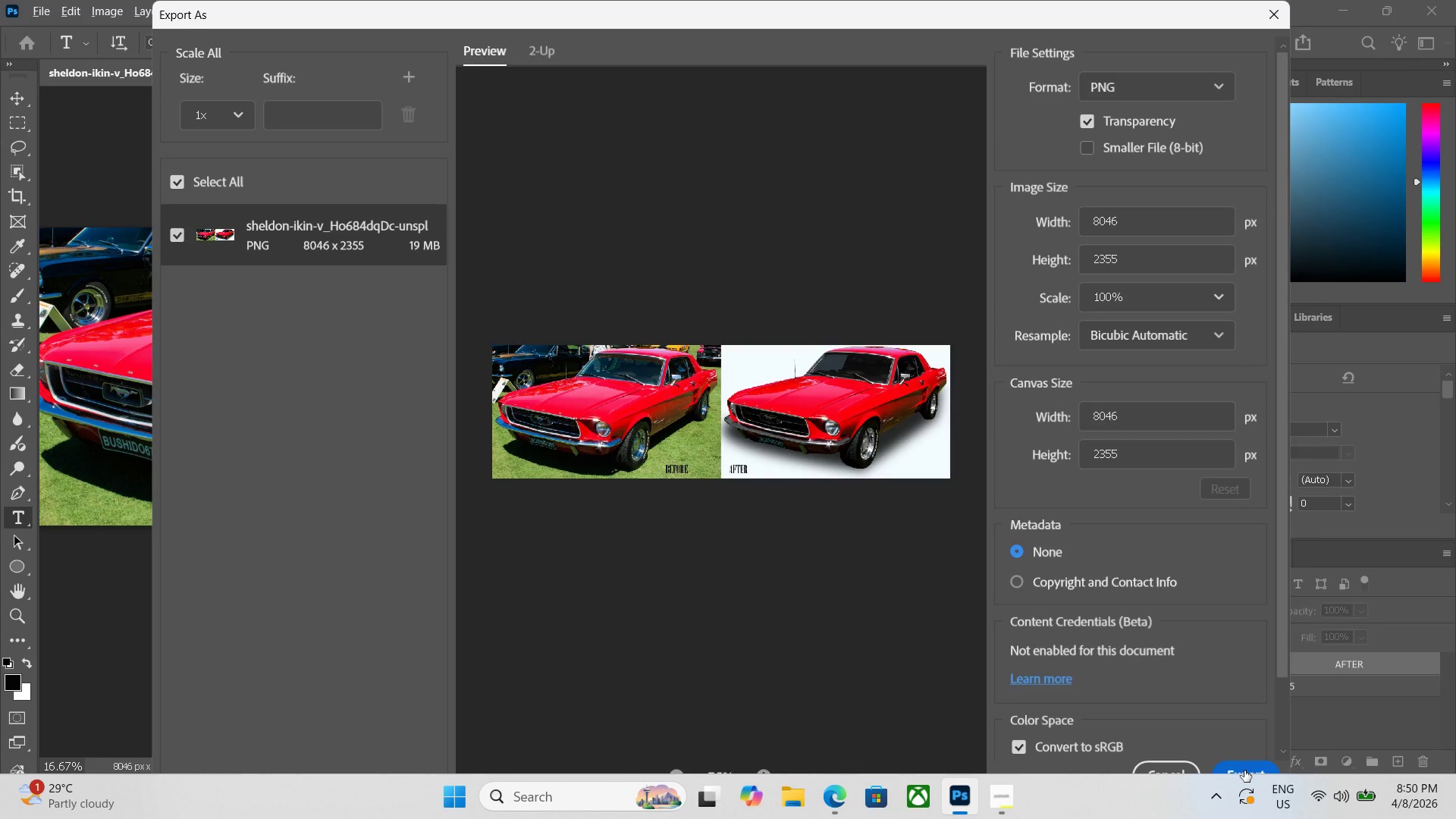 
left_click([1244, 770])
 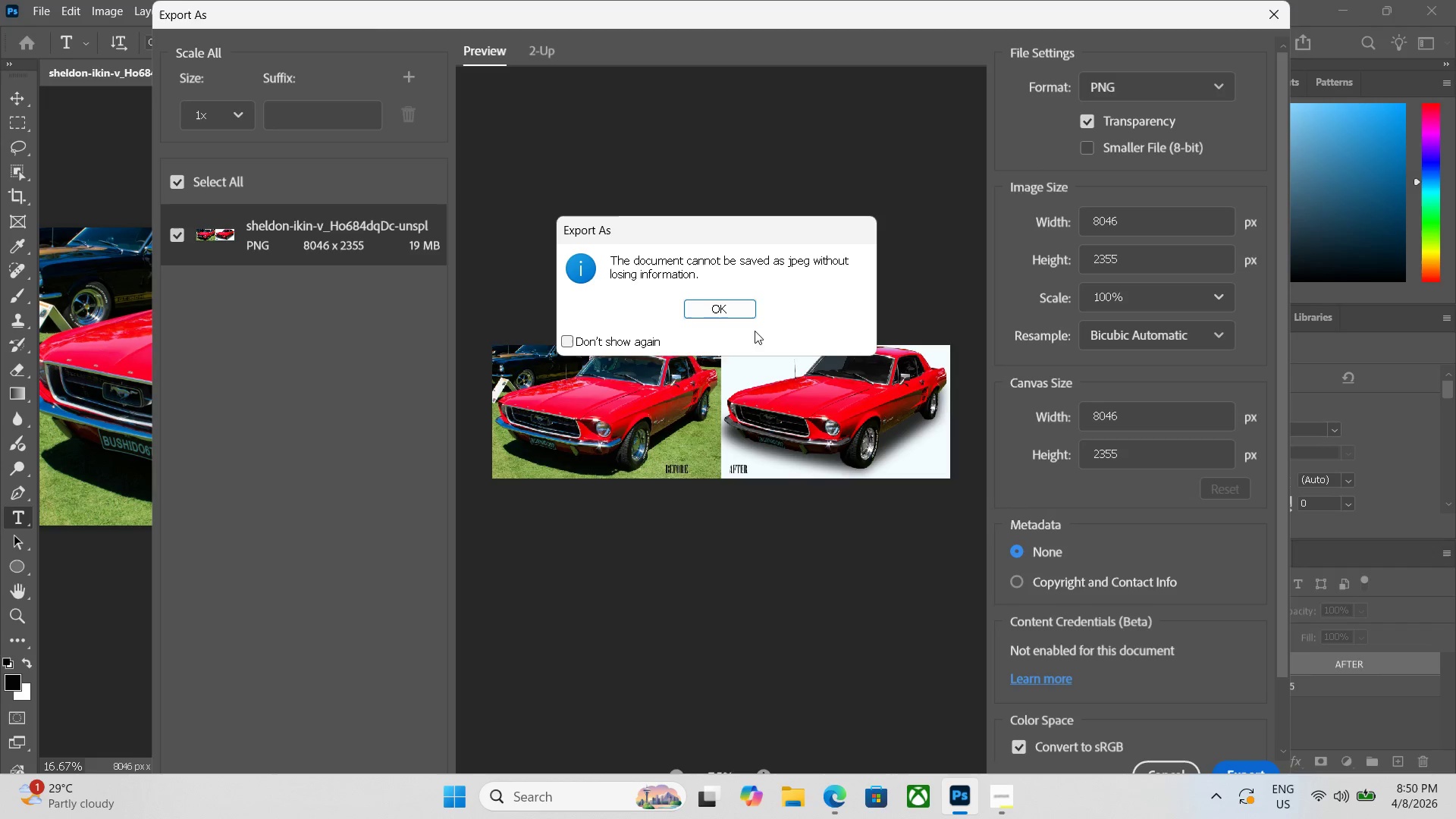 
left_click([730, 306])
 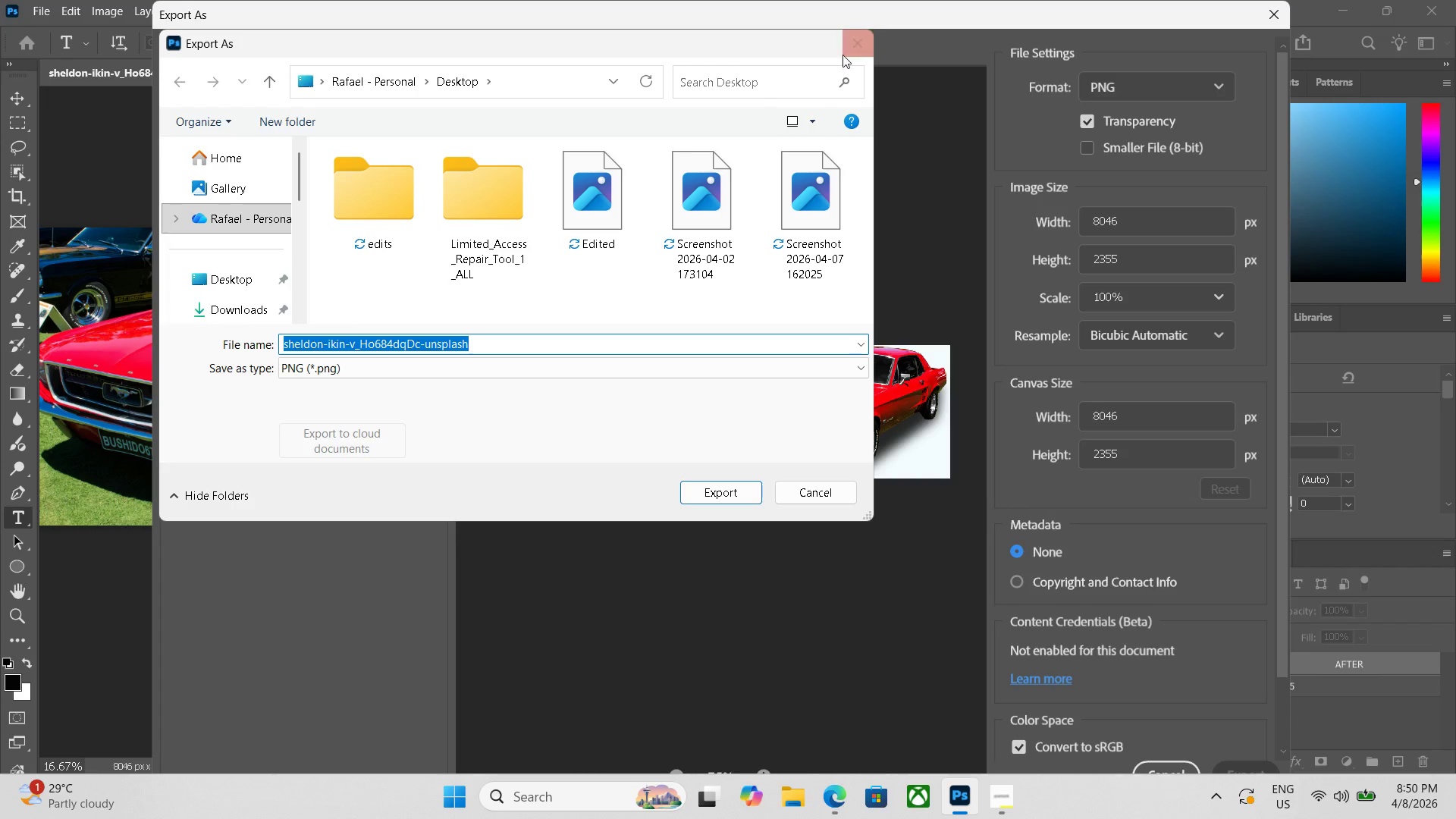 
left_click([852, 37])
 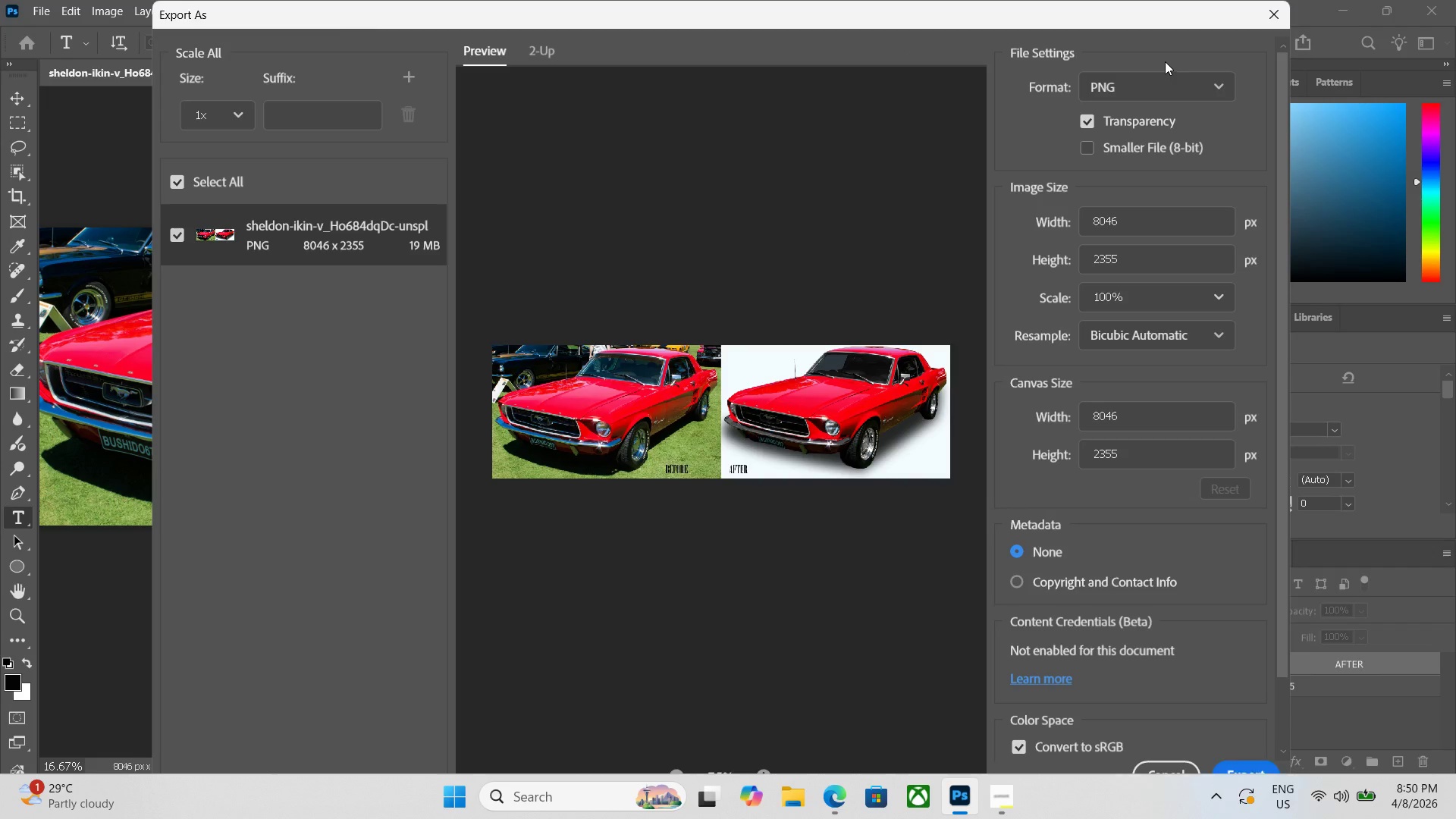 
left_click([1174, 83])
 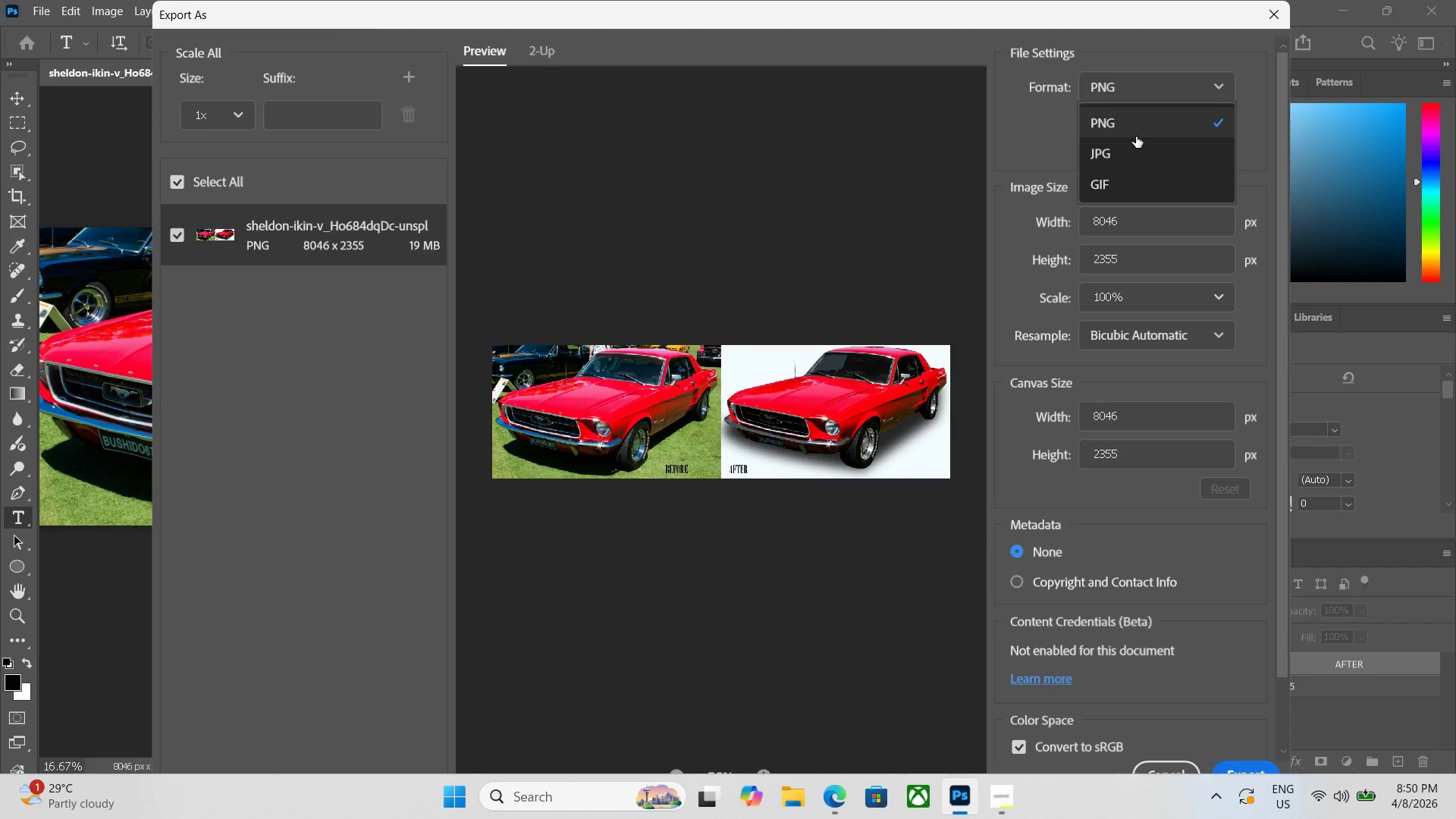 
left_click([1130, 149])
 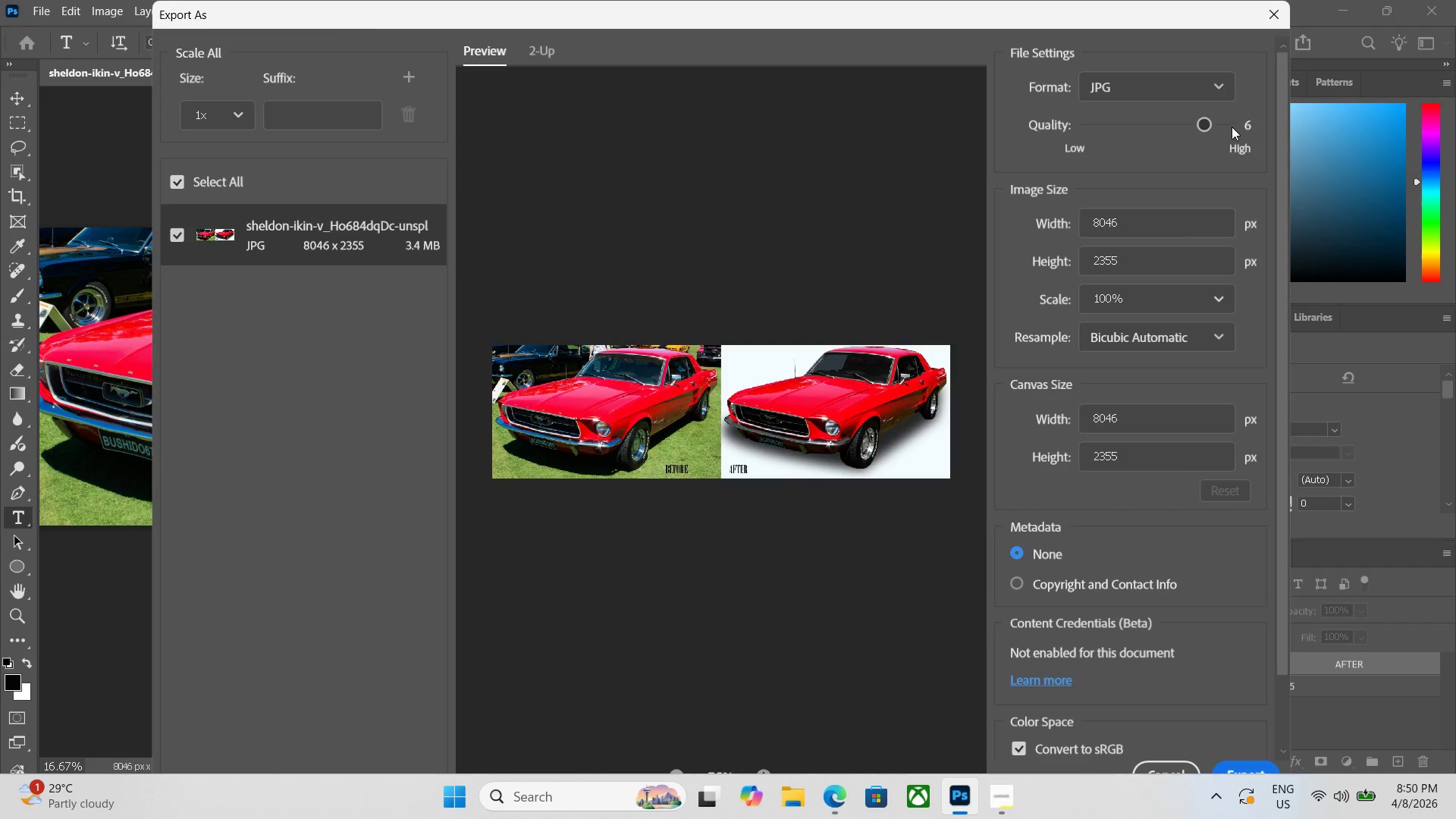 
left_click_drag(start_coordinate=[1206, 121], to_coordinate=[1303, 131])
 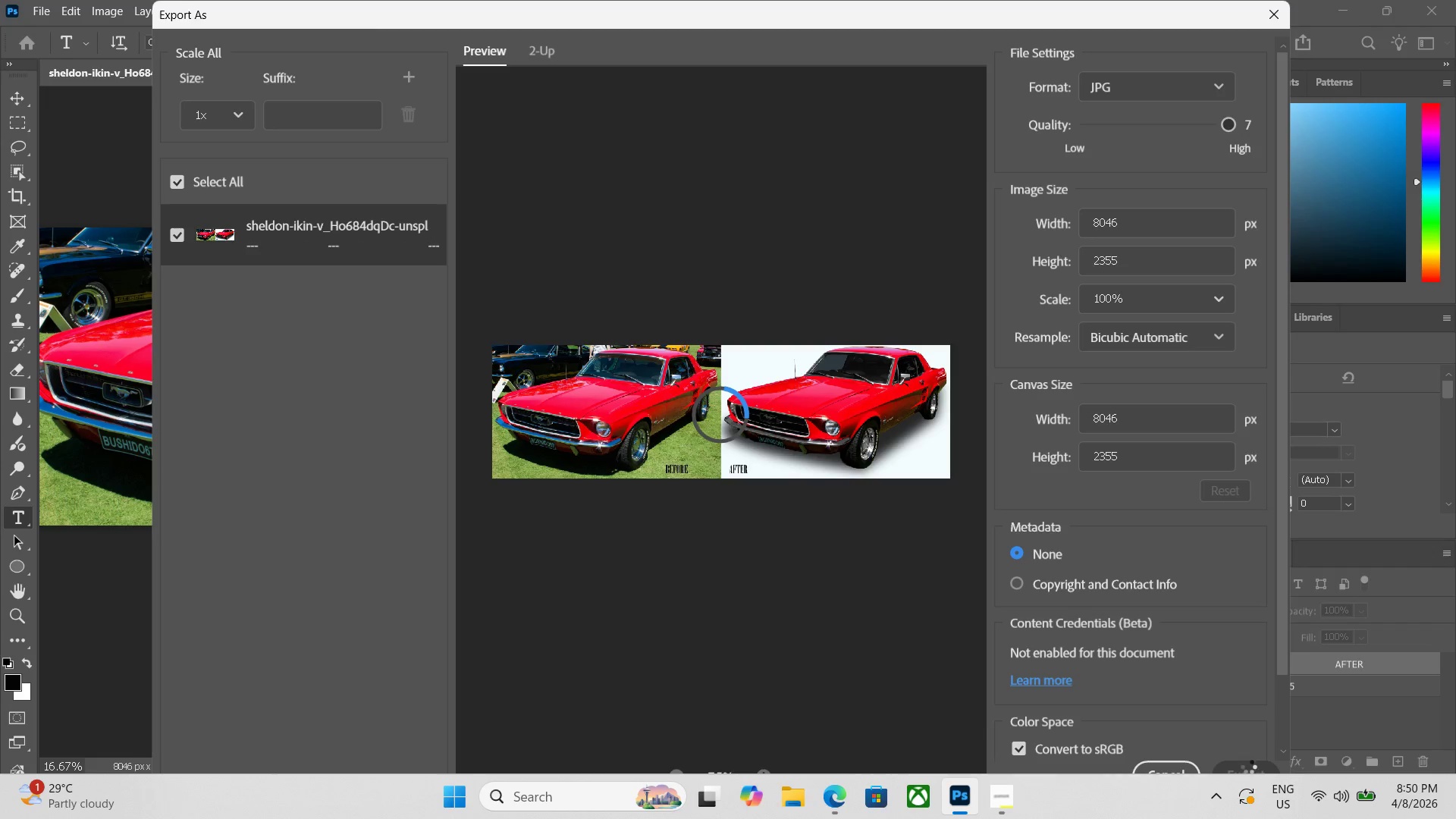 
scroll: coordinate [1090, 537], scroll_direction: down, amount: 3.0
 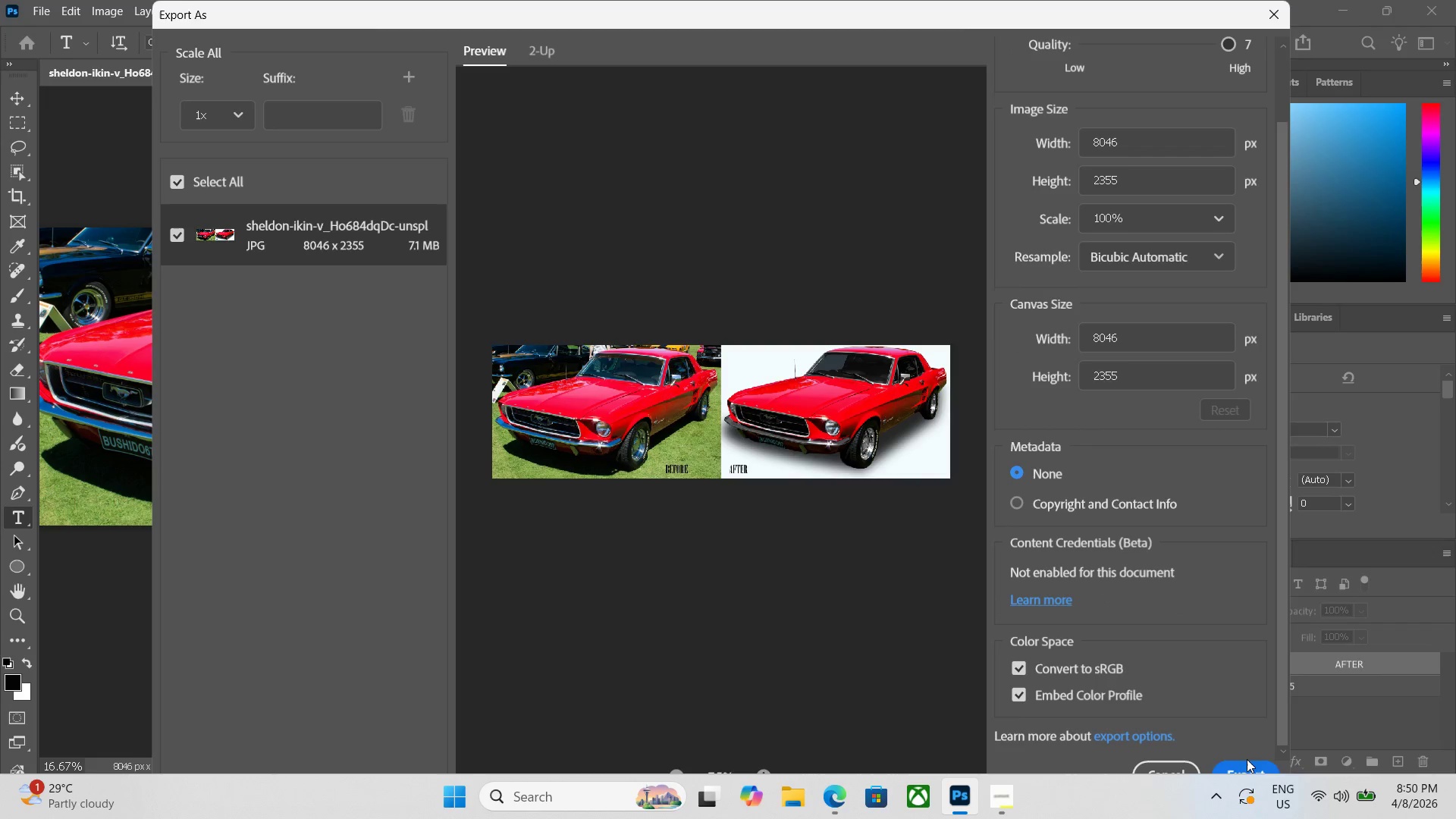 
left_click([1247, 761])
 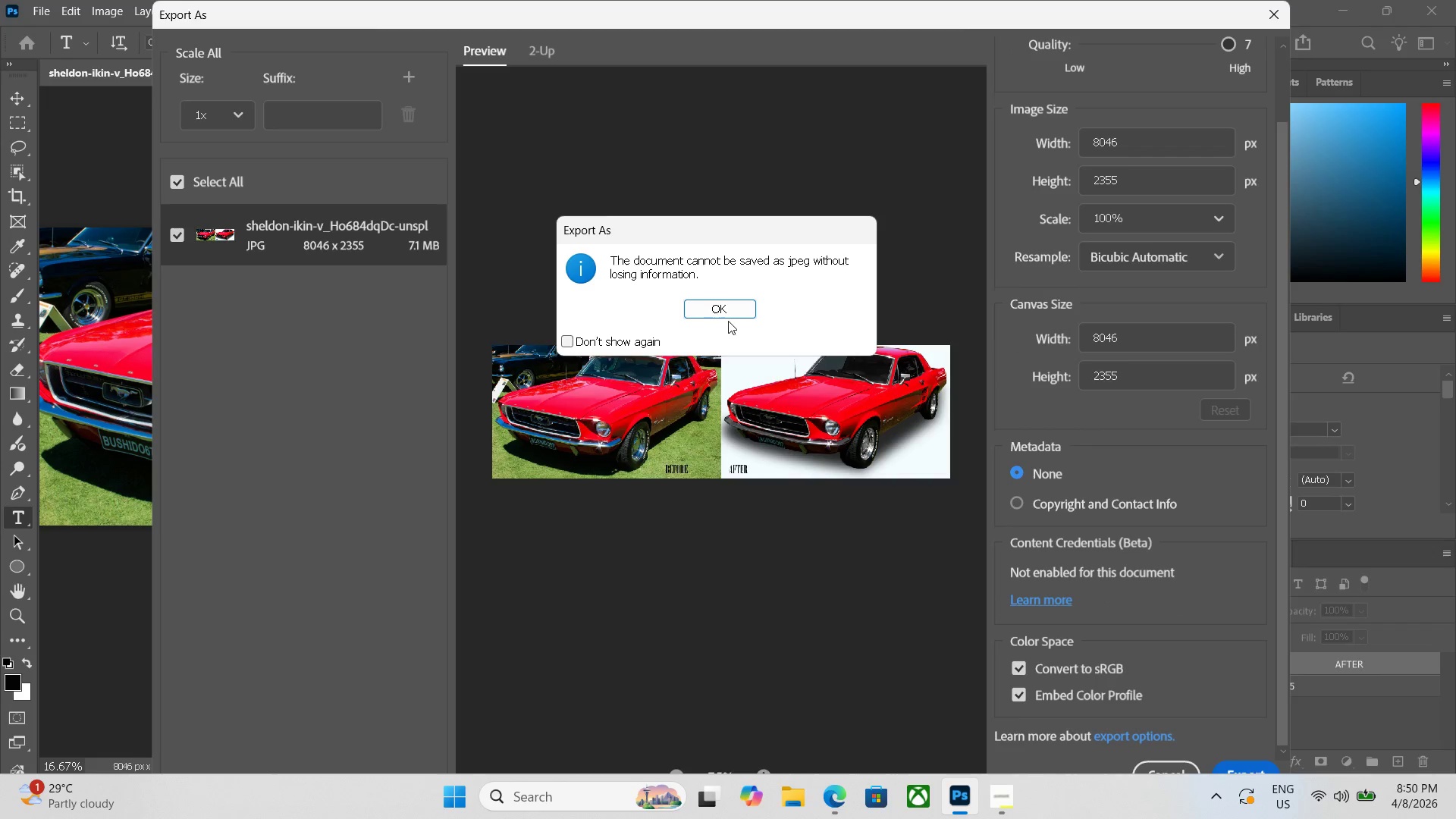 
double_click([727, 311])
 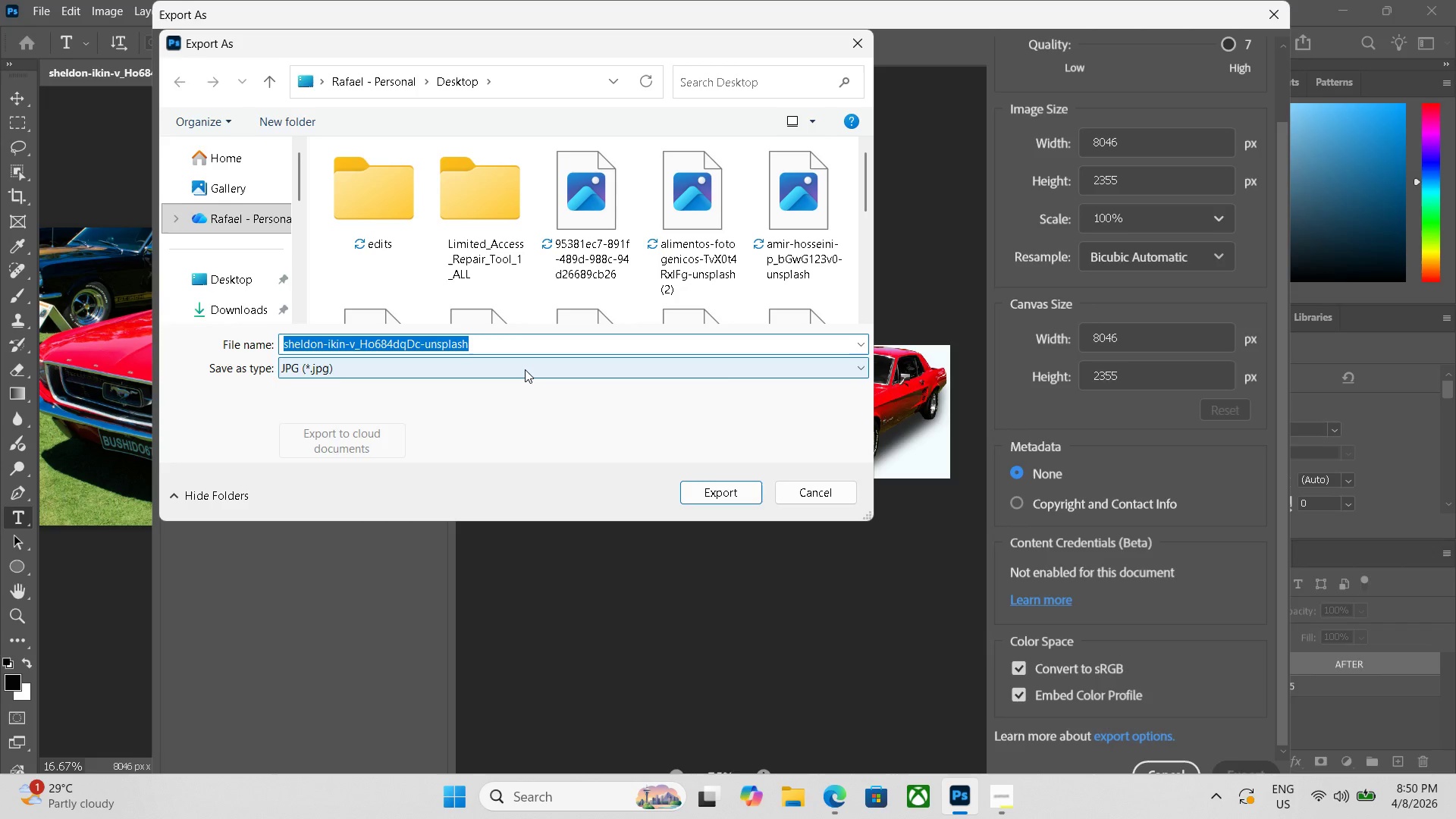 
key(Backspace)
type(Sidebydo)
key(Backspace)
key(Backspace)
type(side)
 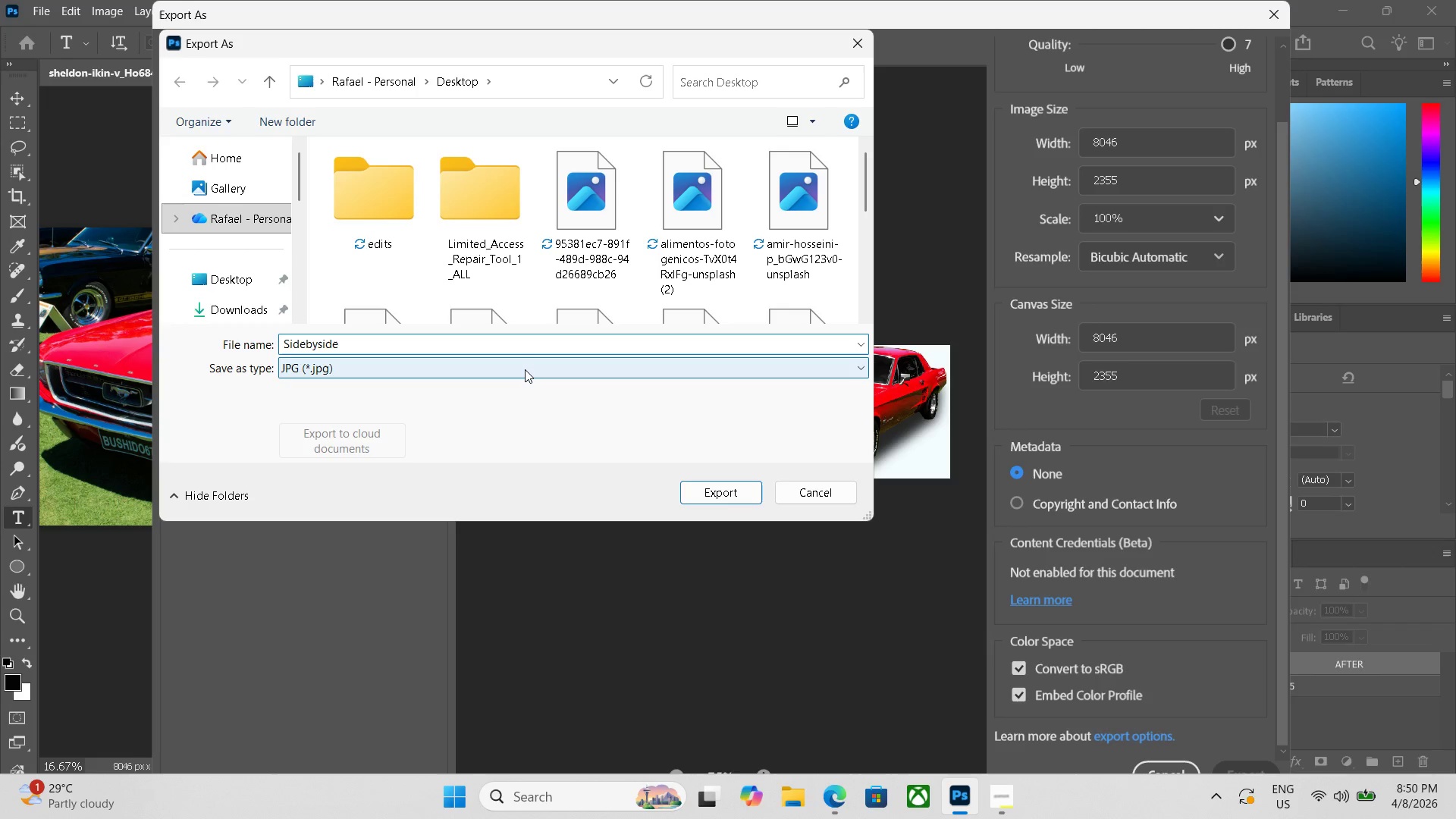 
left_click([729, 497])
 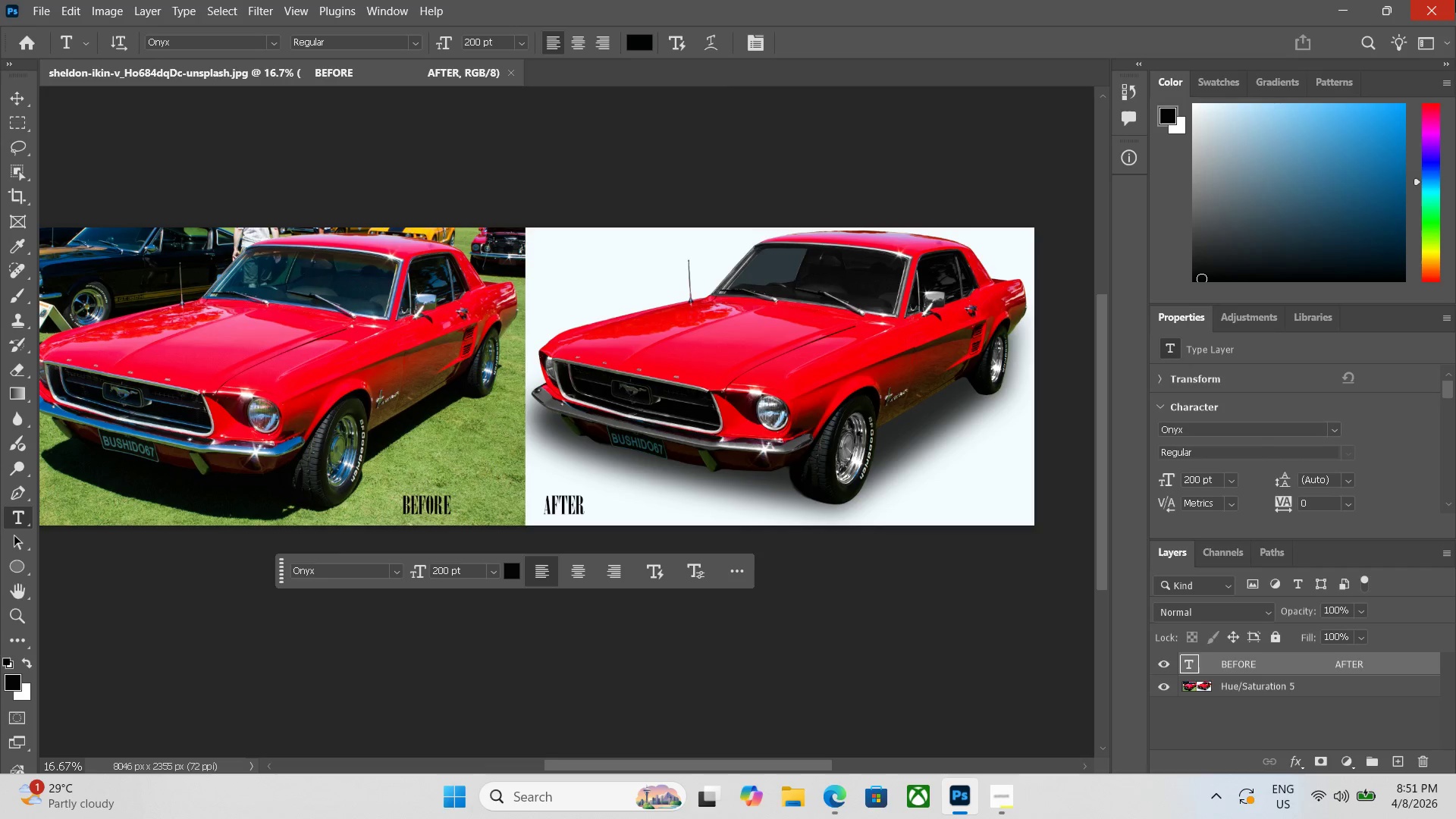 
left_click([1334, 9])
 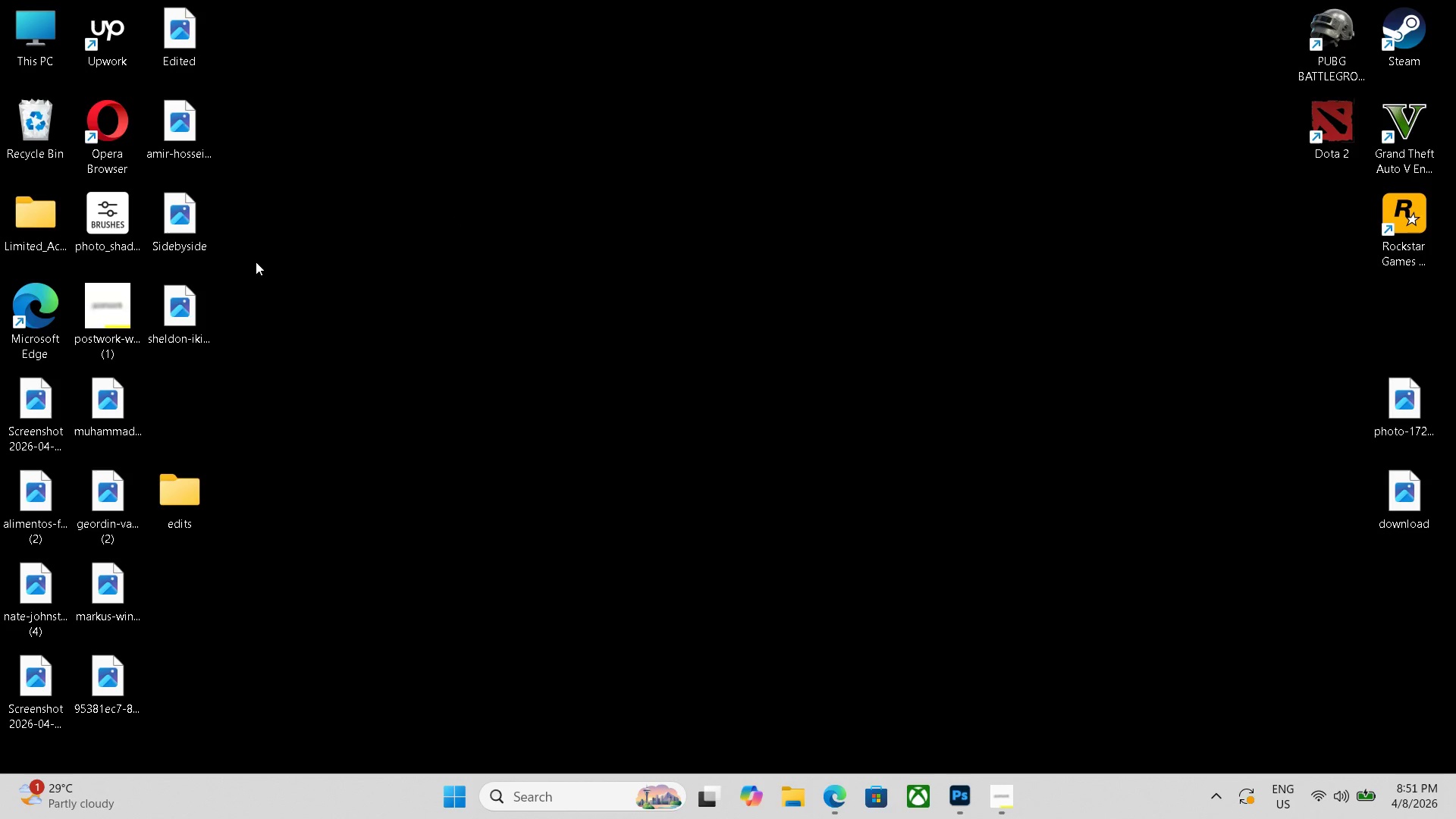 
double_click([192, 224])
 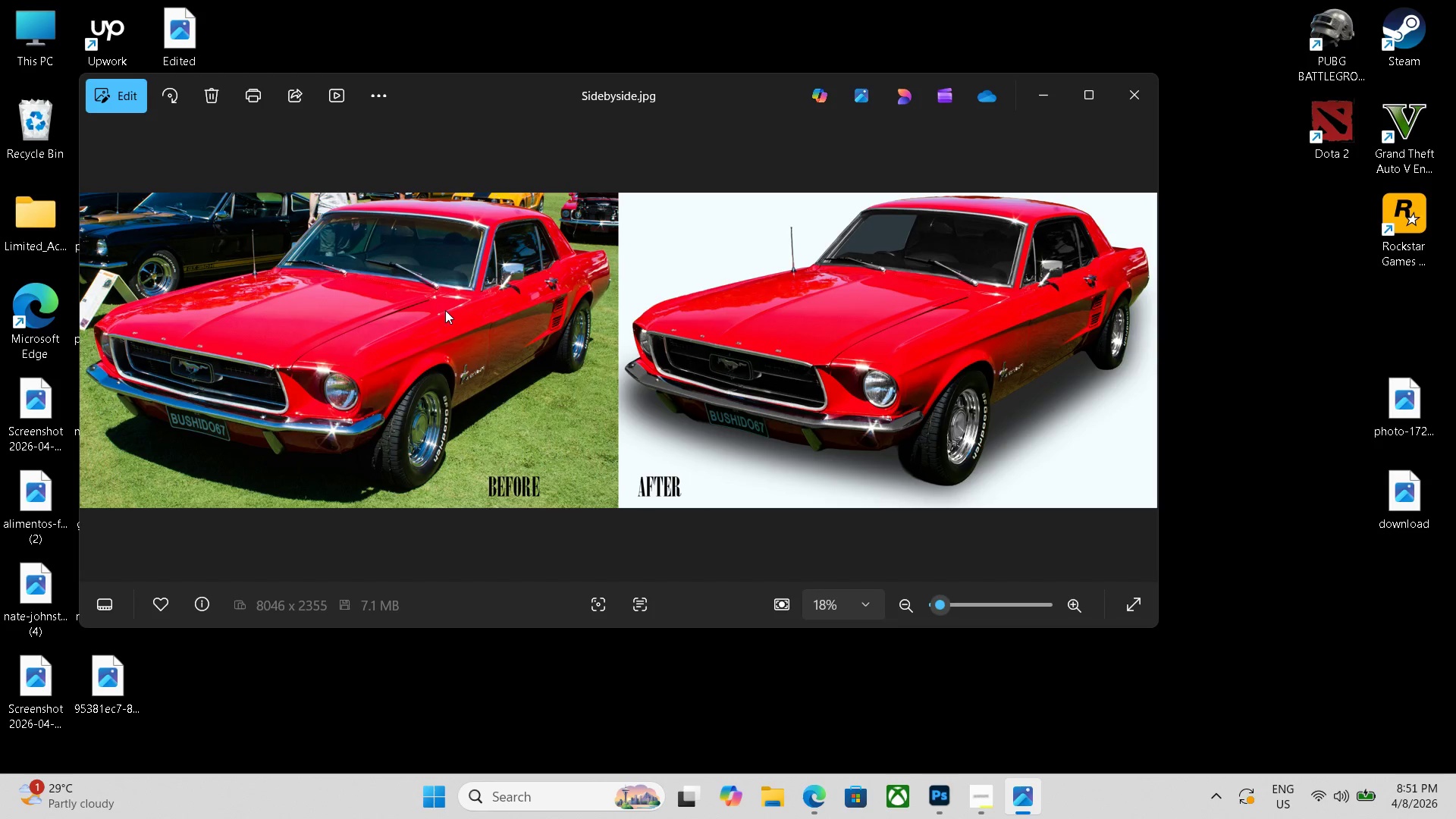 
wait(10.78)
 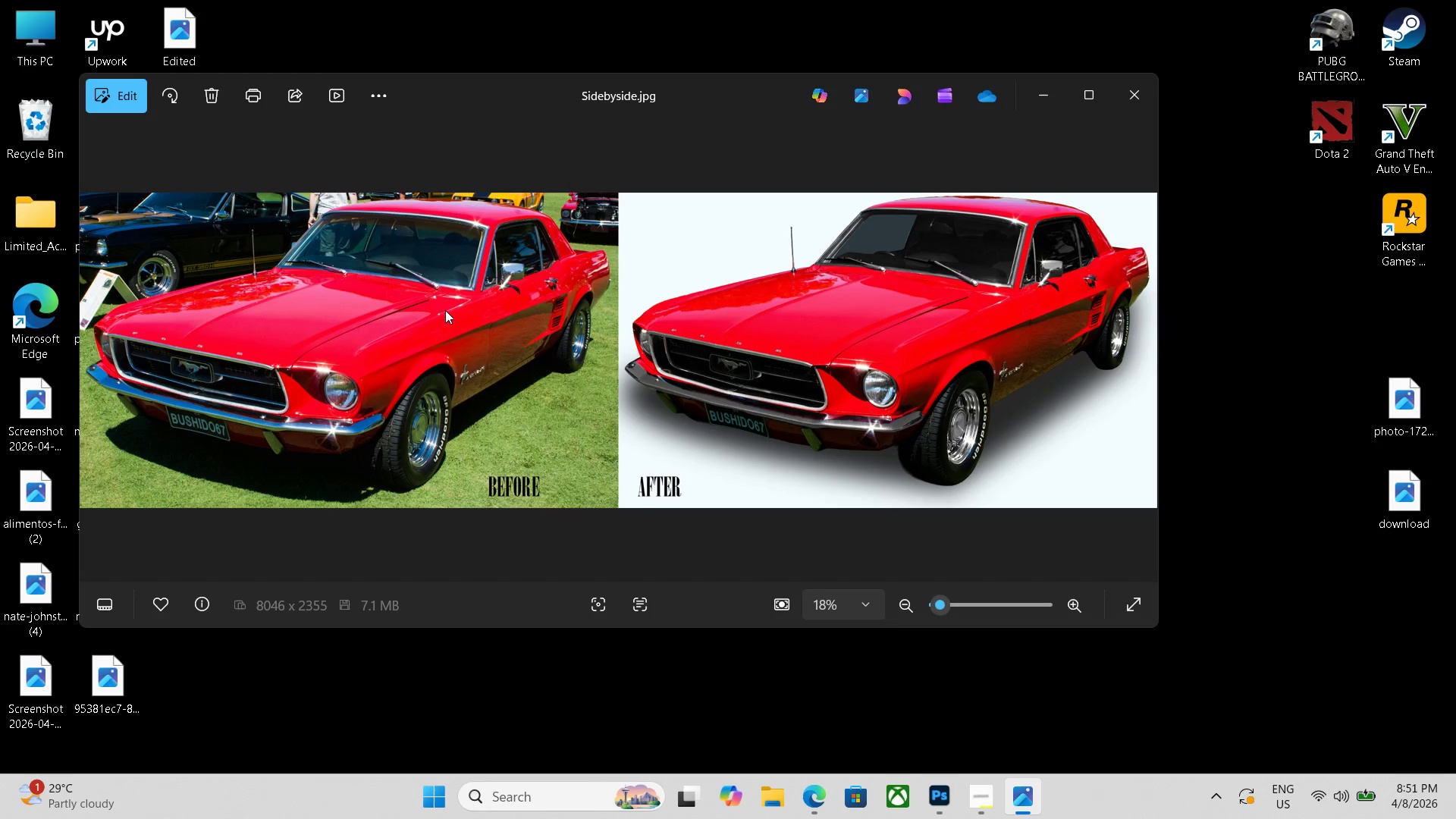 
scroll: coordinate [780, 136], scroll_direction: down, amount: 5.0
 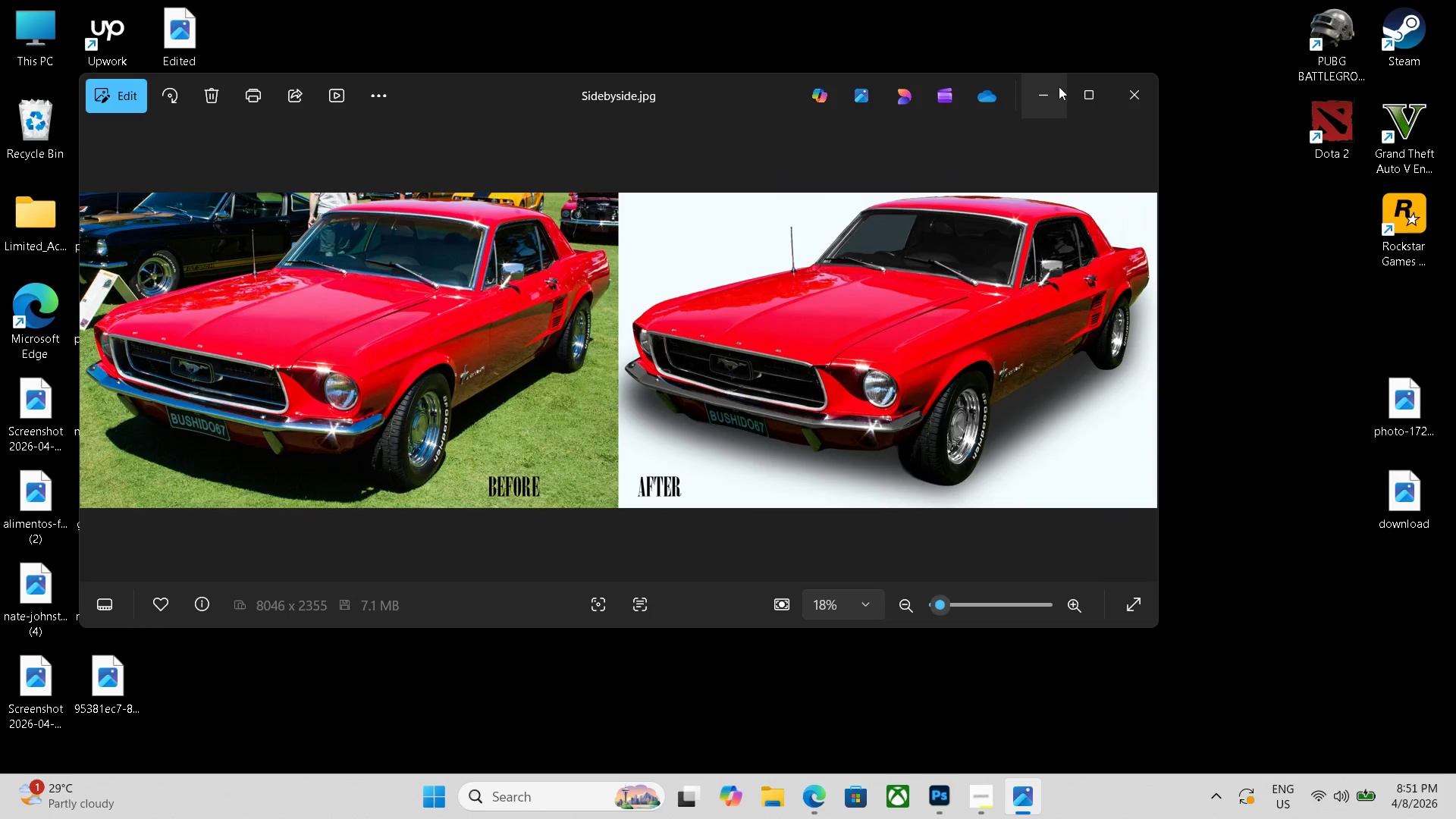 
left_click([1050, 94])
 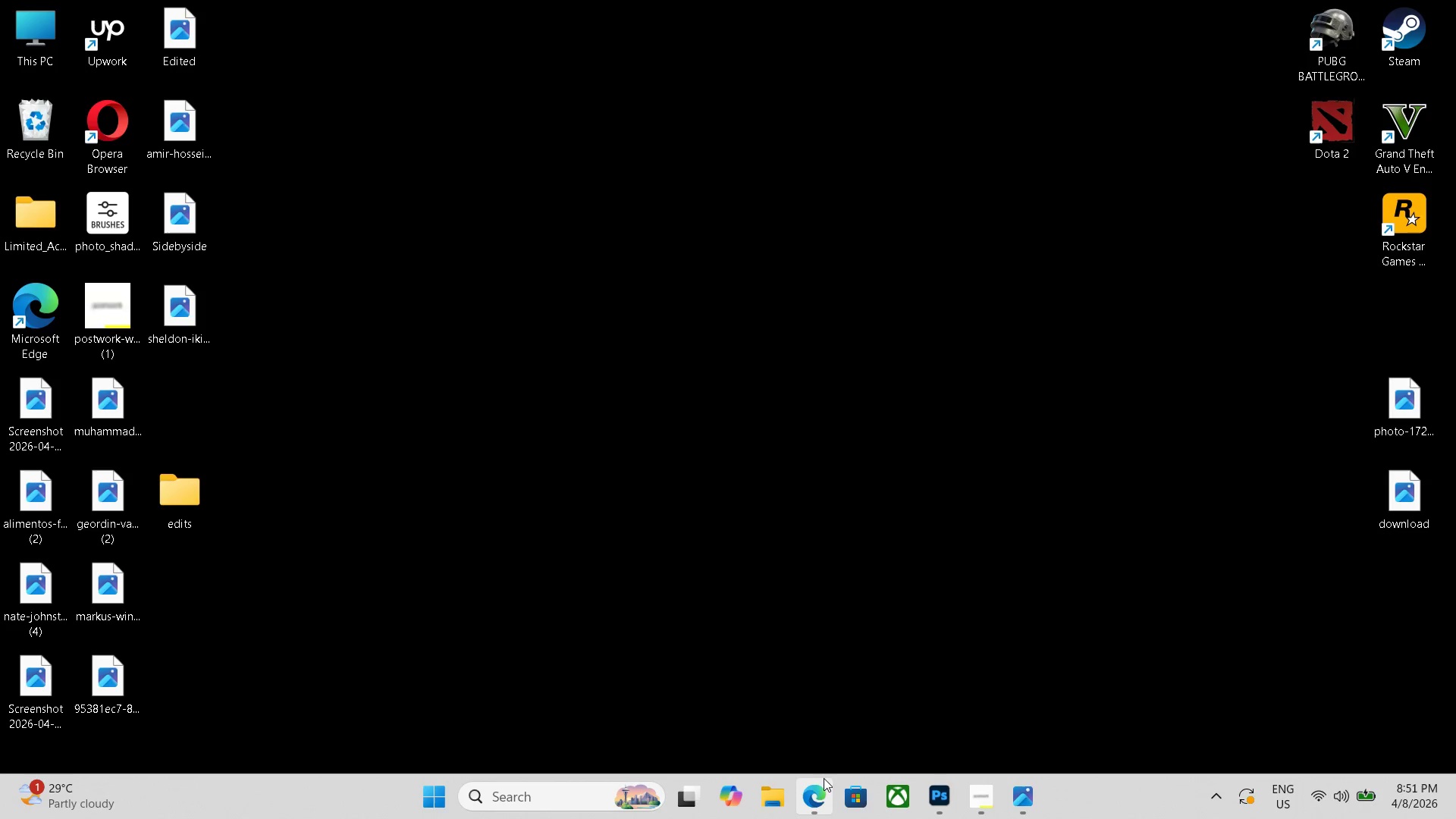 
left_click([829, 807])
 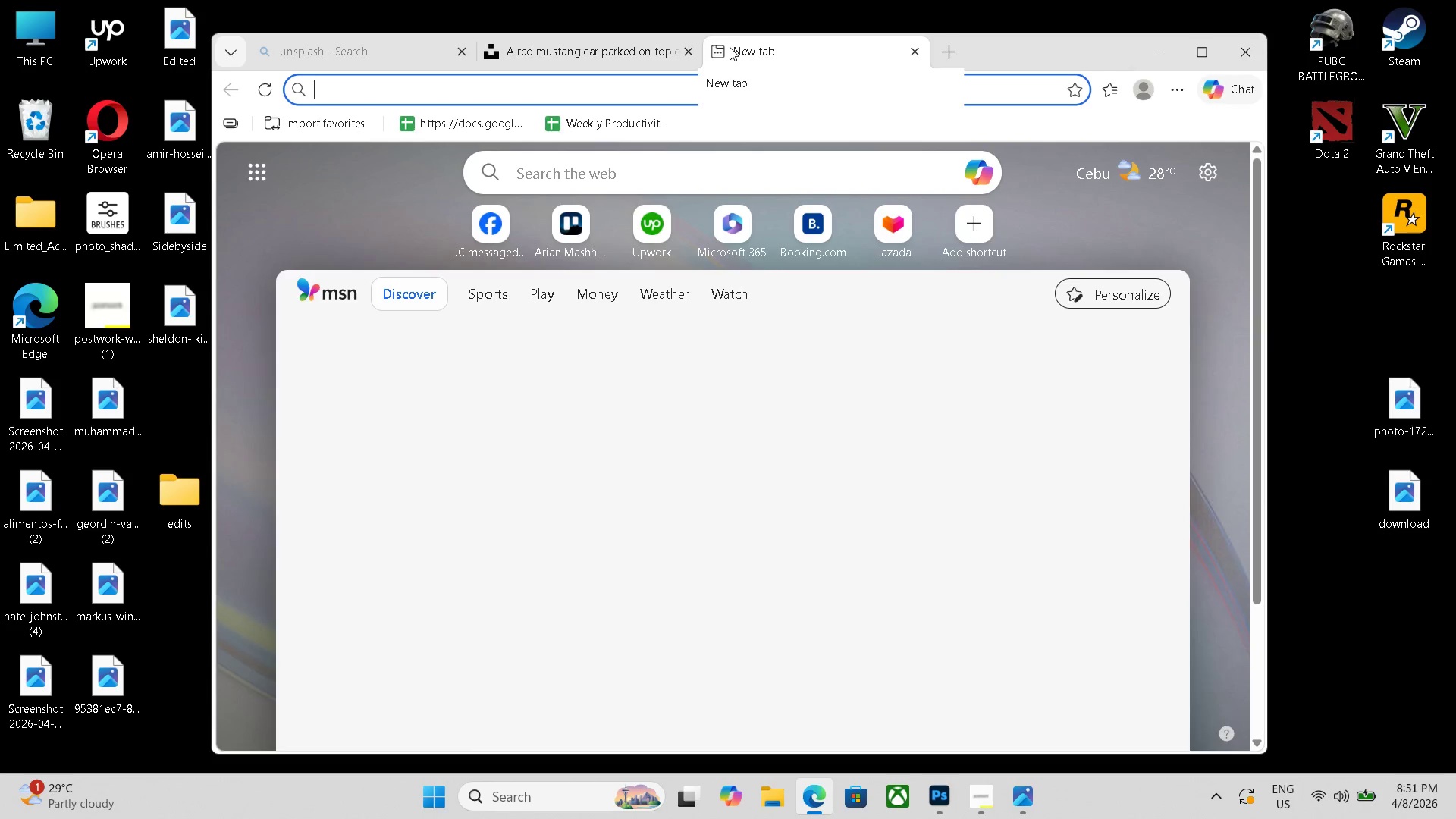 
wait(6.47)
 